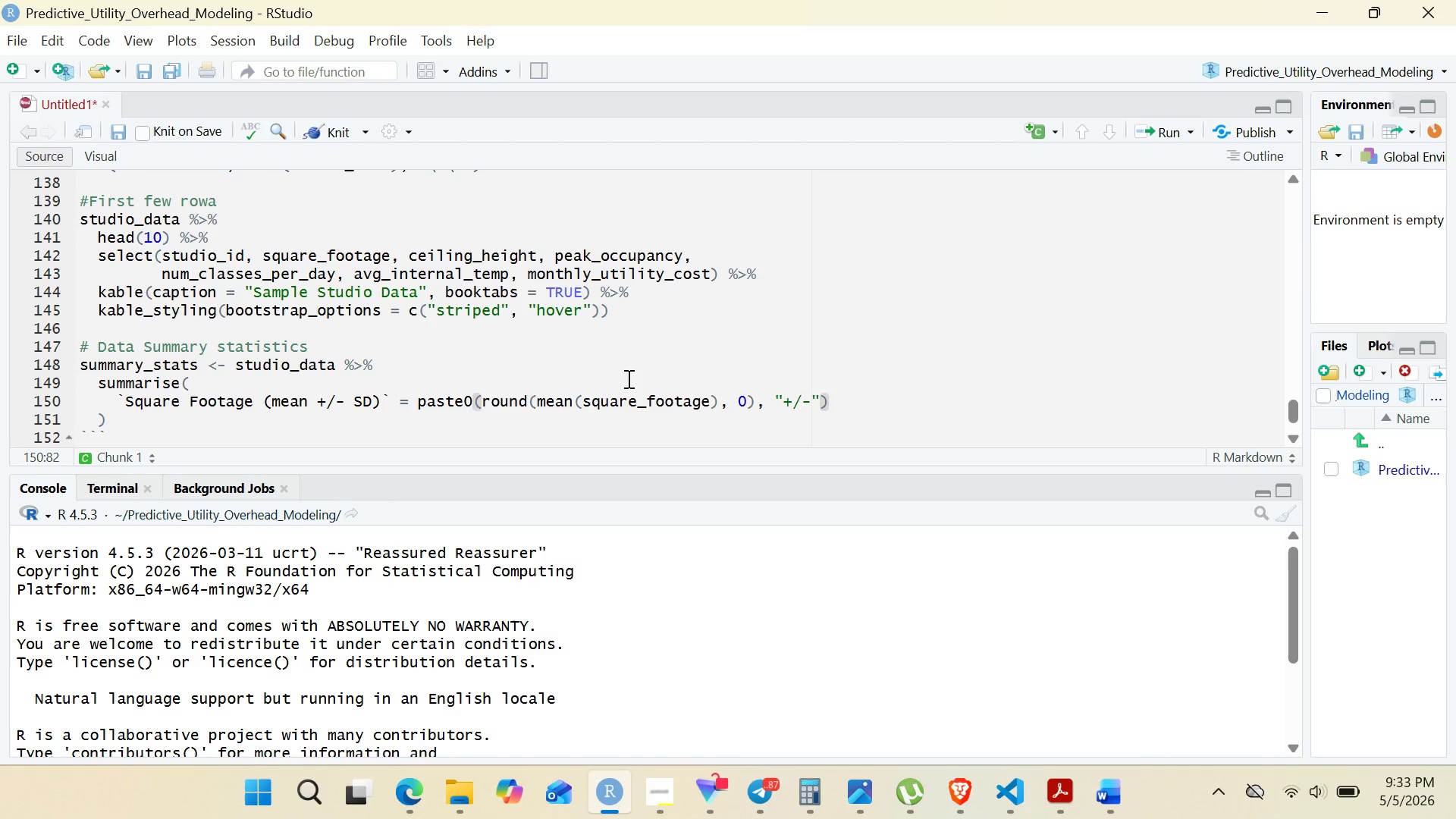 
type(, round)
 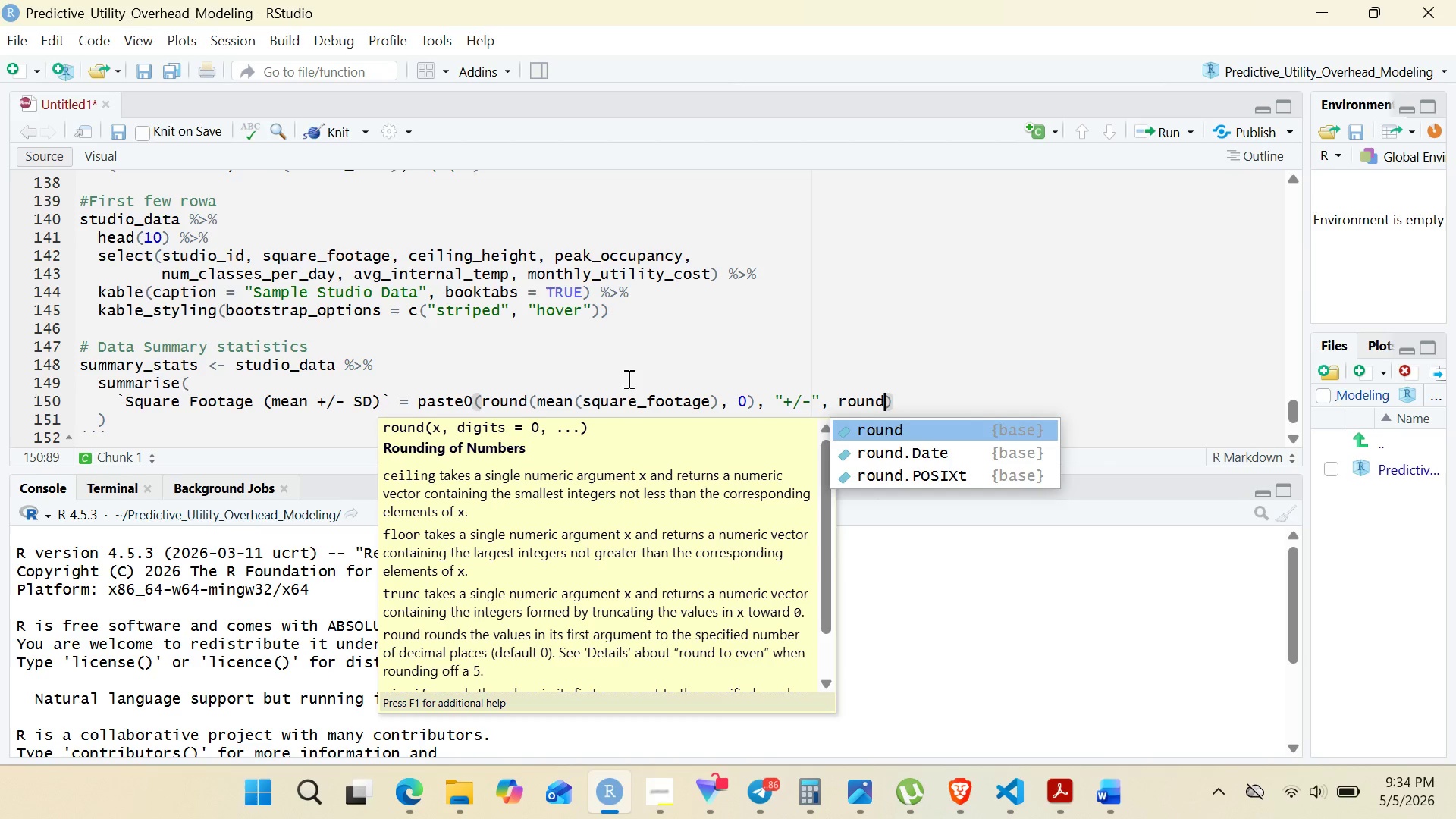 
wait(50.14)
 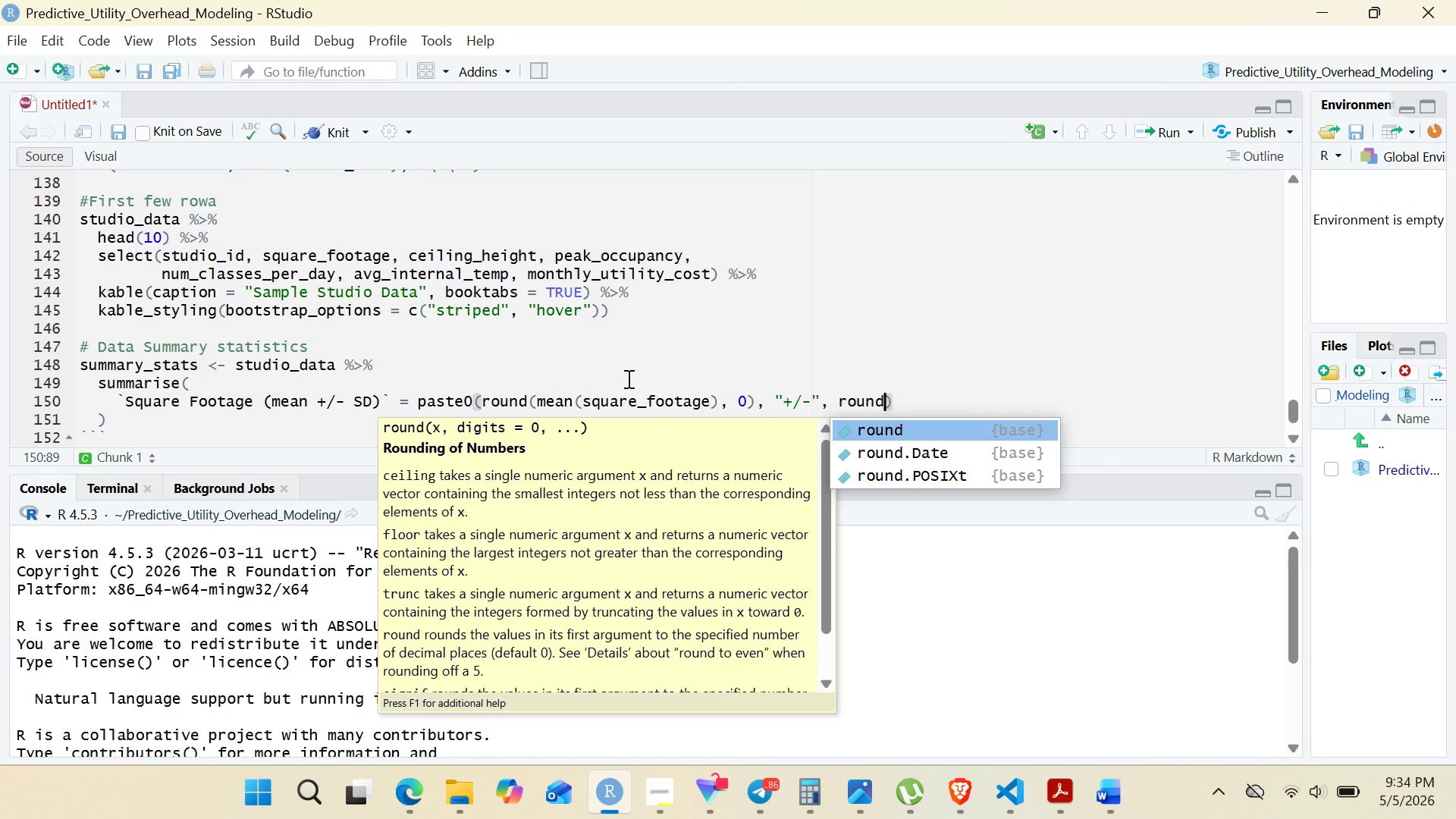 
key(Enter)
 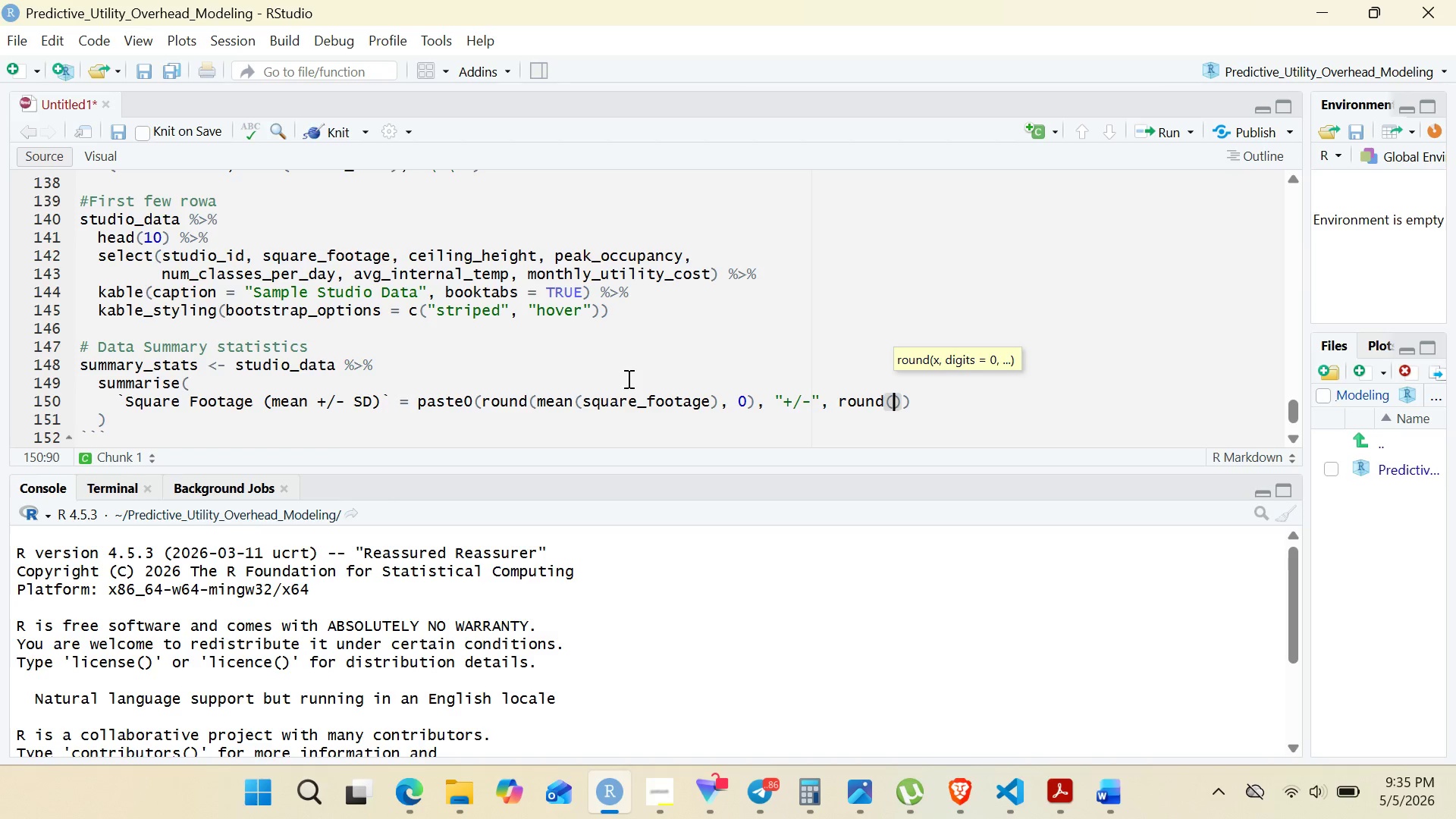 
wait(48.41)
 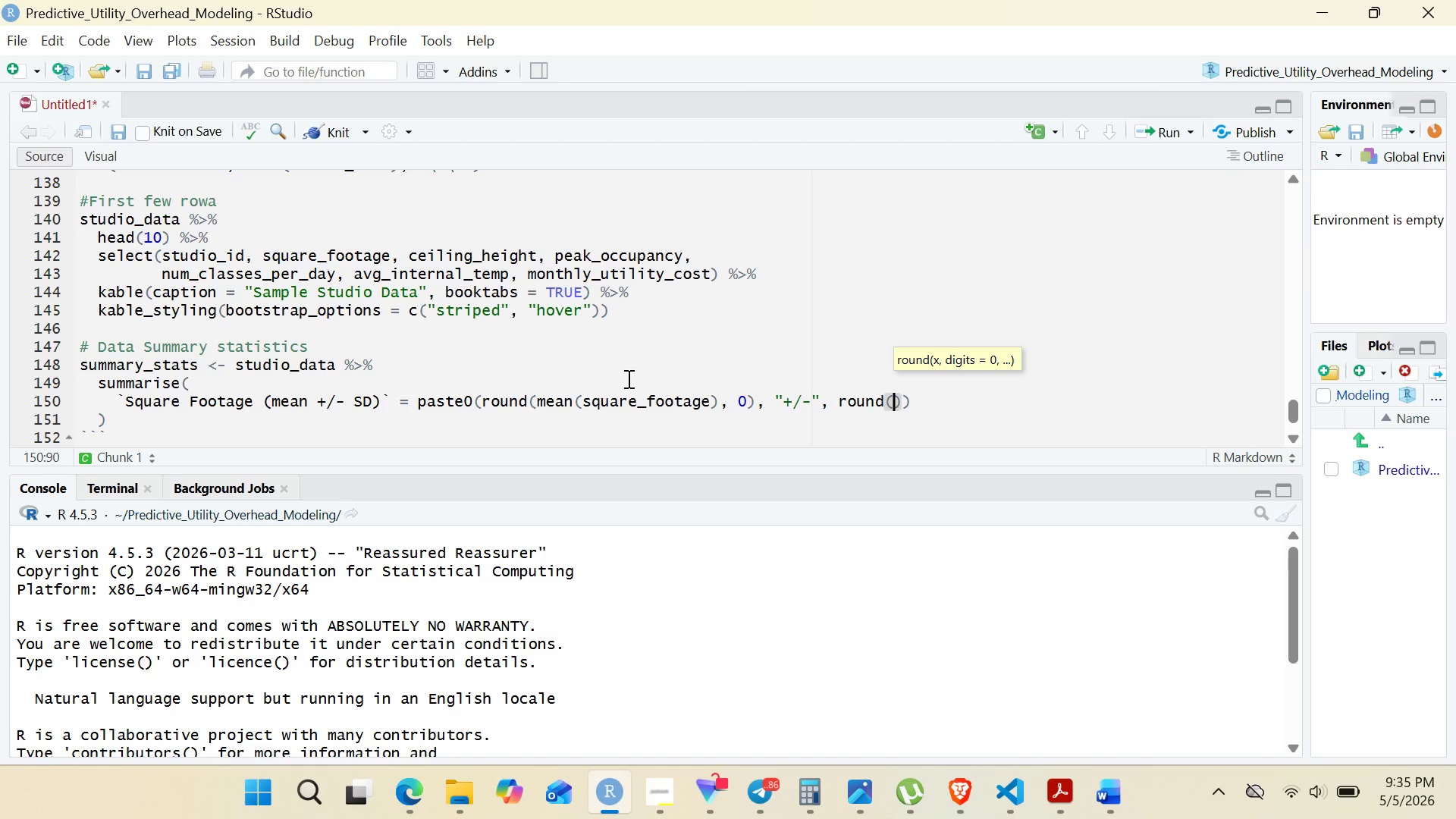 
type(sd()
 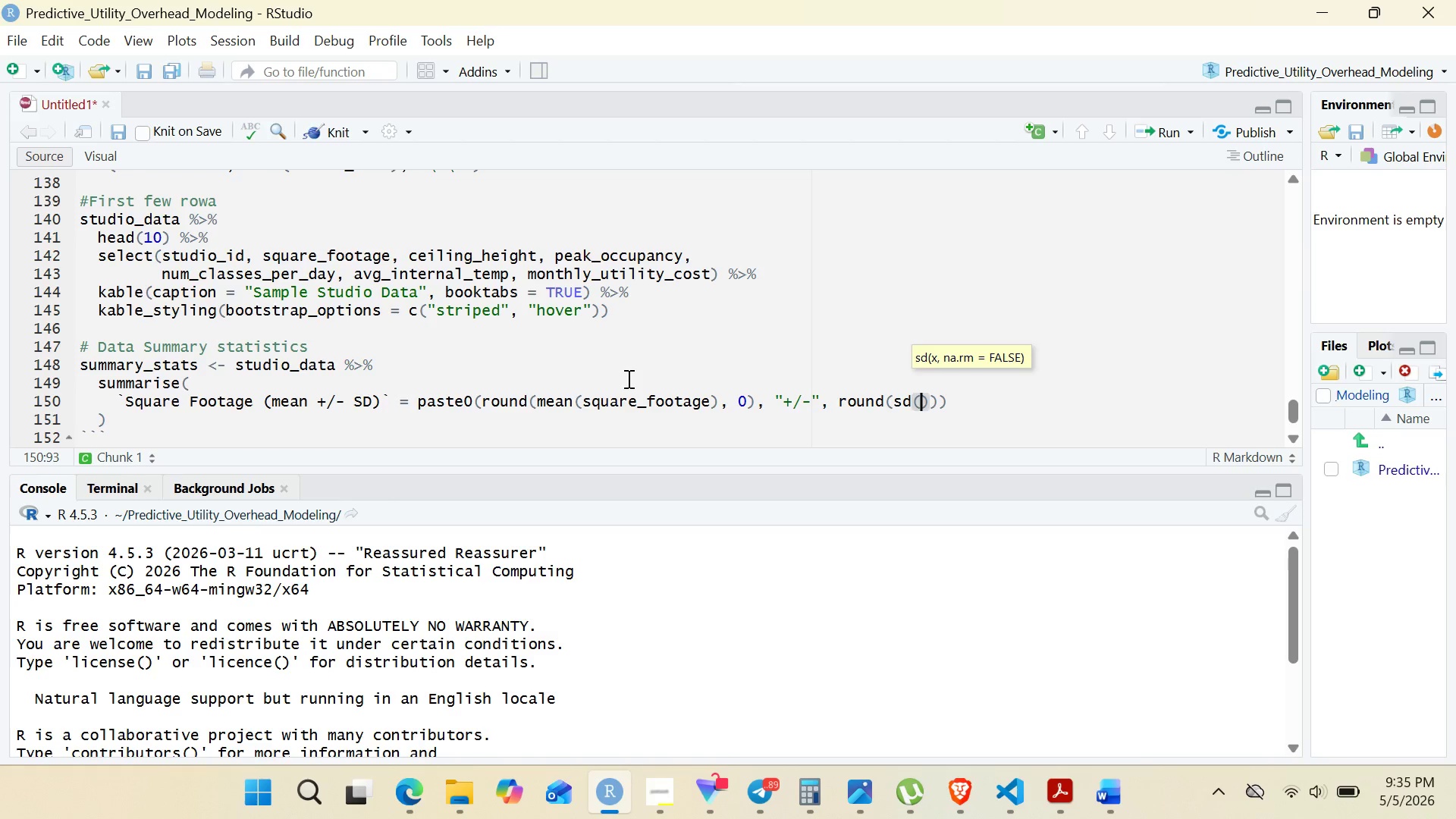 
type(SQUARE_f)
 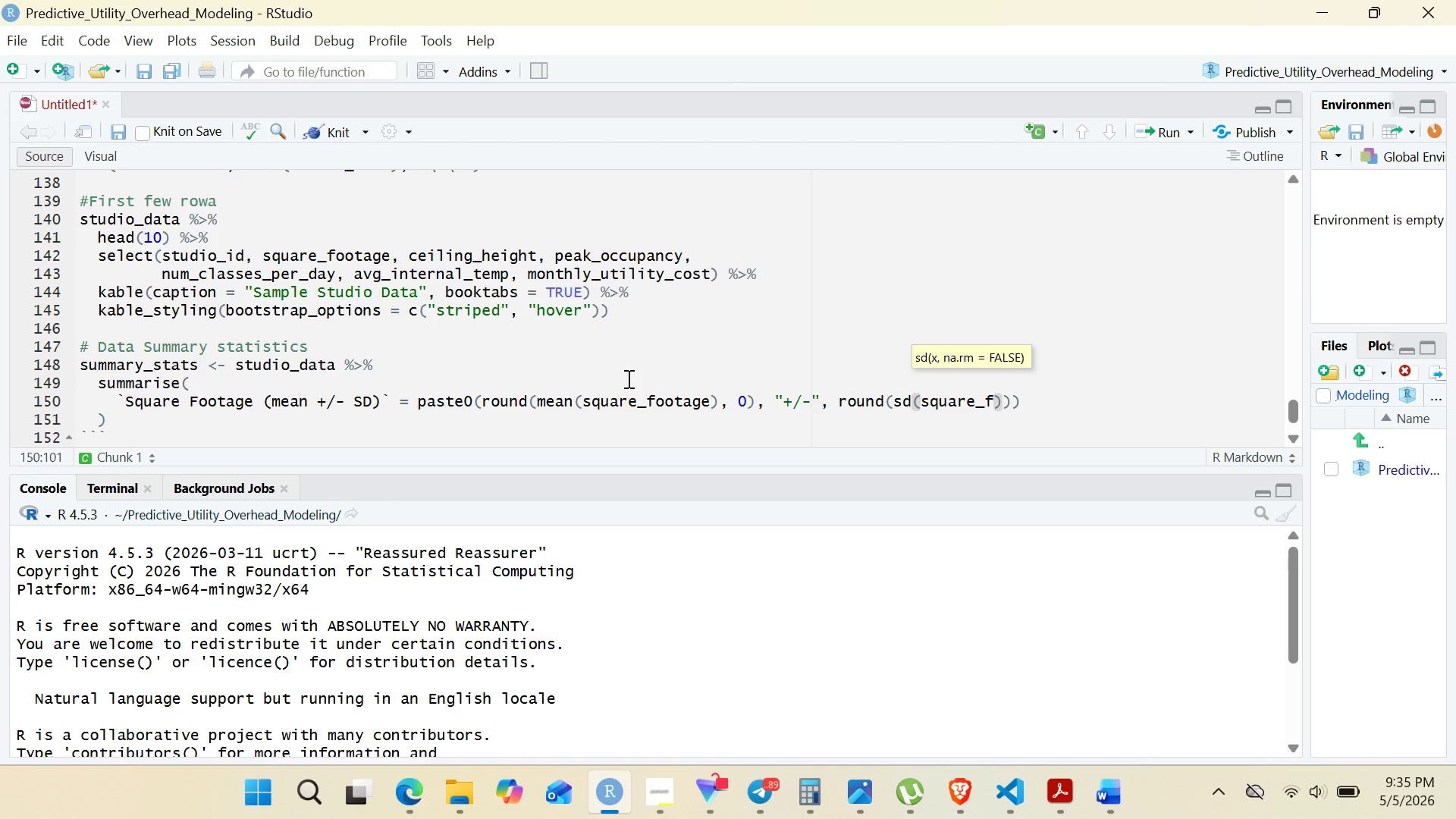 
wait(7.33)
 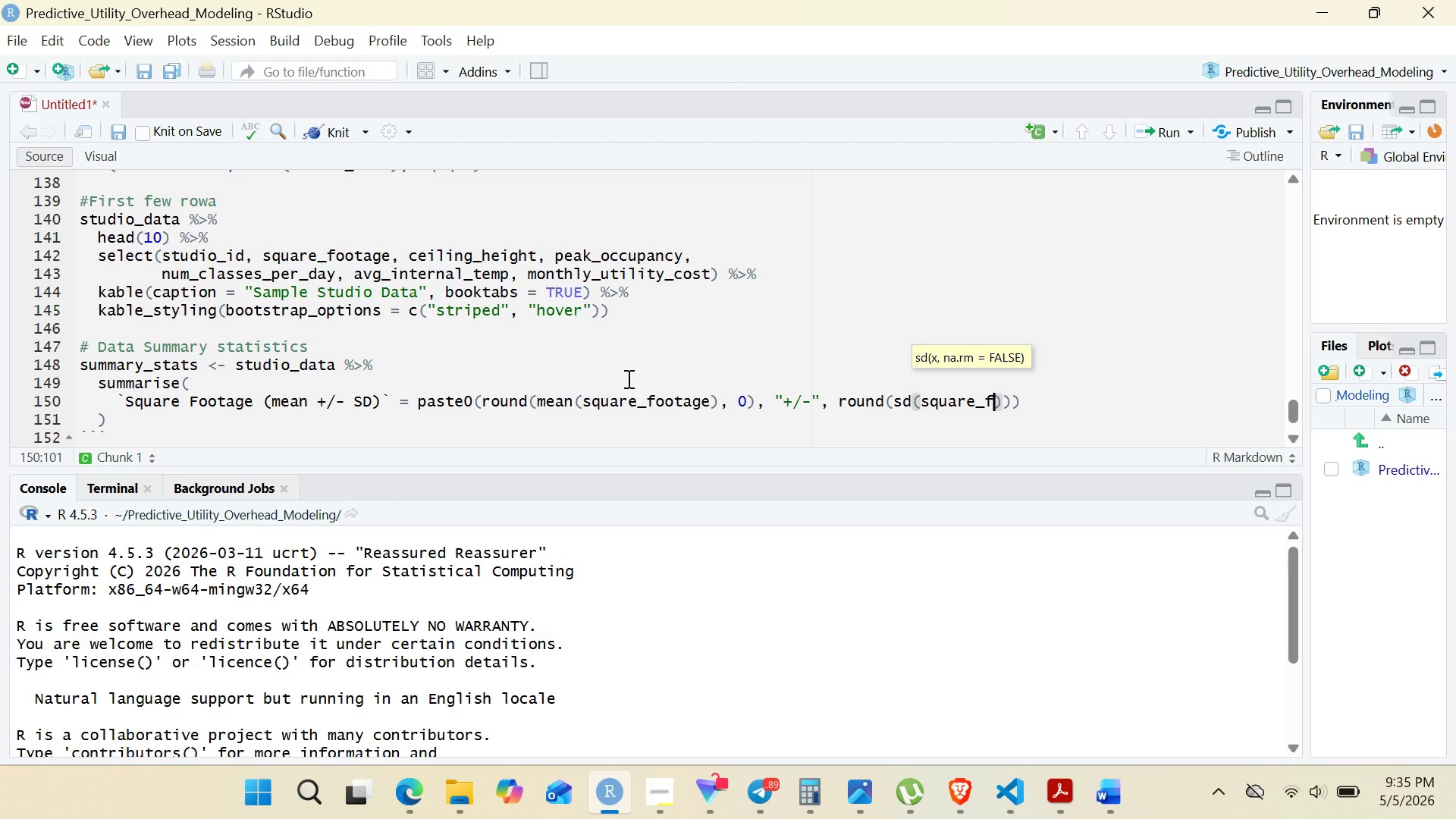 
type(ootage)
 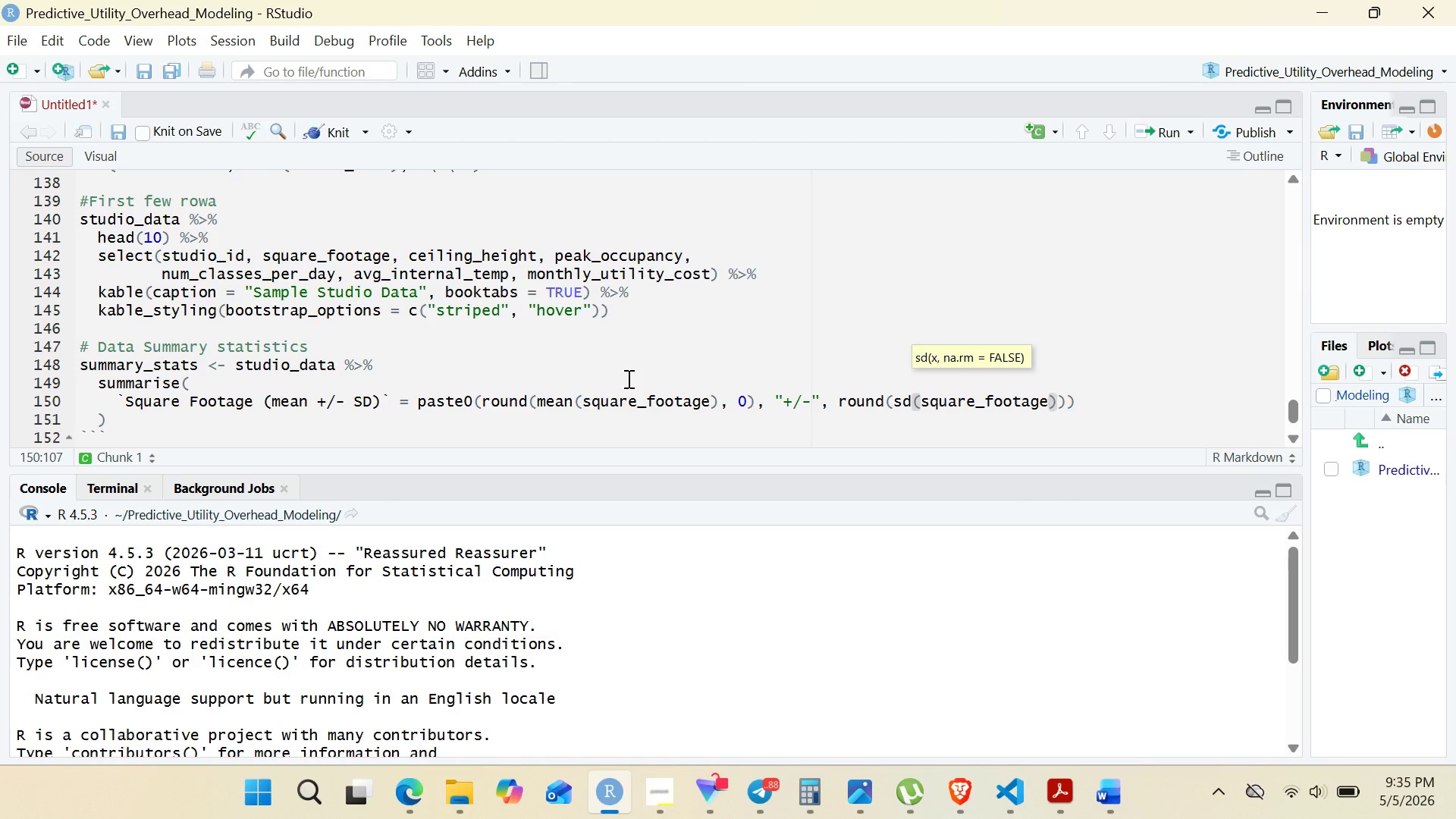 
key(ArrowRight)
 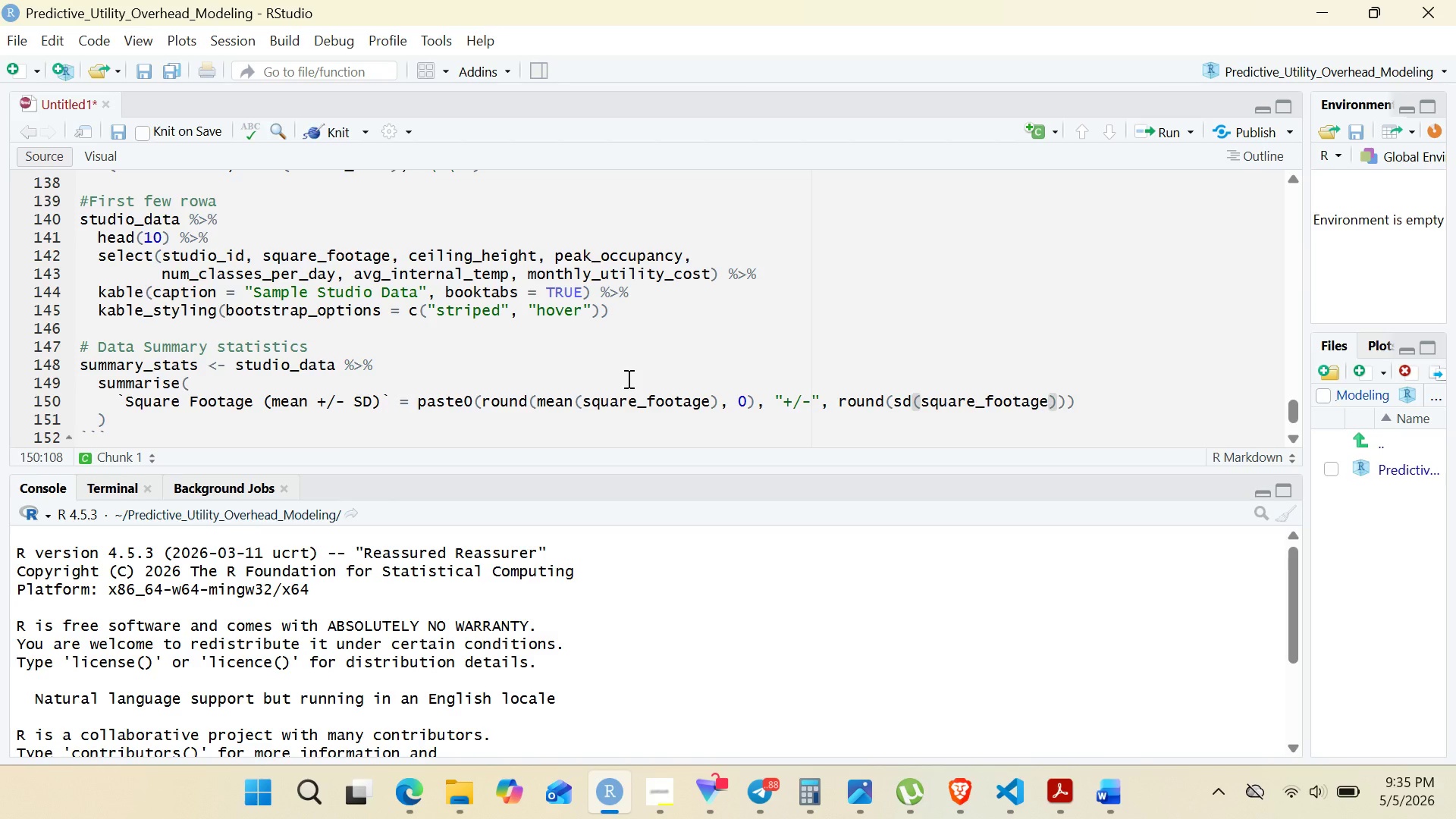 
wait(14.83)
 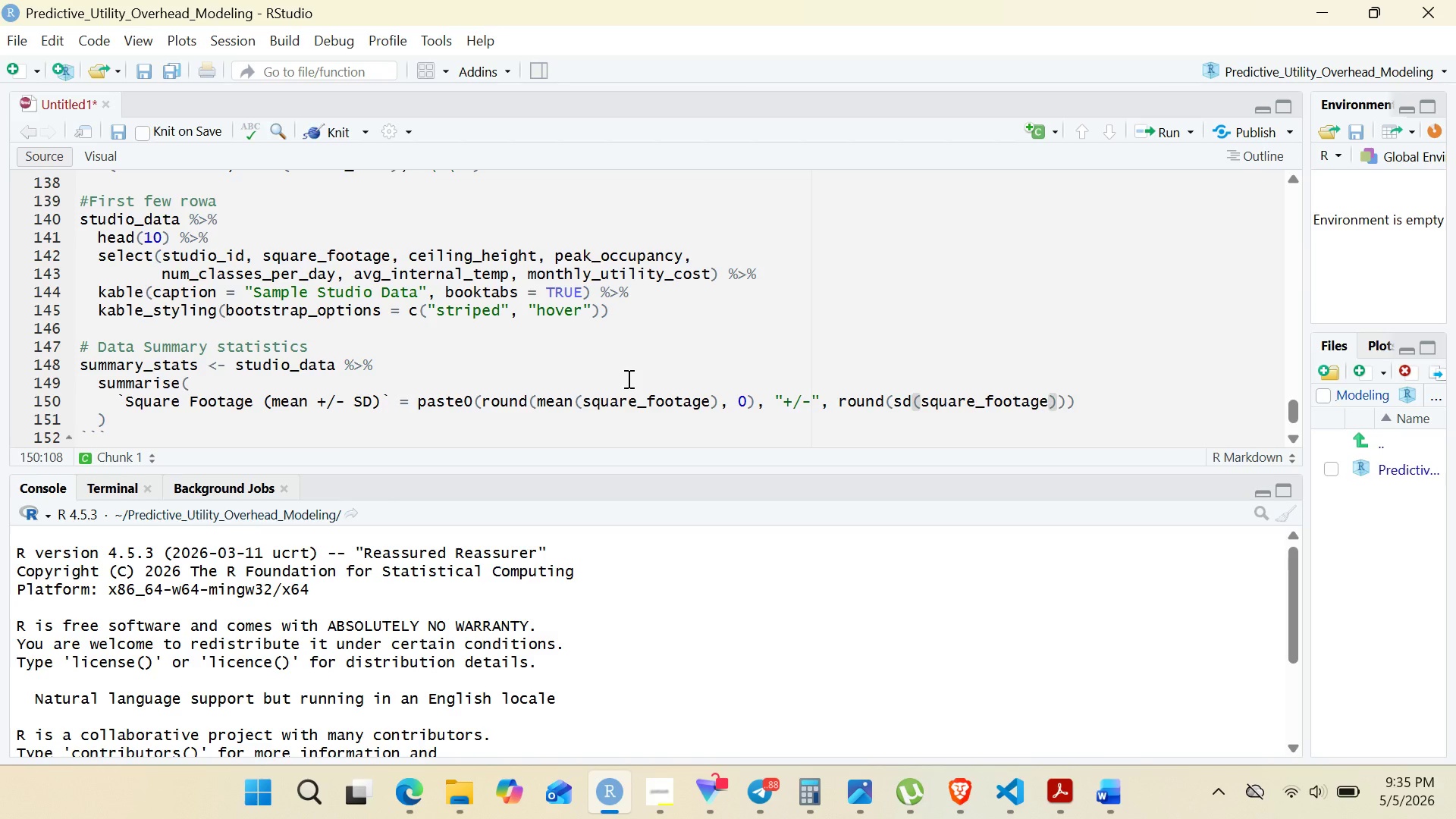 
key(Comma)
 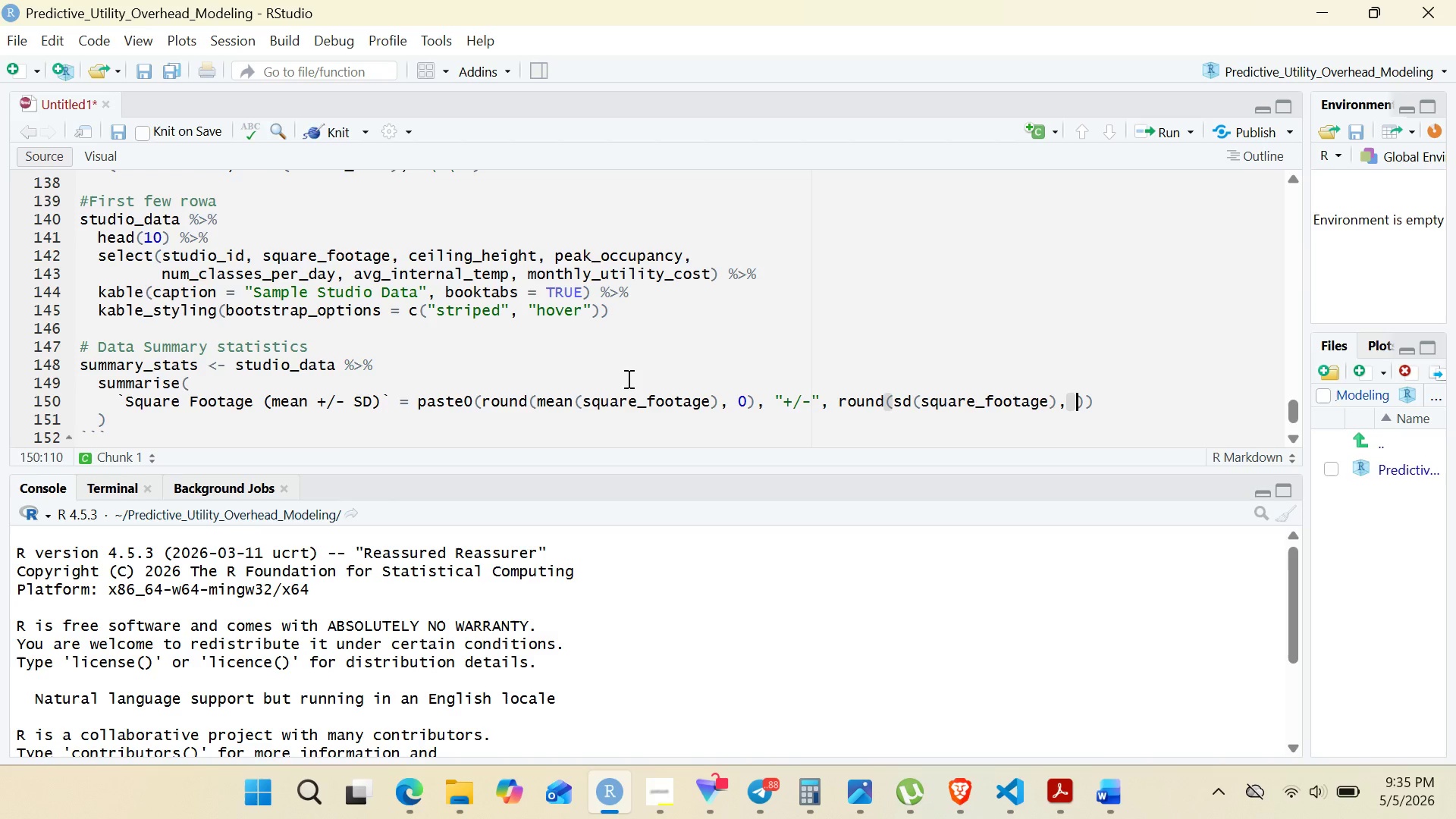 
key(Space)
 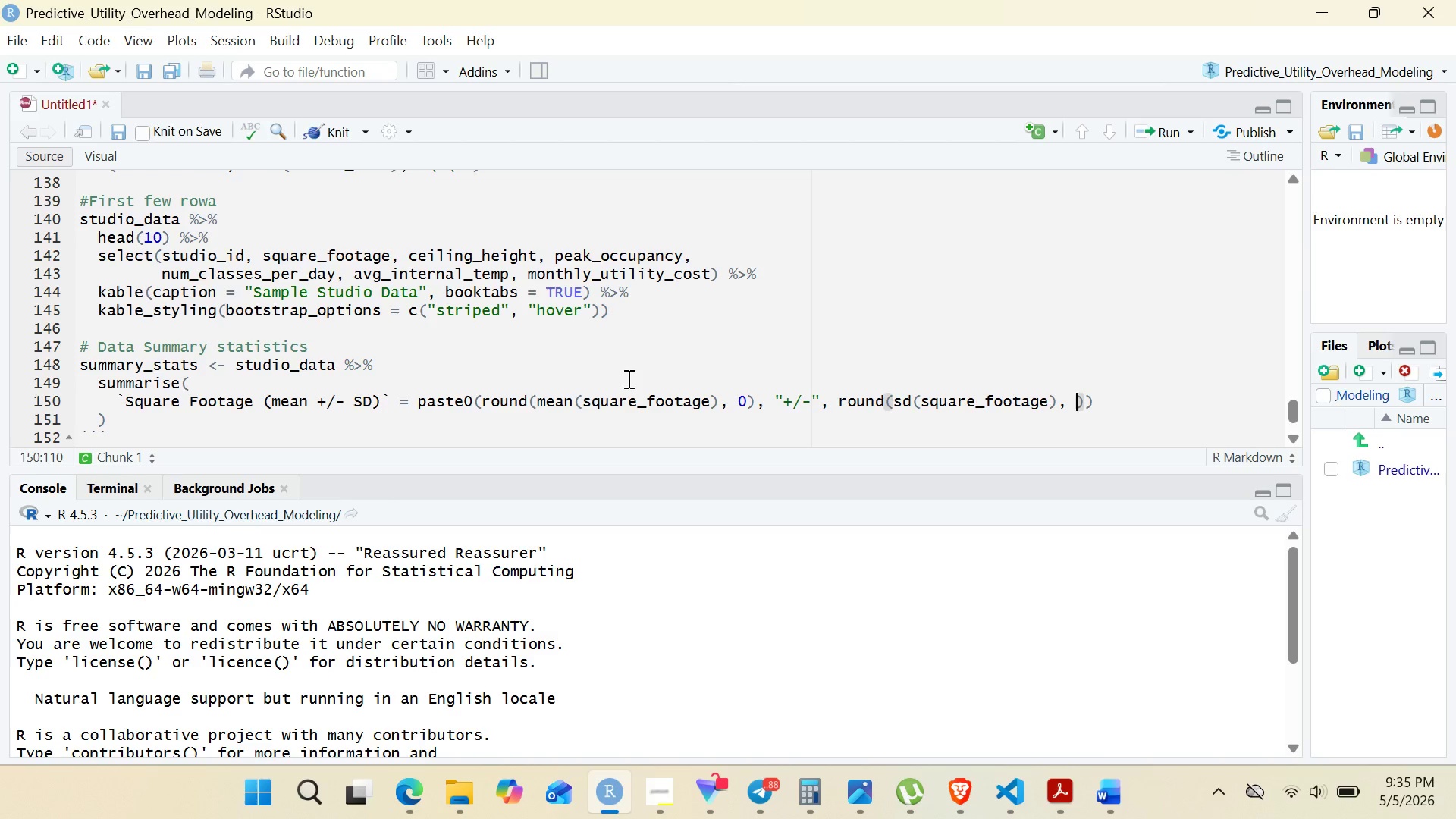 
key(0)
 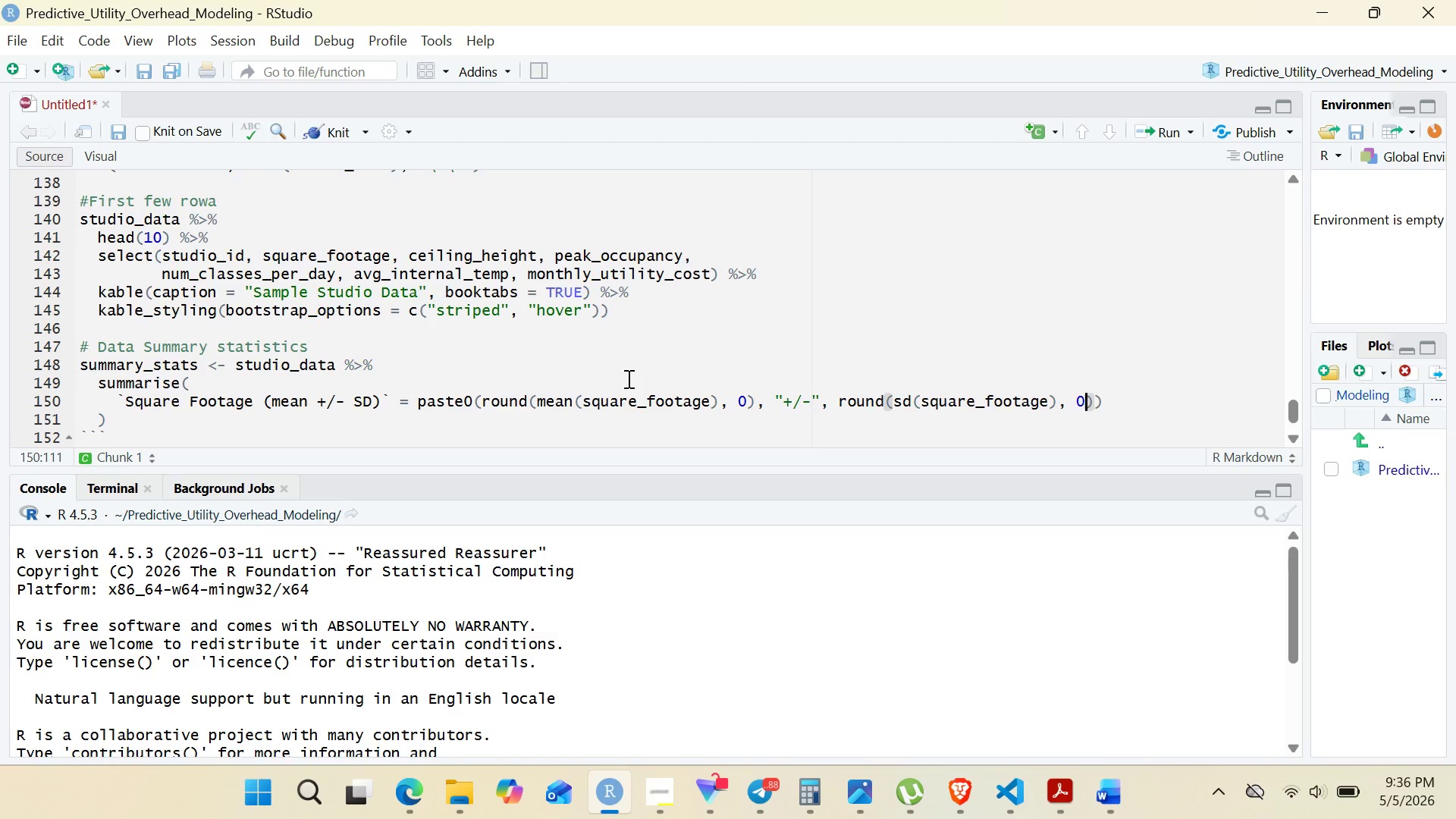 
wait(16.95)
 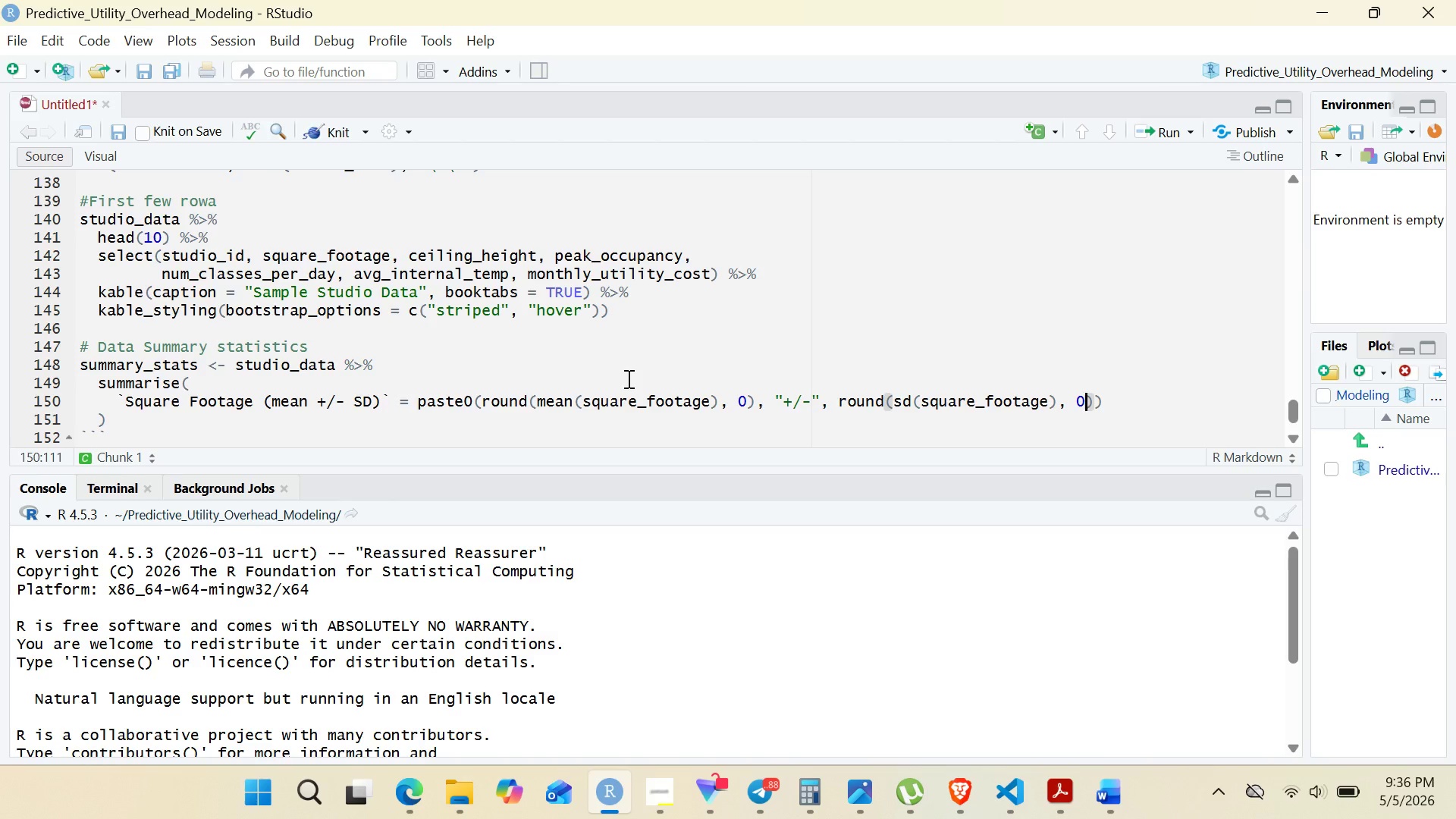 
left_click([1112, 402])
 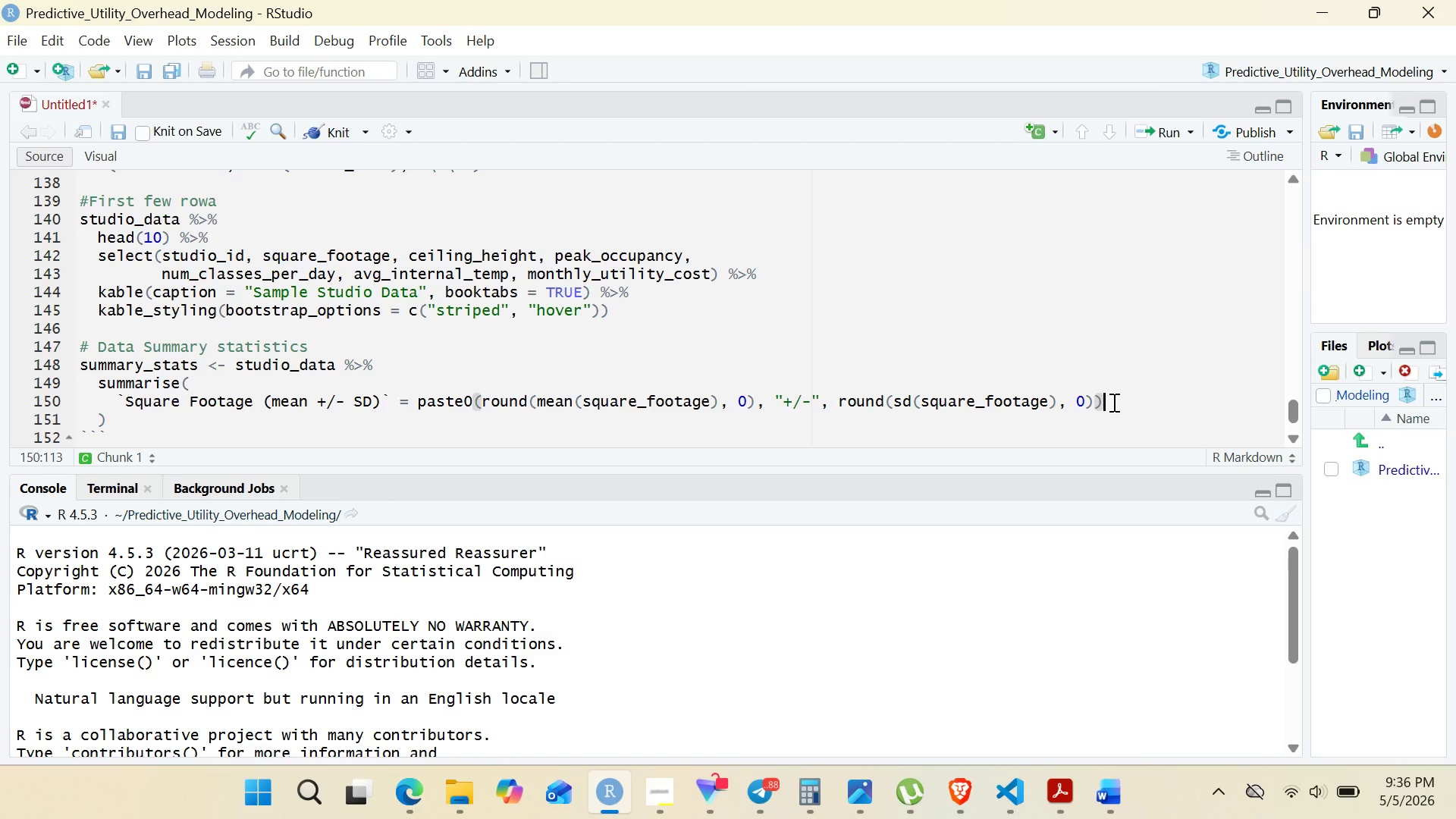 
wait(16.41)
 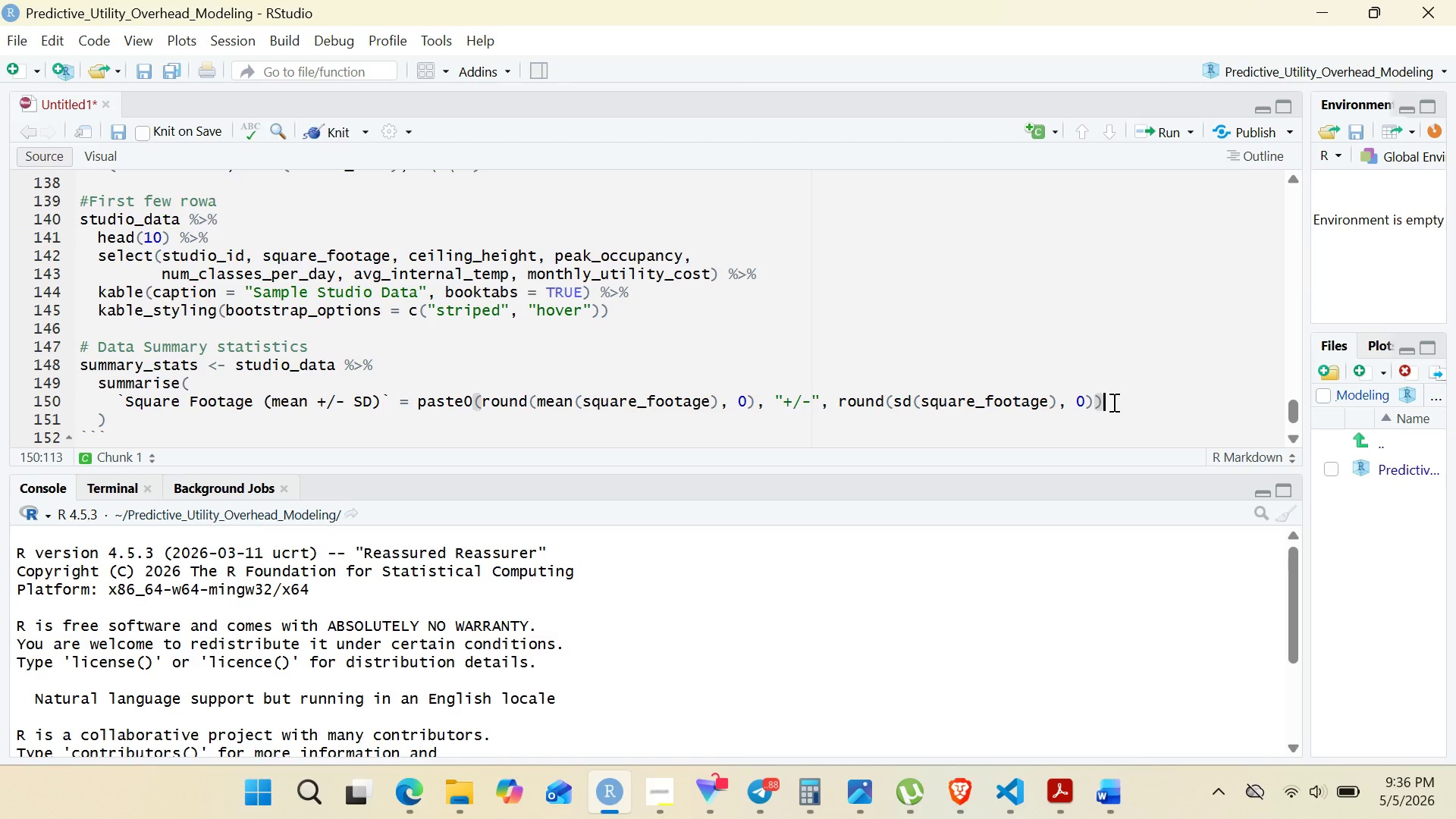 
key(Comma)
 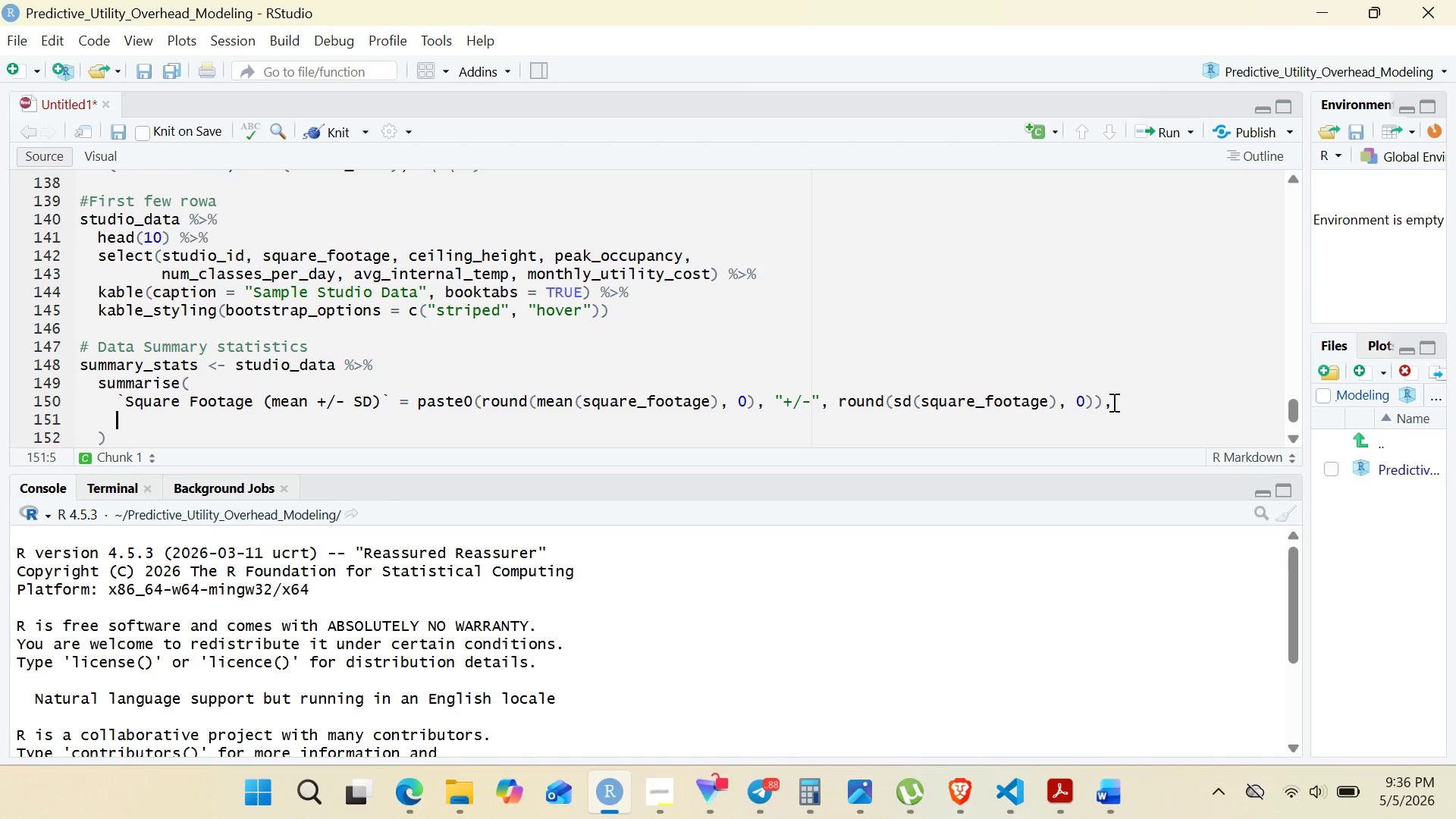 
key(Enter)
 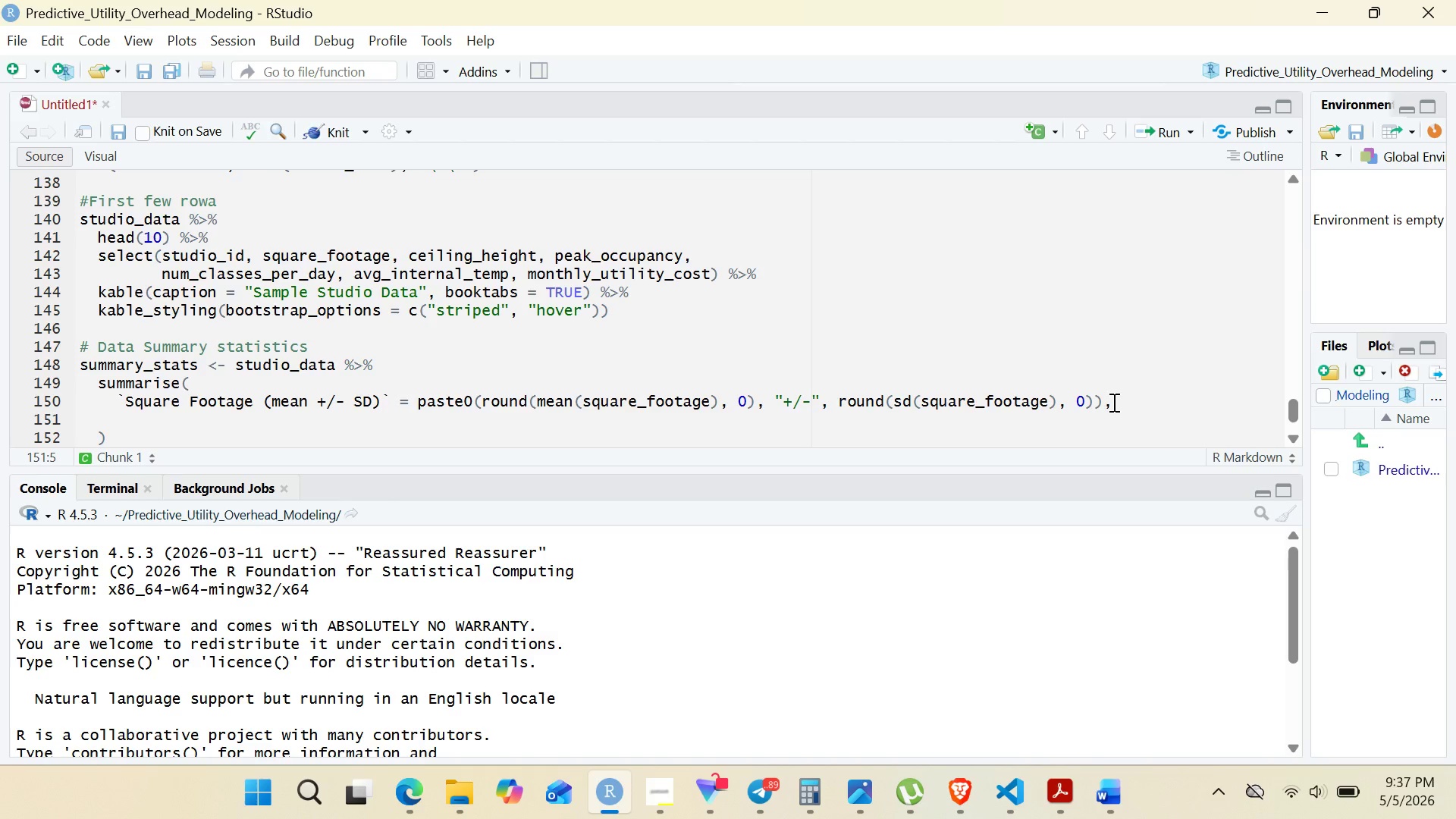 
wait(33.61)
 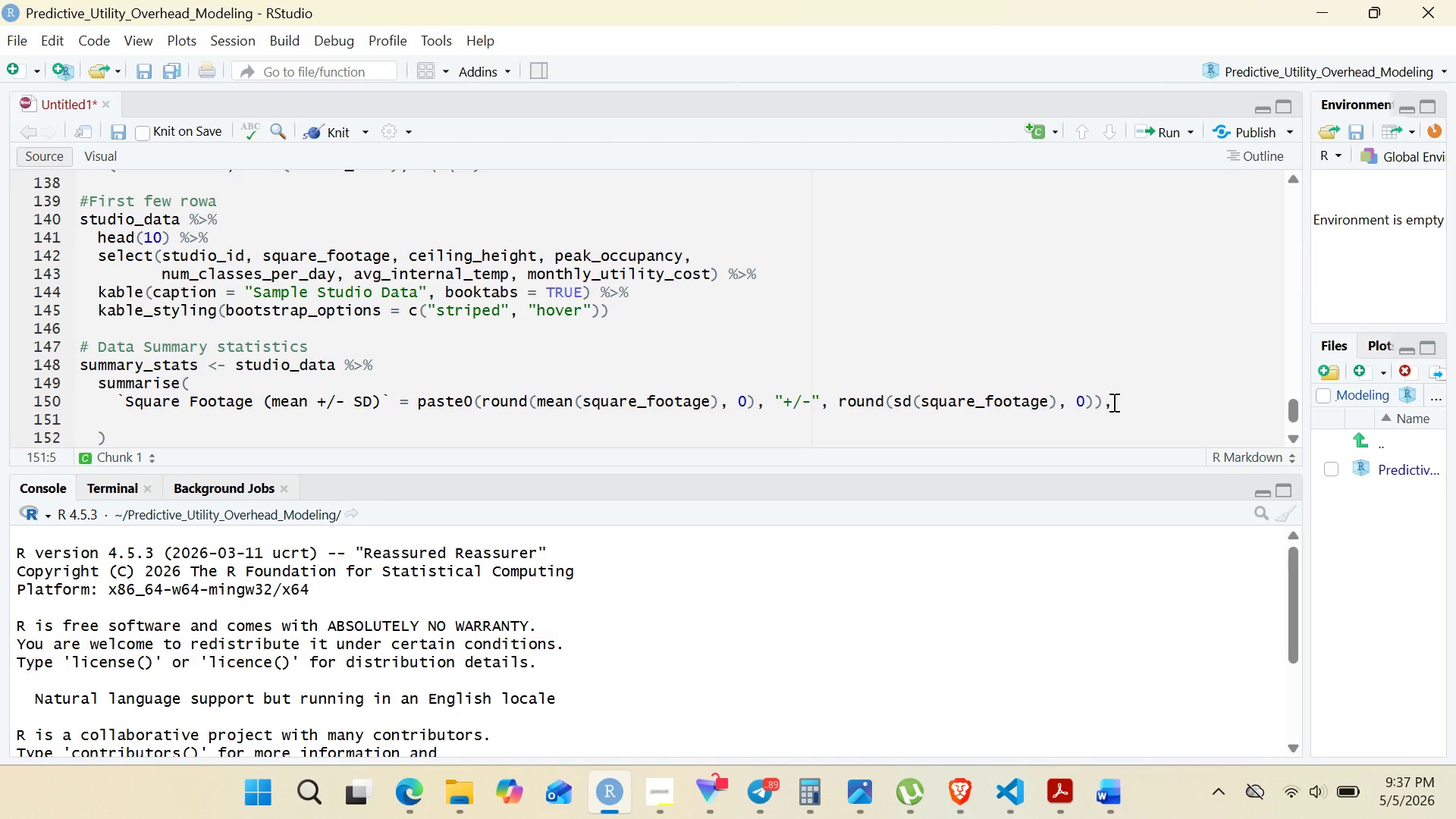 
key(Enter)
 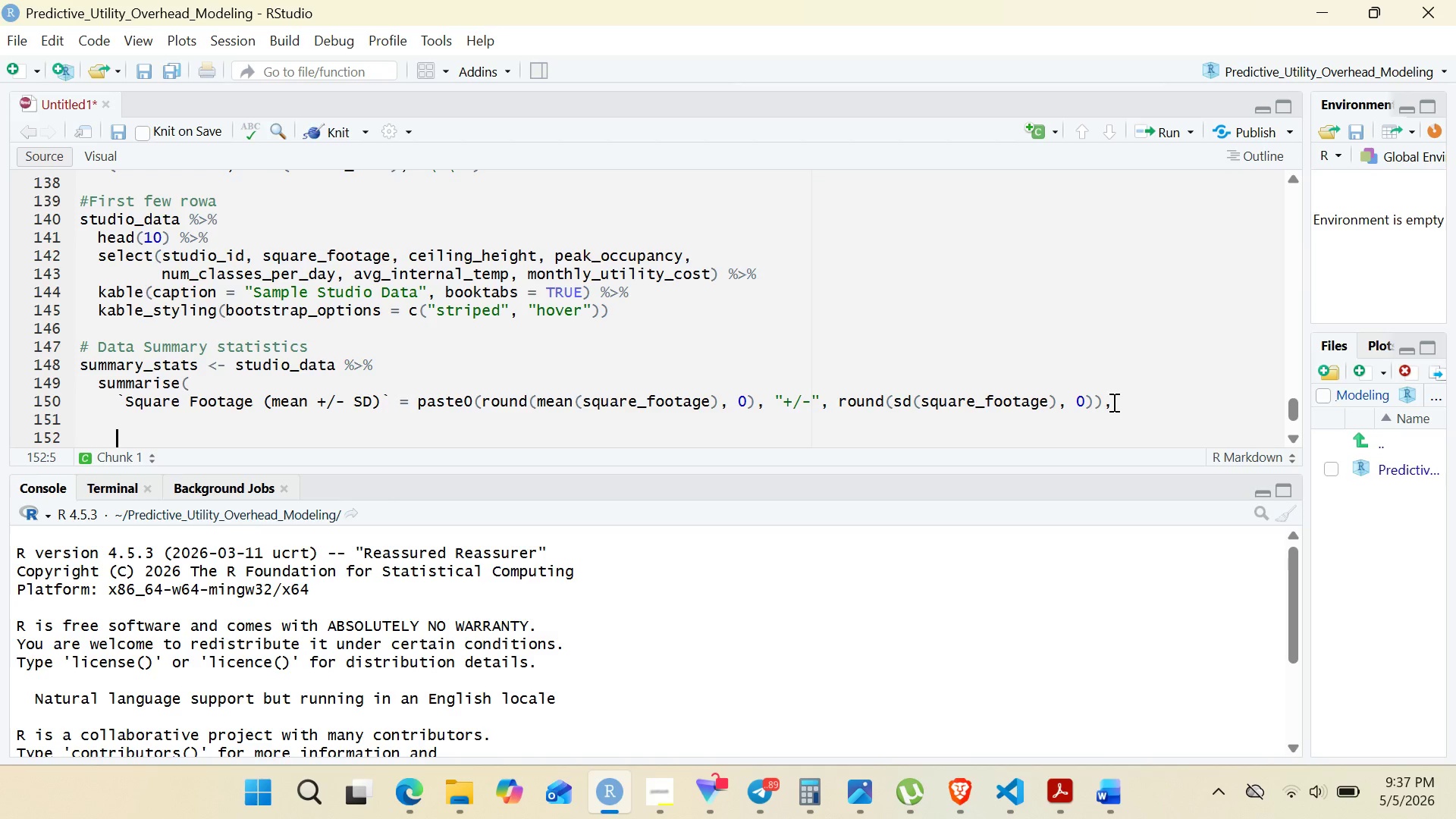 
key(Backspace)
 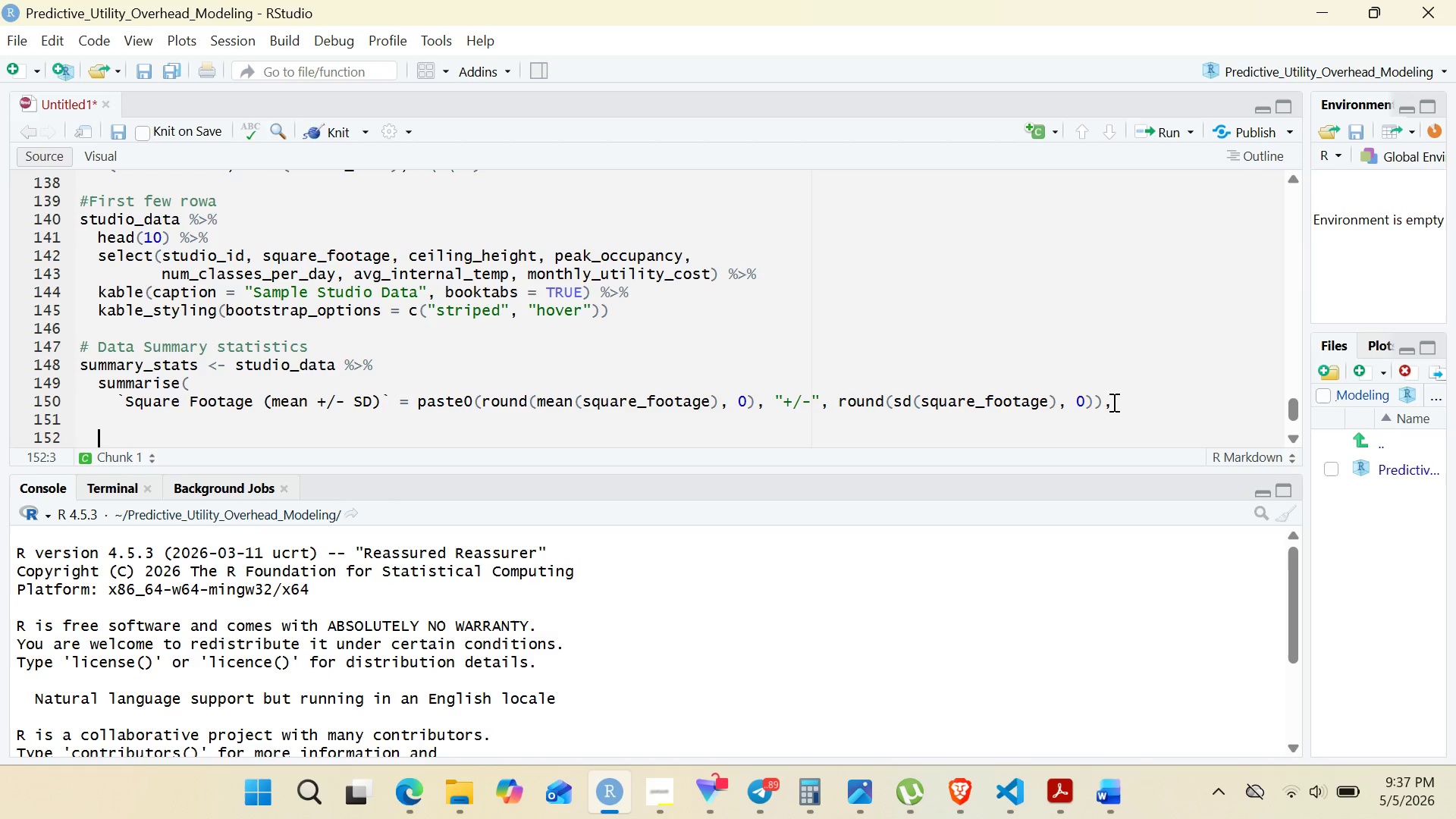 
key(Backspace)
 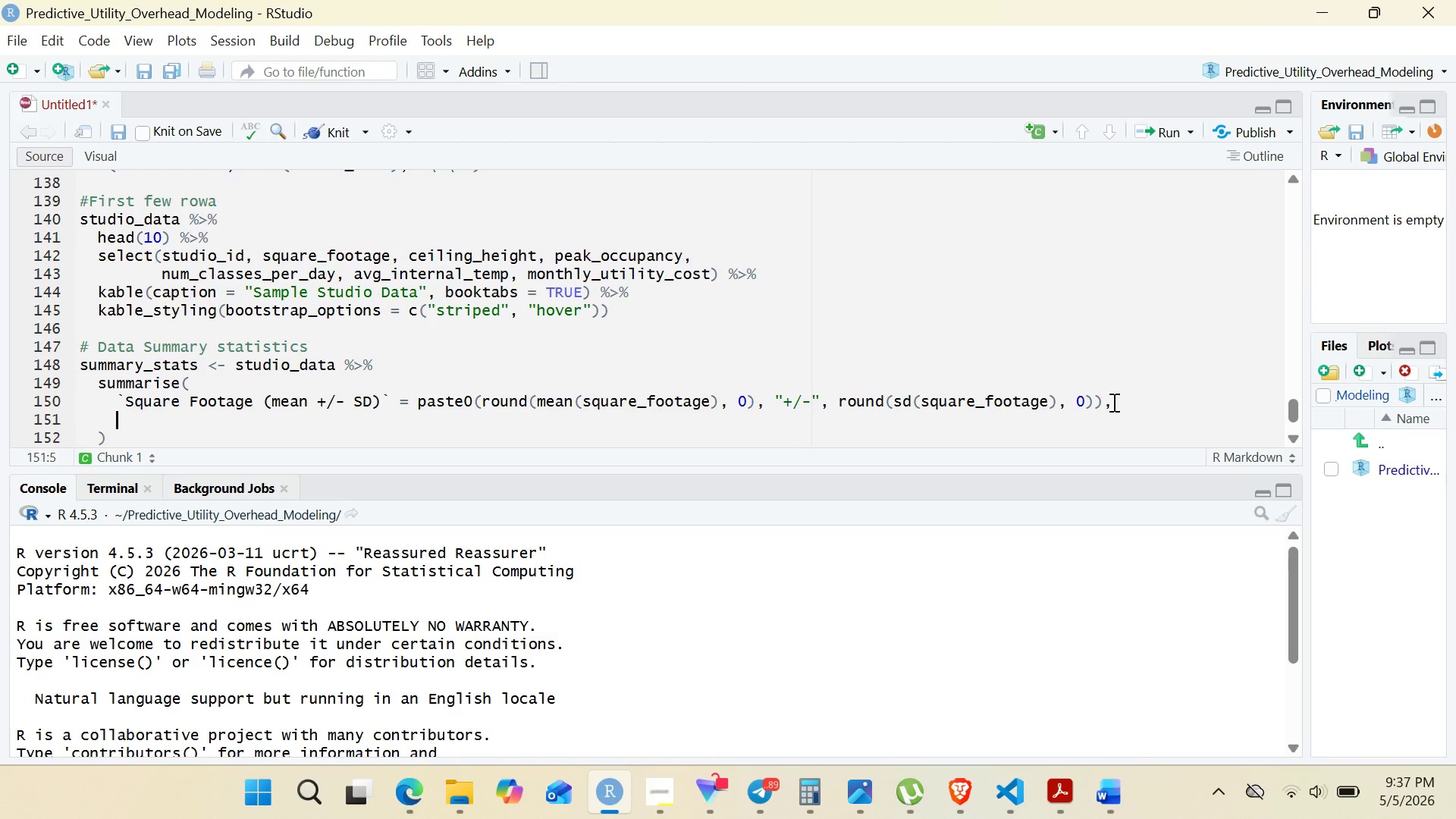 
key(Backspace)
 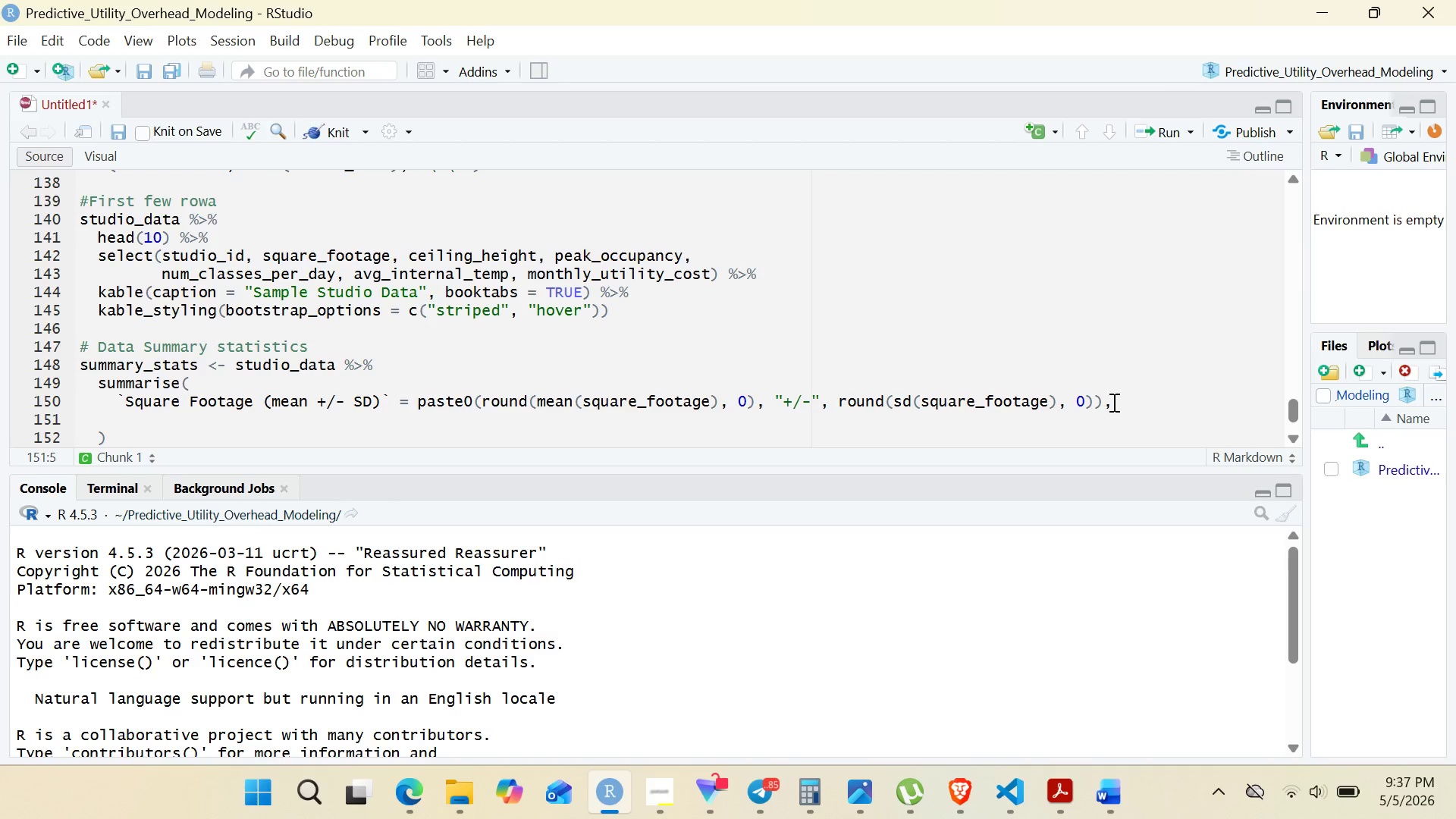 
wait(19.66)
 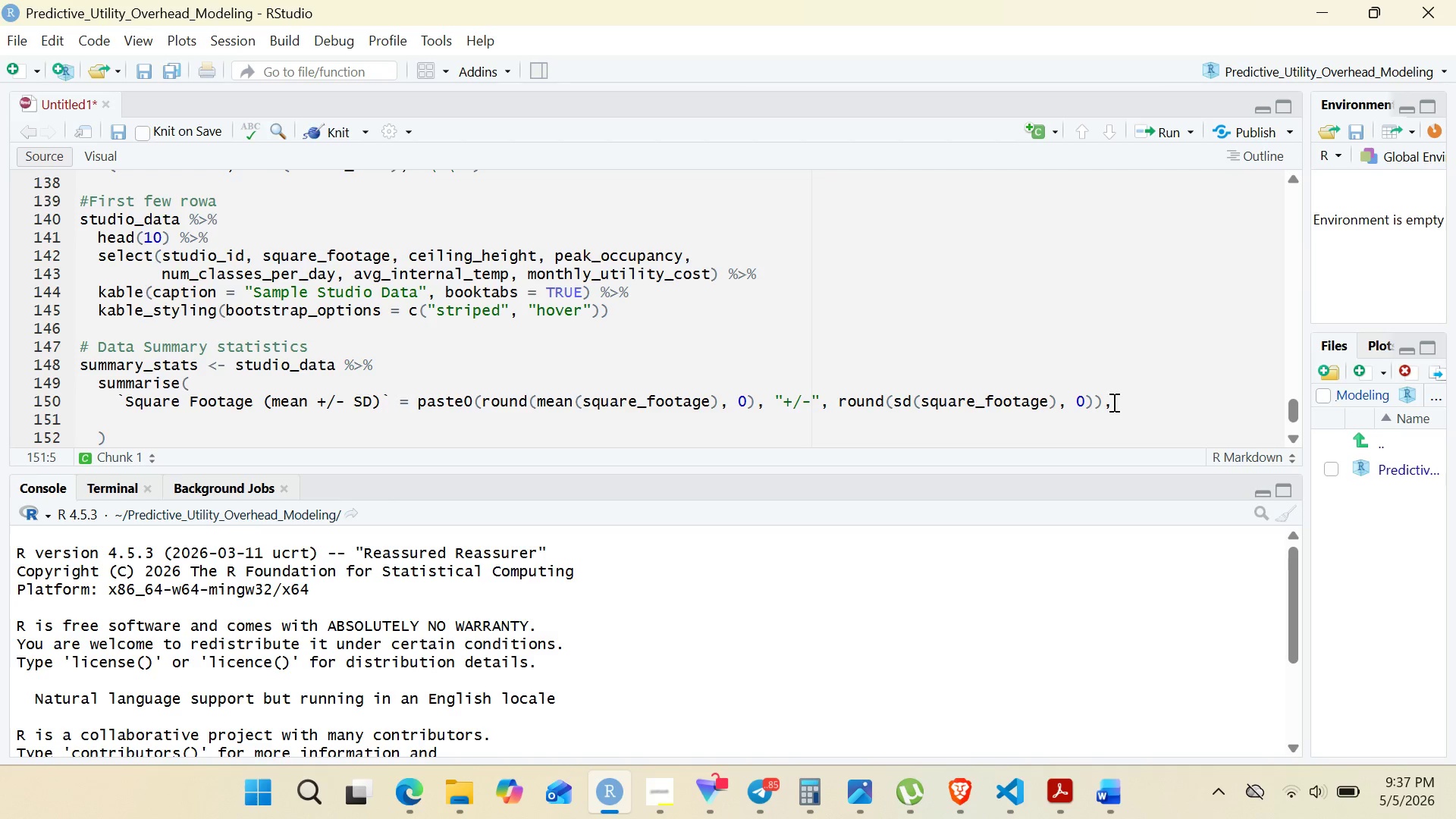 
left_click_drag(start_coordinate=[115, 400], to_coordinate=[1119, 406])
 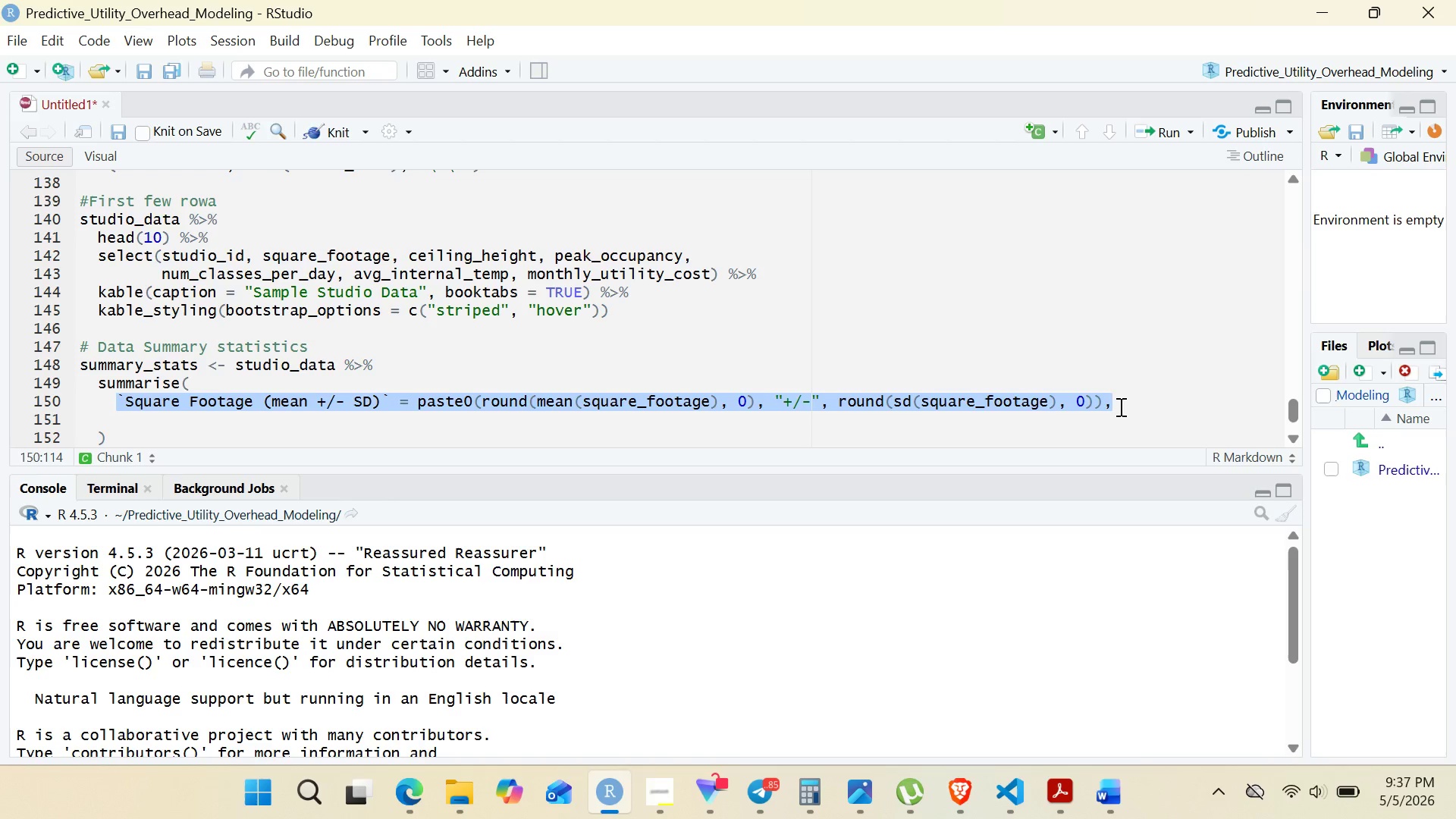 
key(Control+C)
 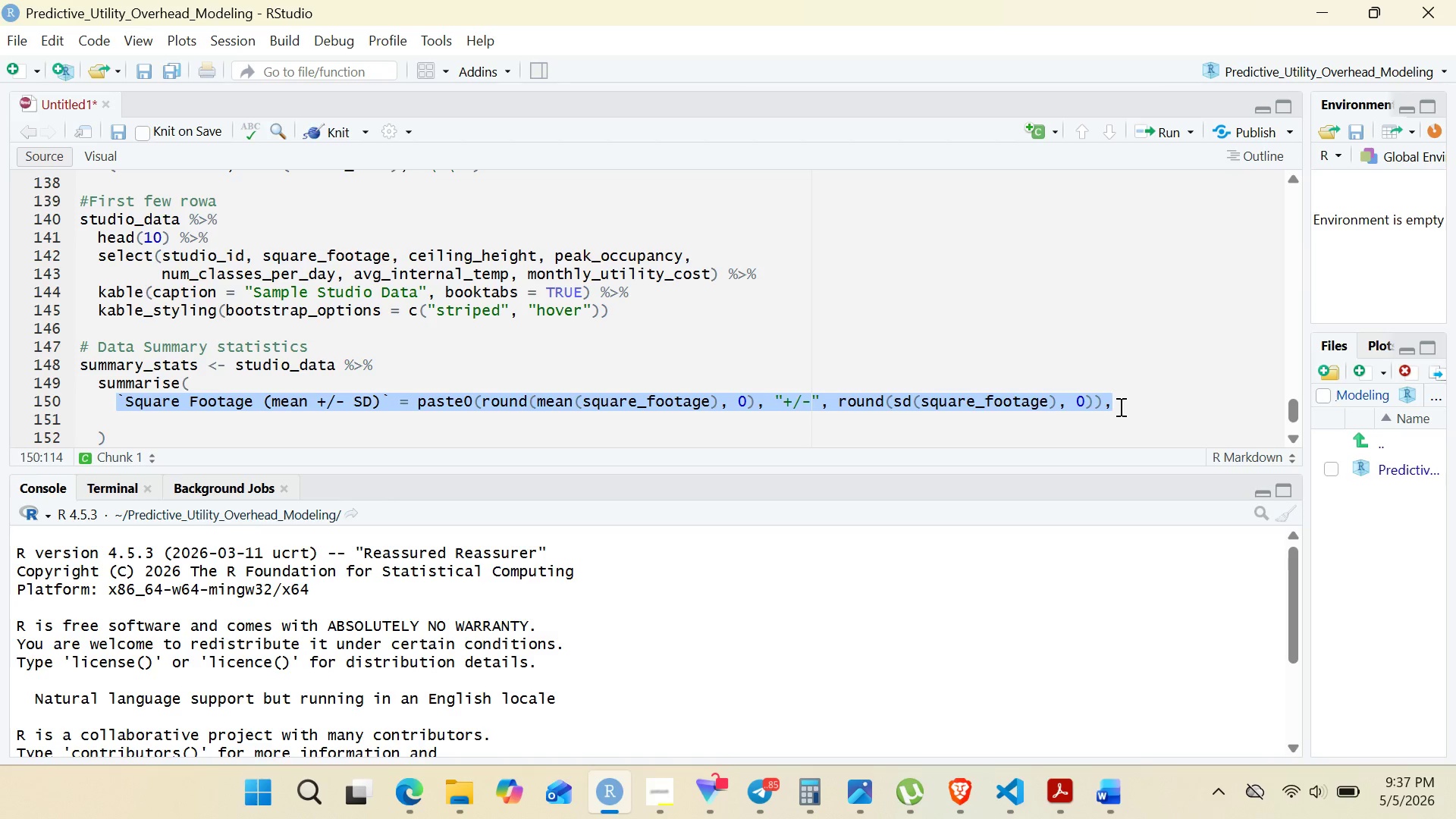 
left_click([1119, 406])
 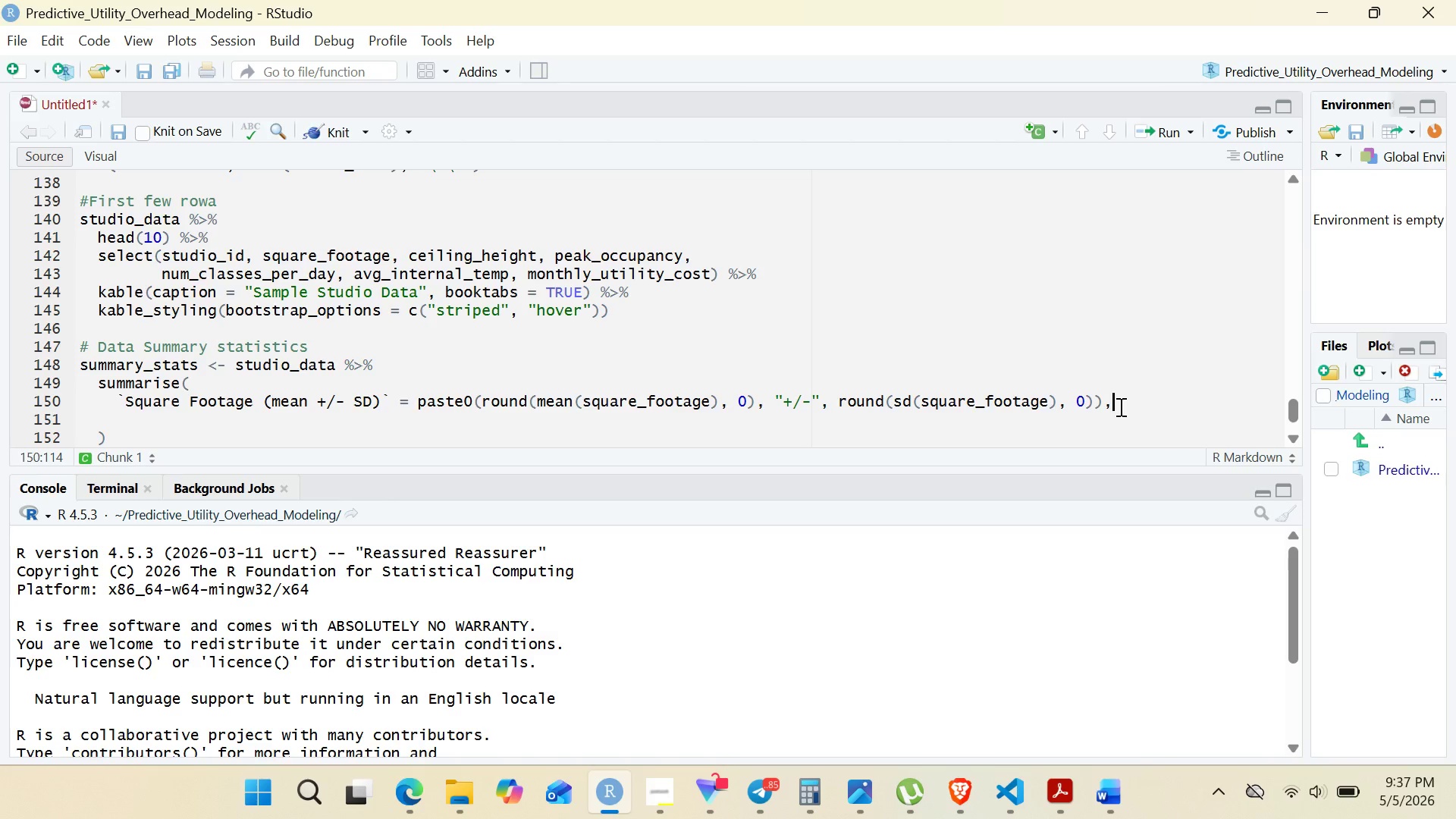 
key(Enter)
 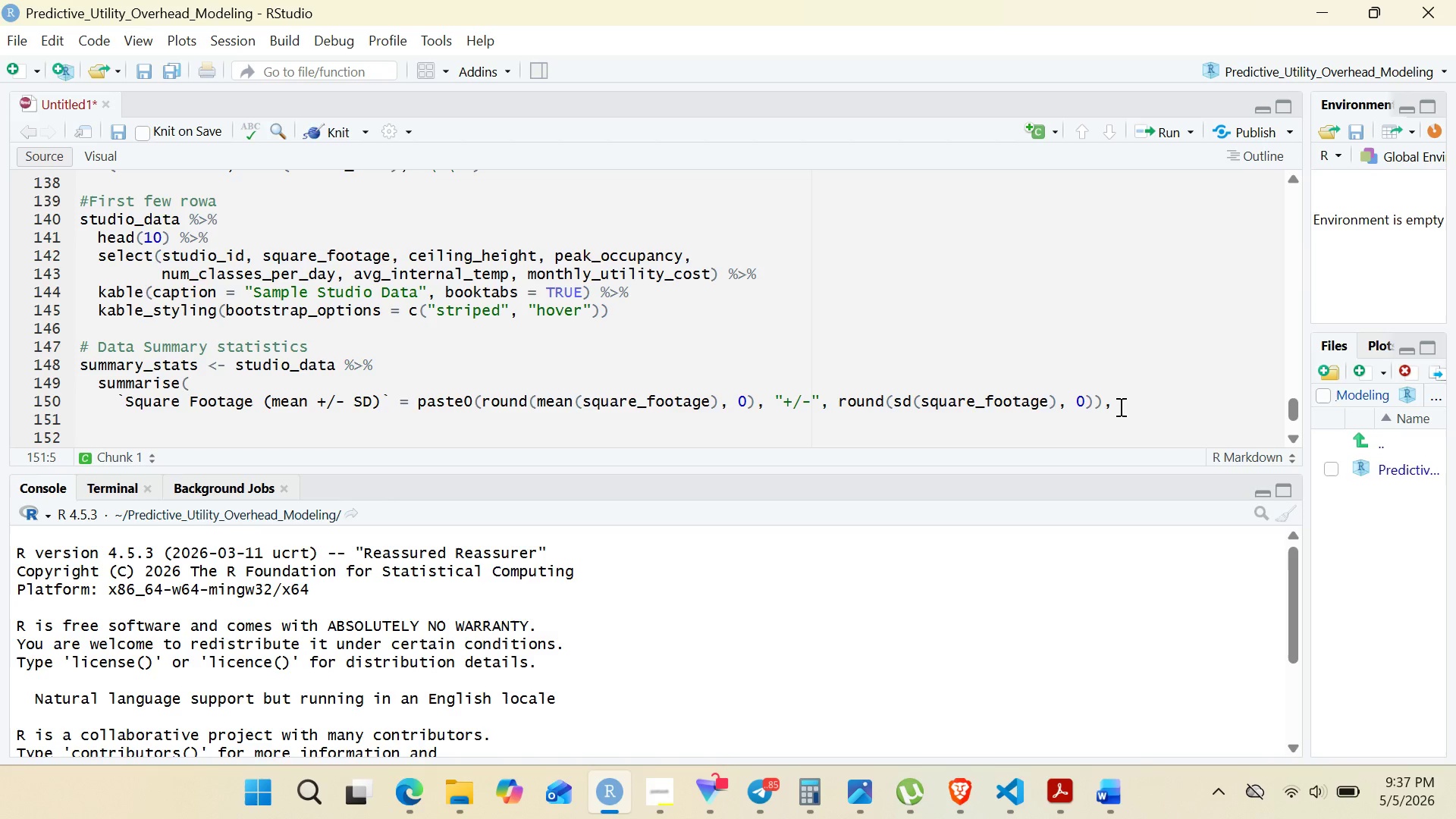 
key(Control+V)
 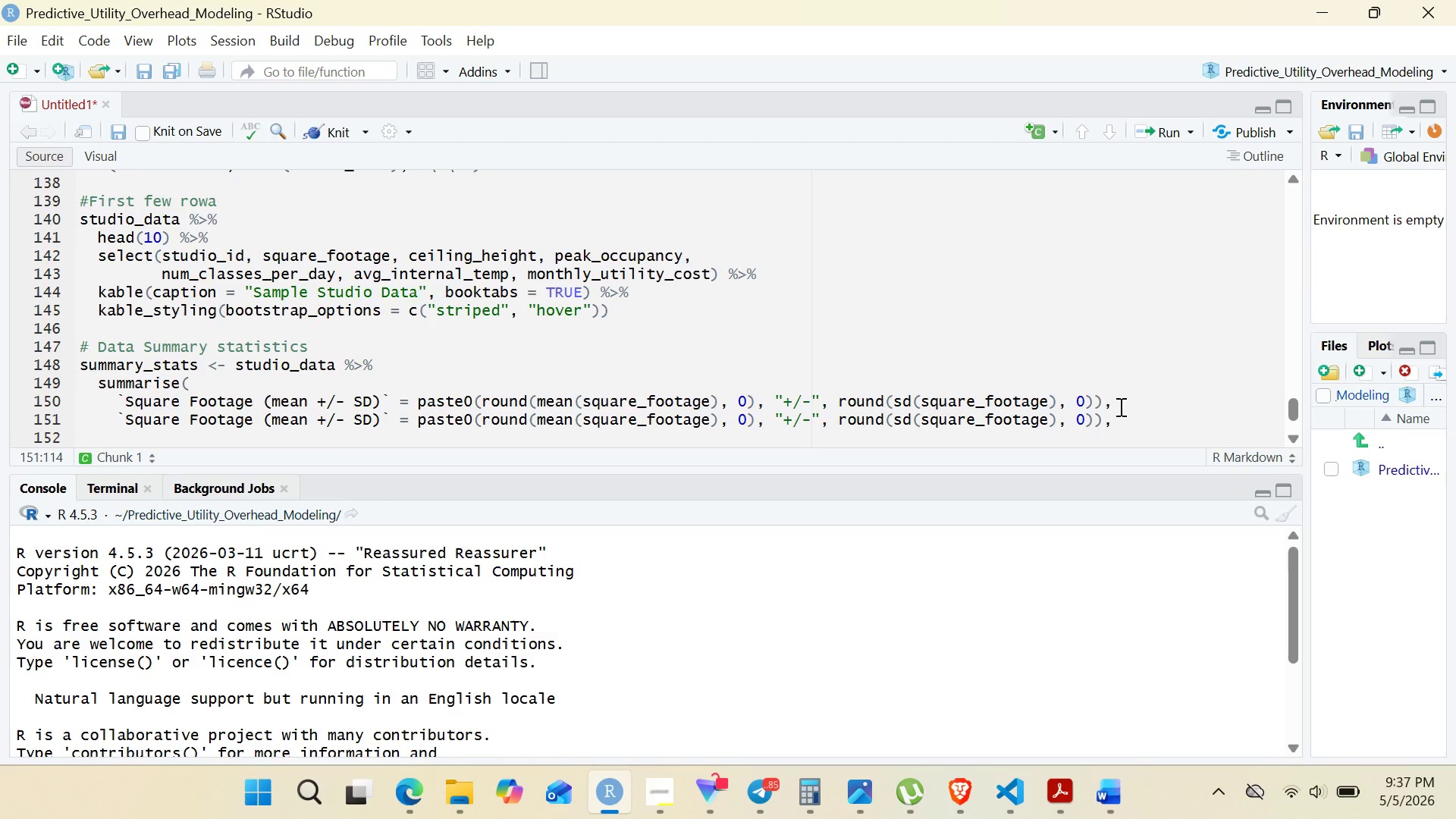 
key(Control+Enter)
 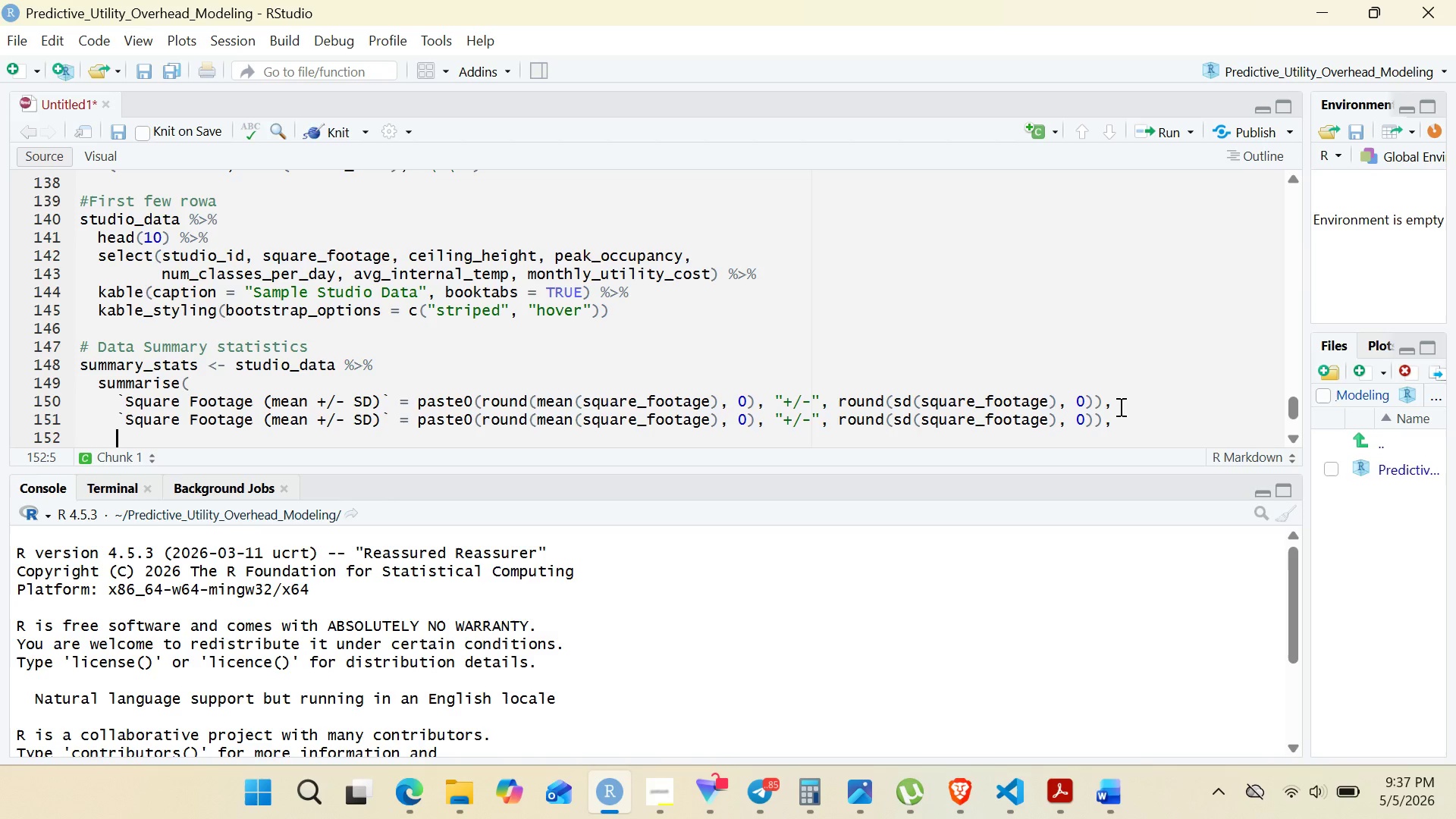 
key(Control+V)
 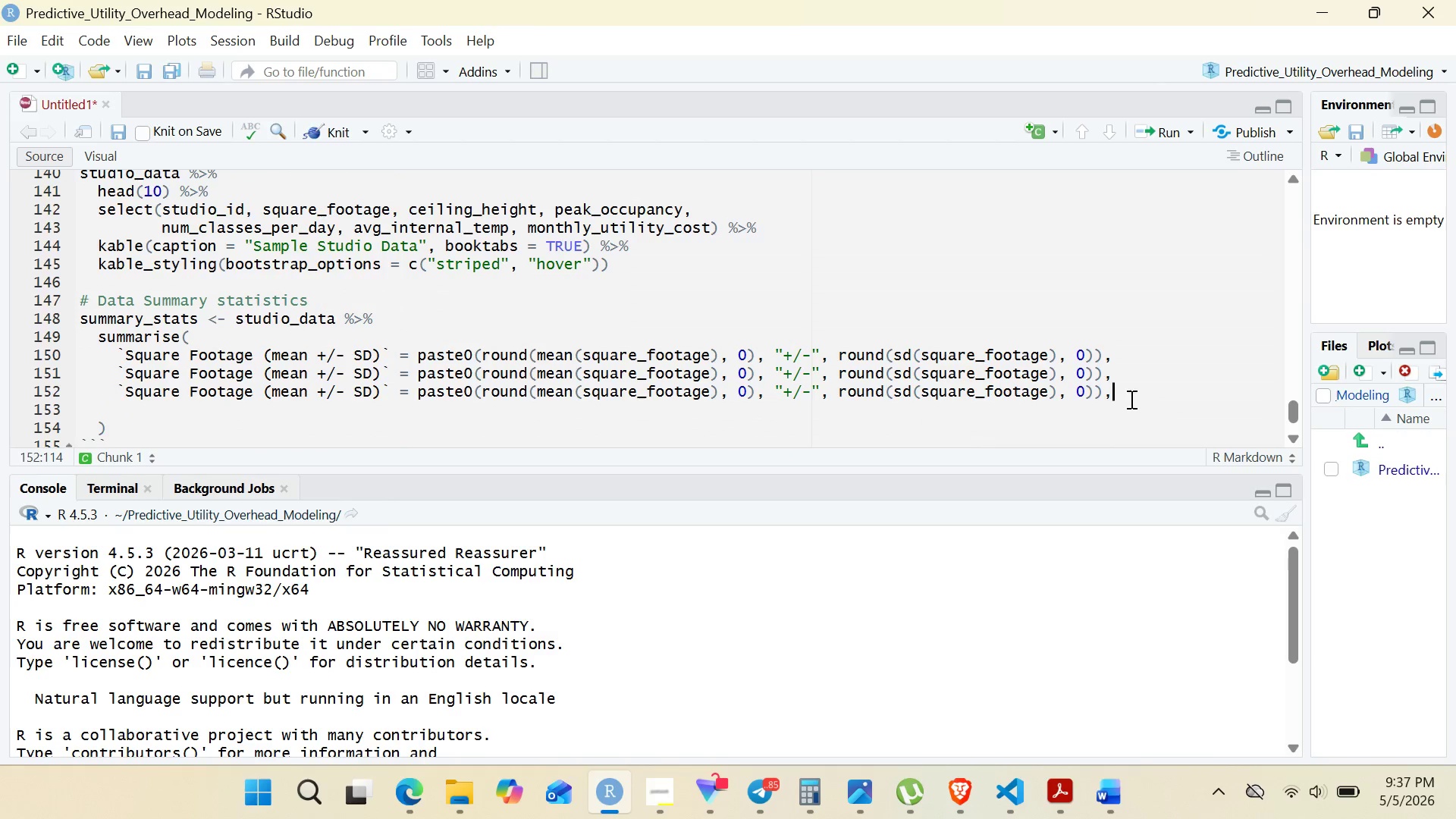 
key(Enter)
 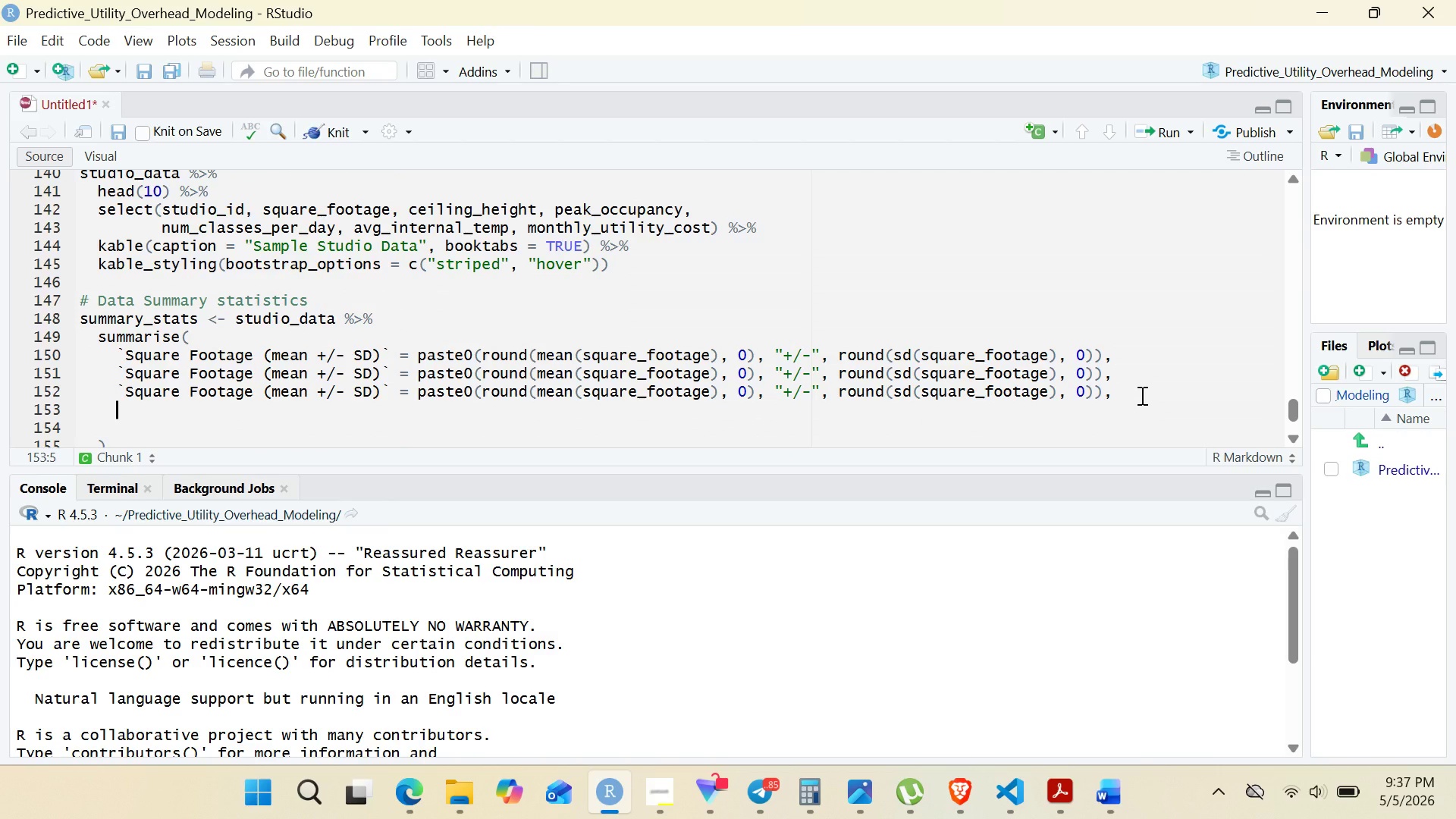 
key(Control+V)
 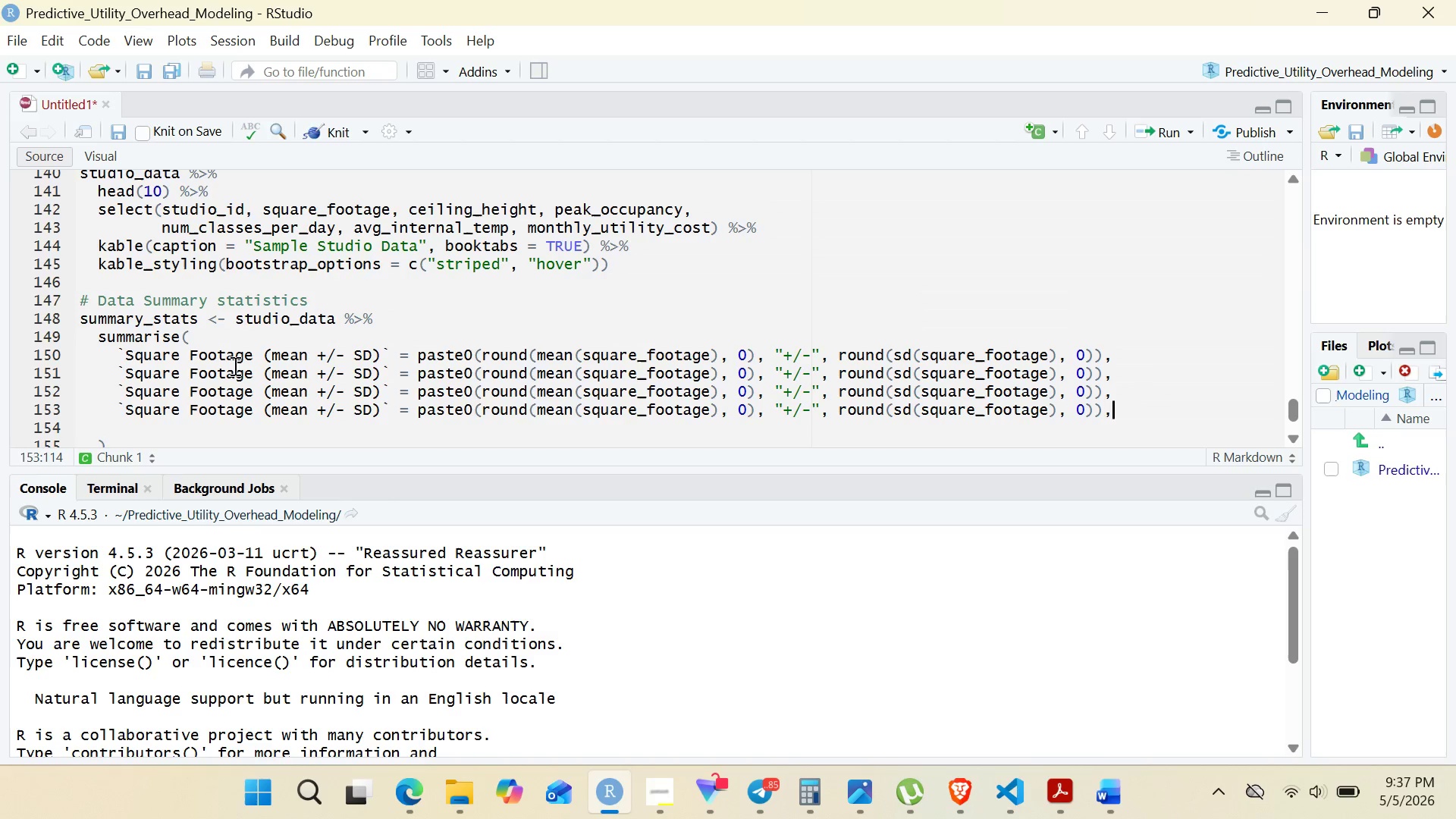 
key(Enter)
 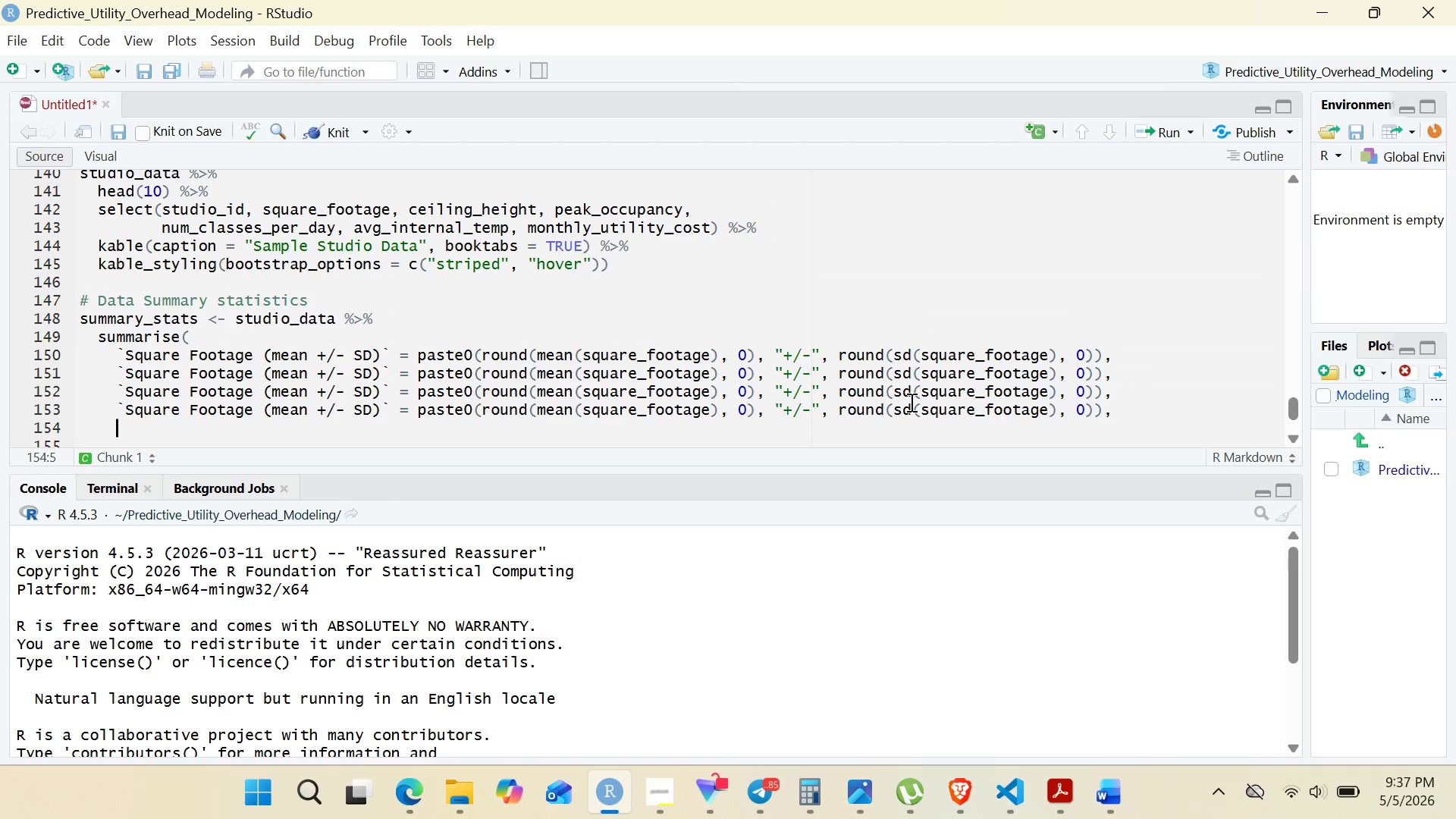 
key(Control+V)
 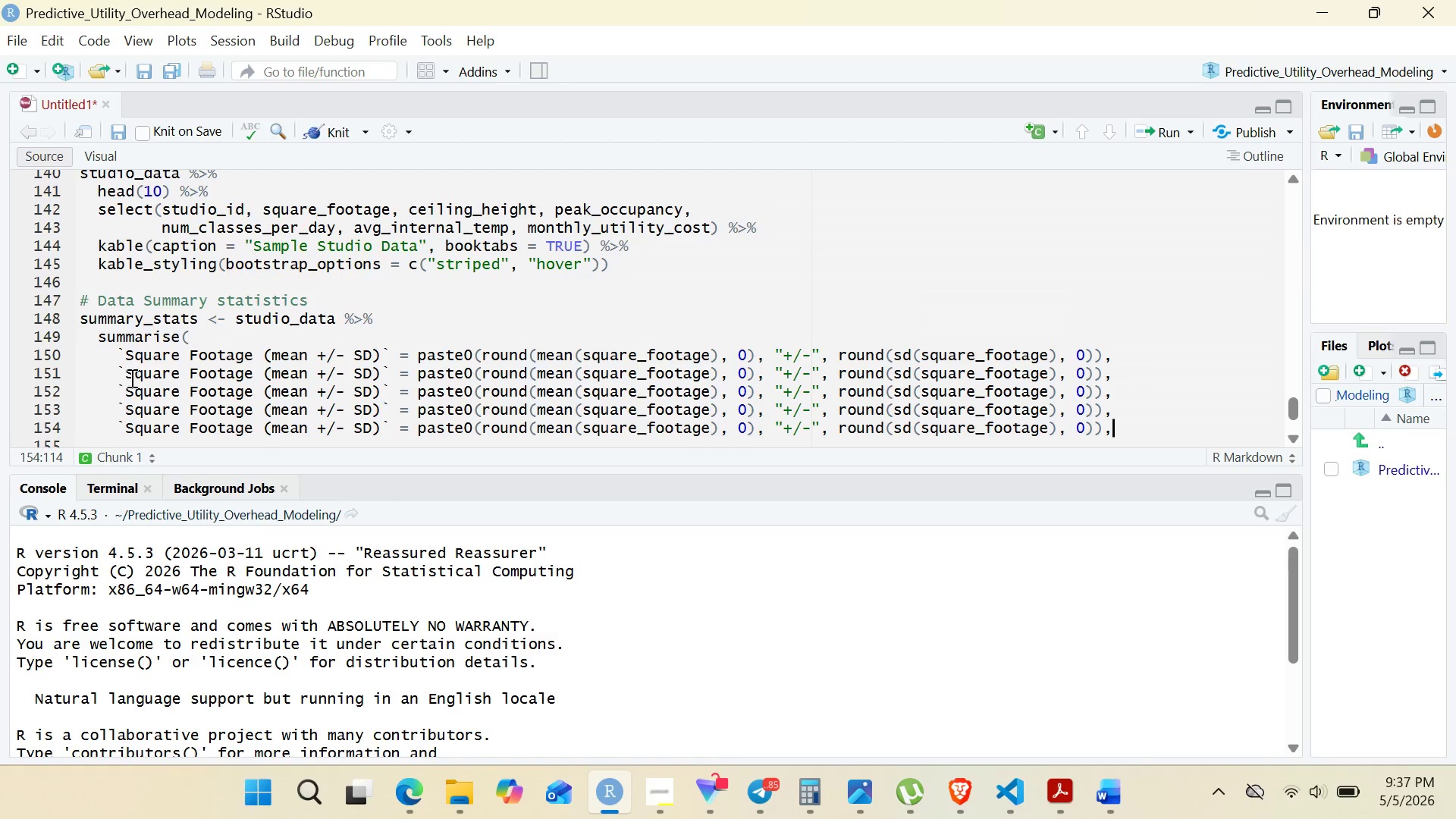 
left_click_drag(start_coordinate=[130, 378], to_coordinate=[251, 379])
 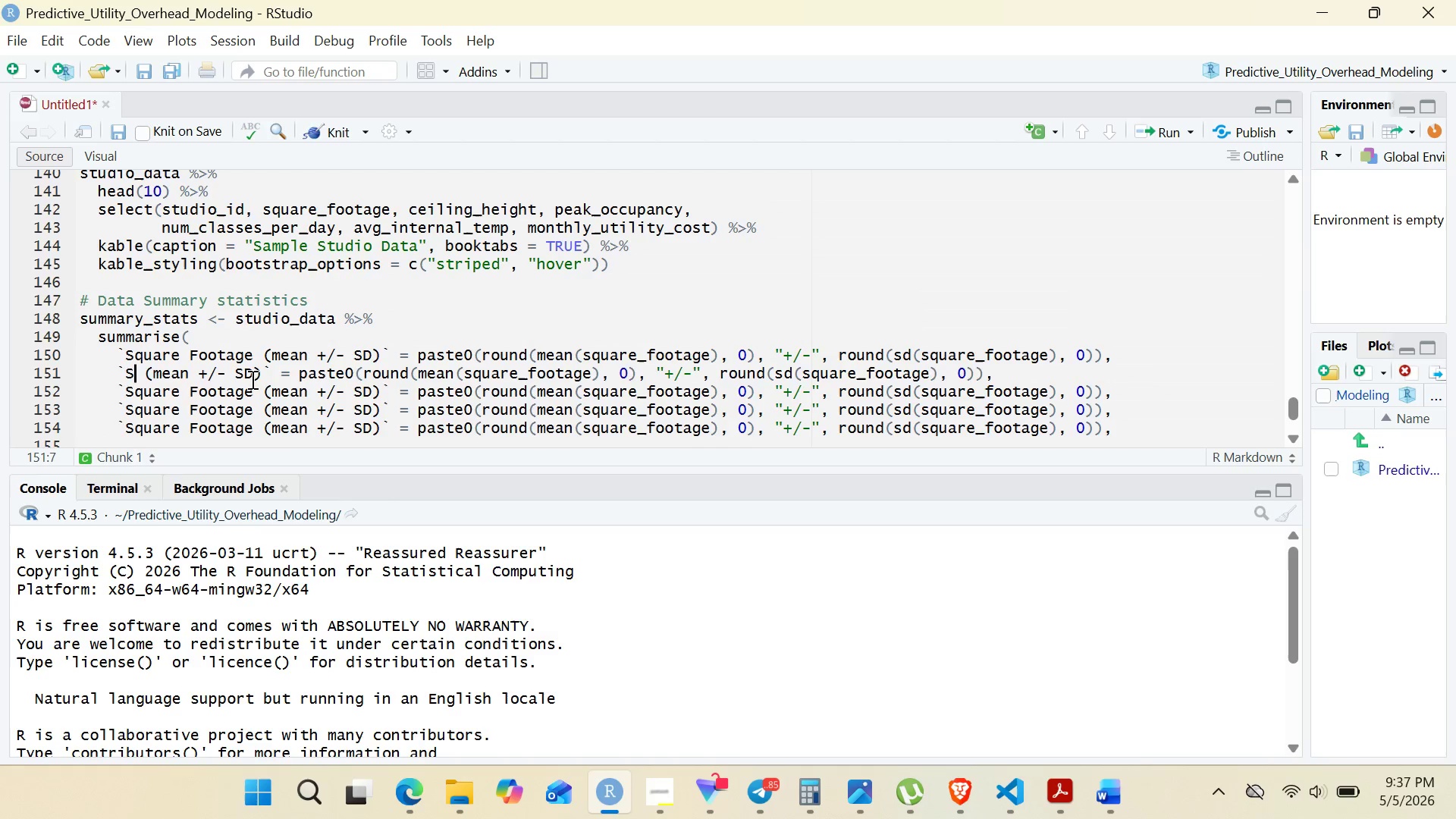 
key(Backspace)
key(Backspace)
type(Ceiling Height)
 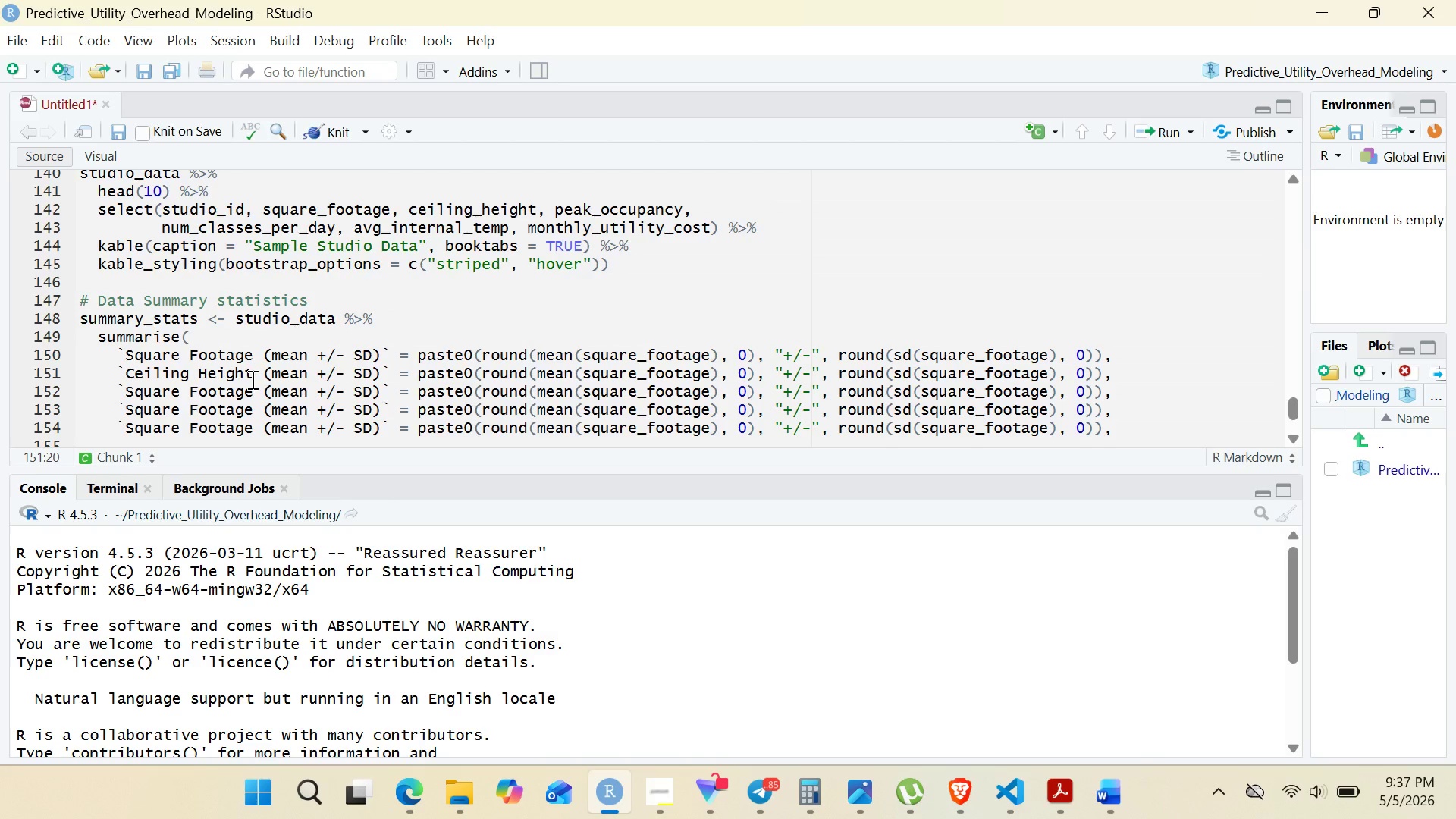 
wait(15.02)
 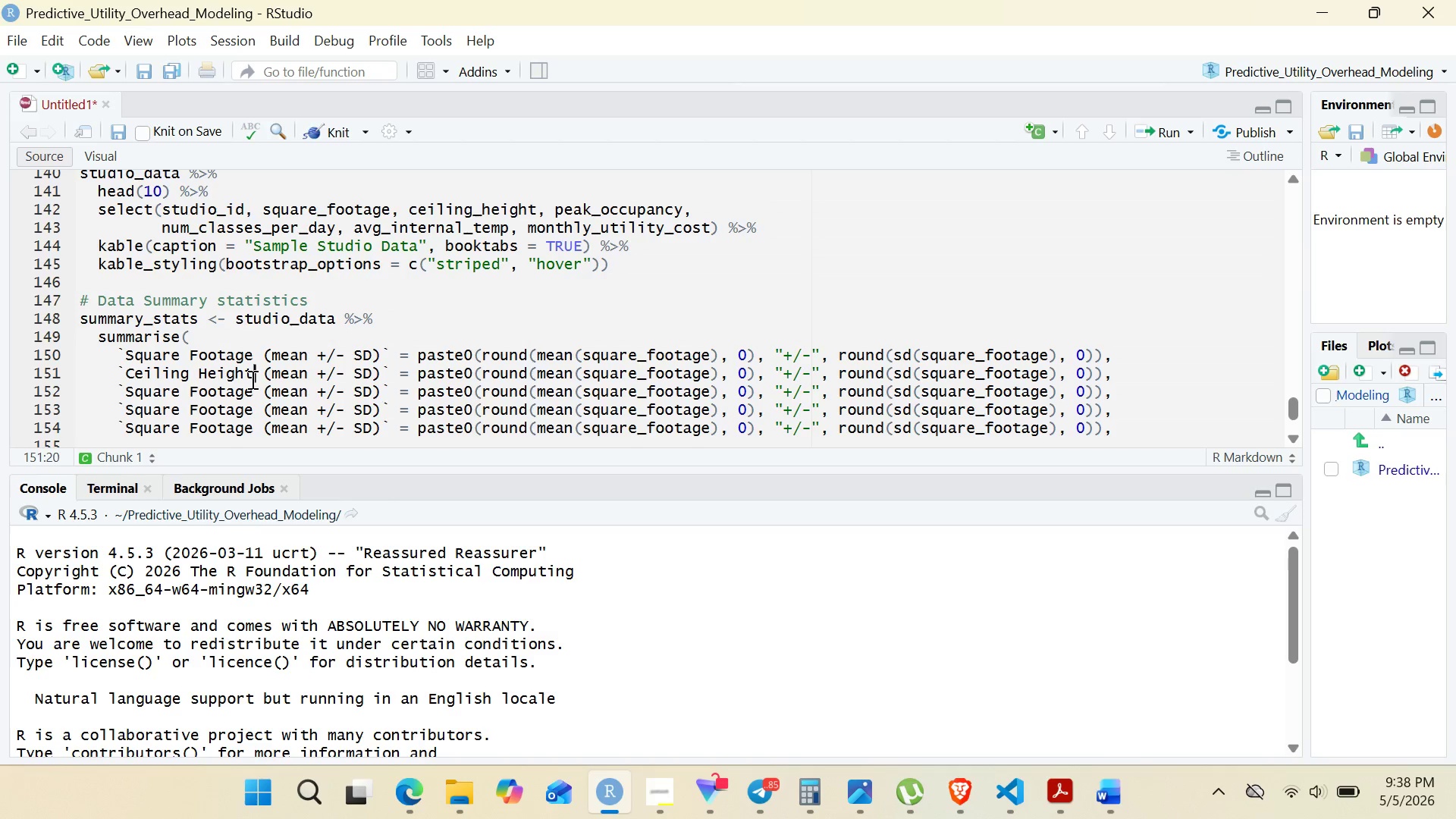 
type( ())
 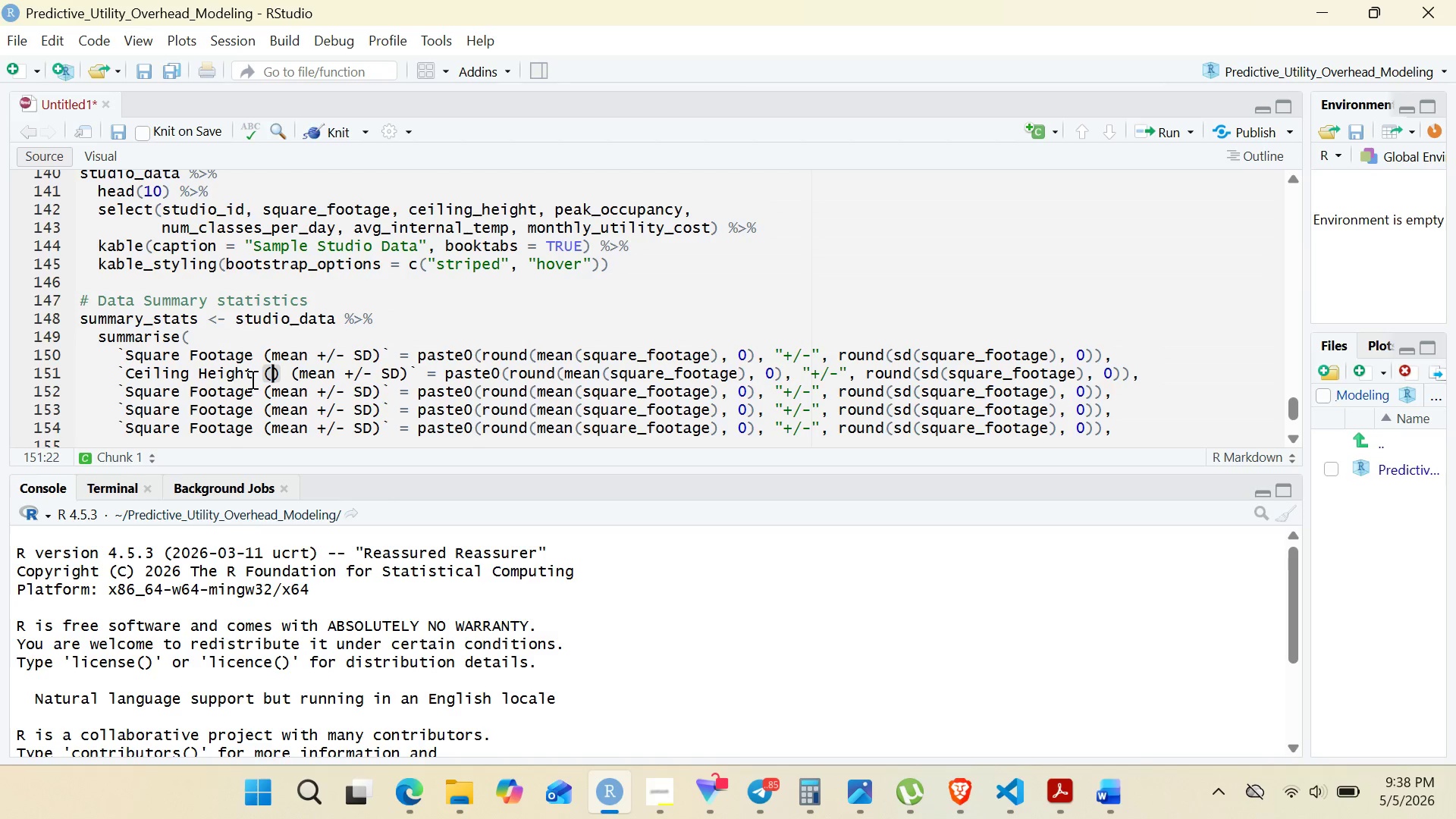 
 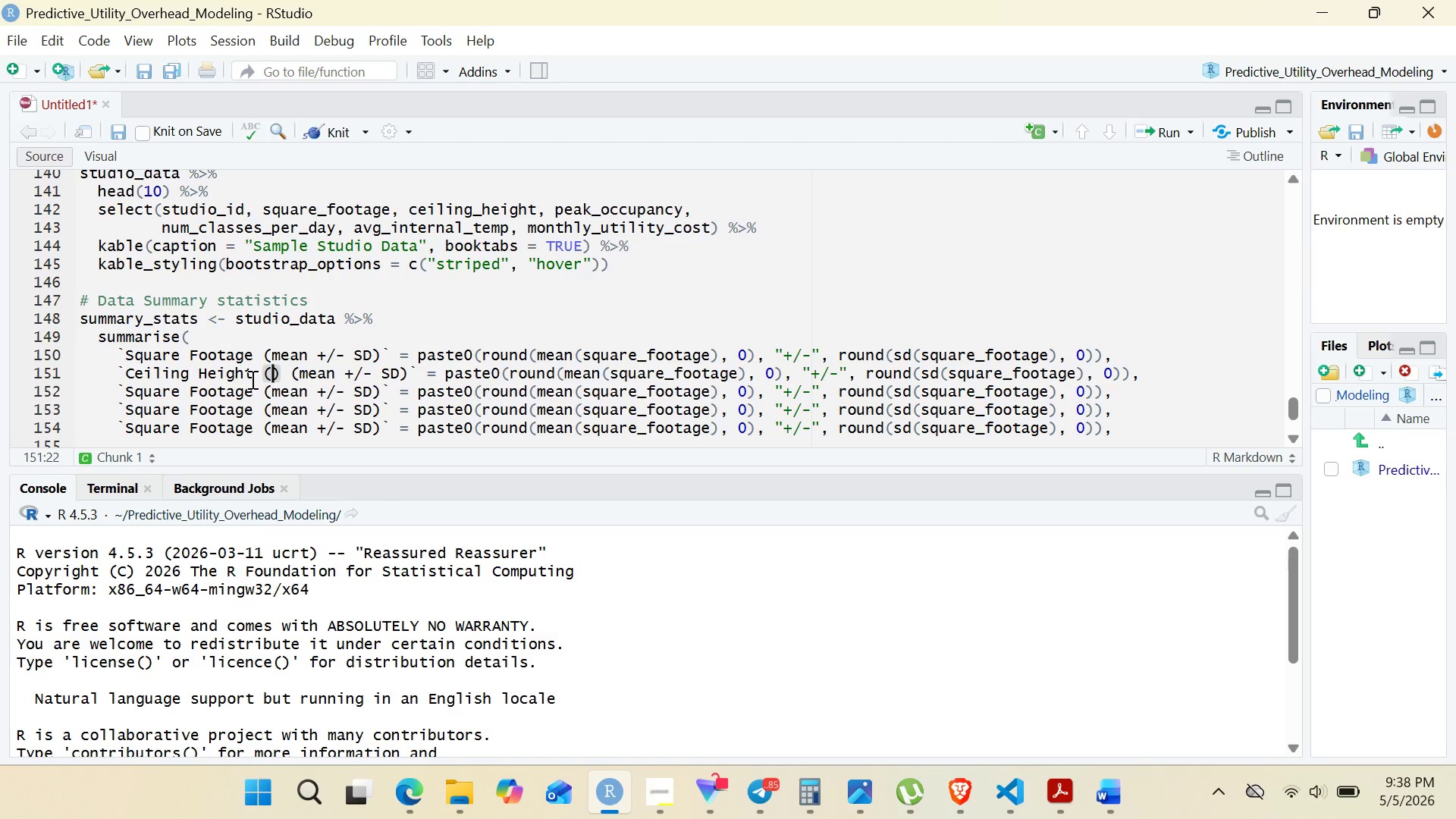 
key(ArrowLeft)
 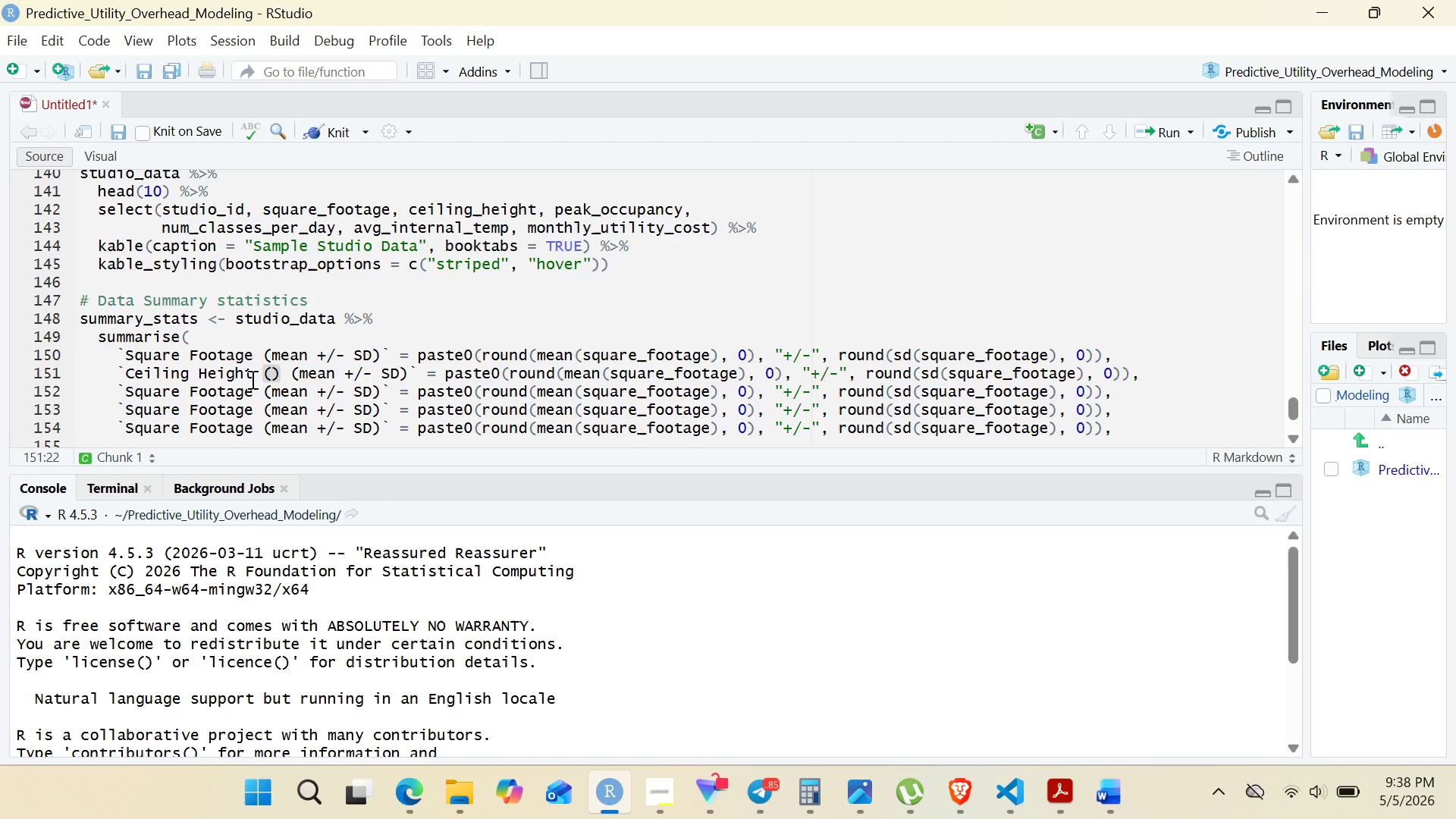 
type(ft)
 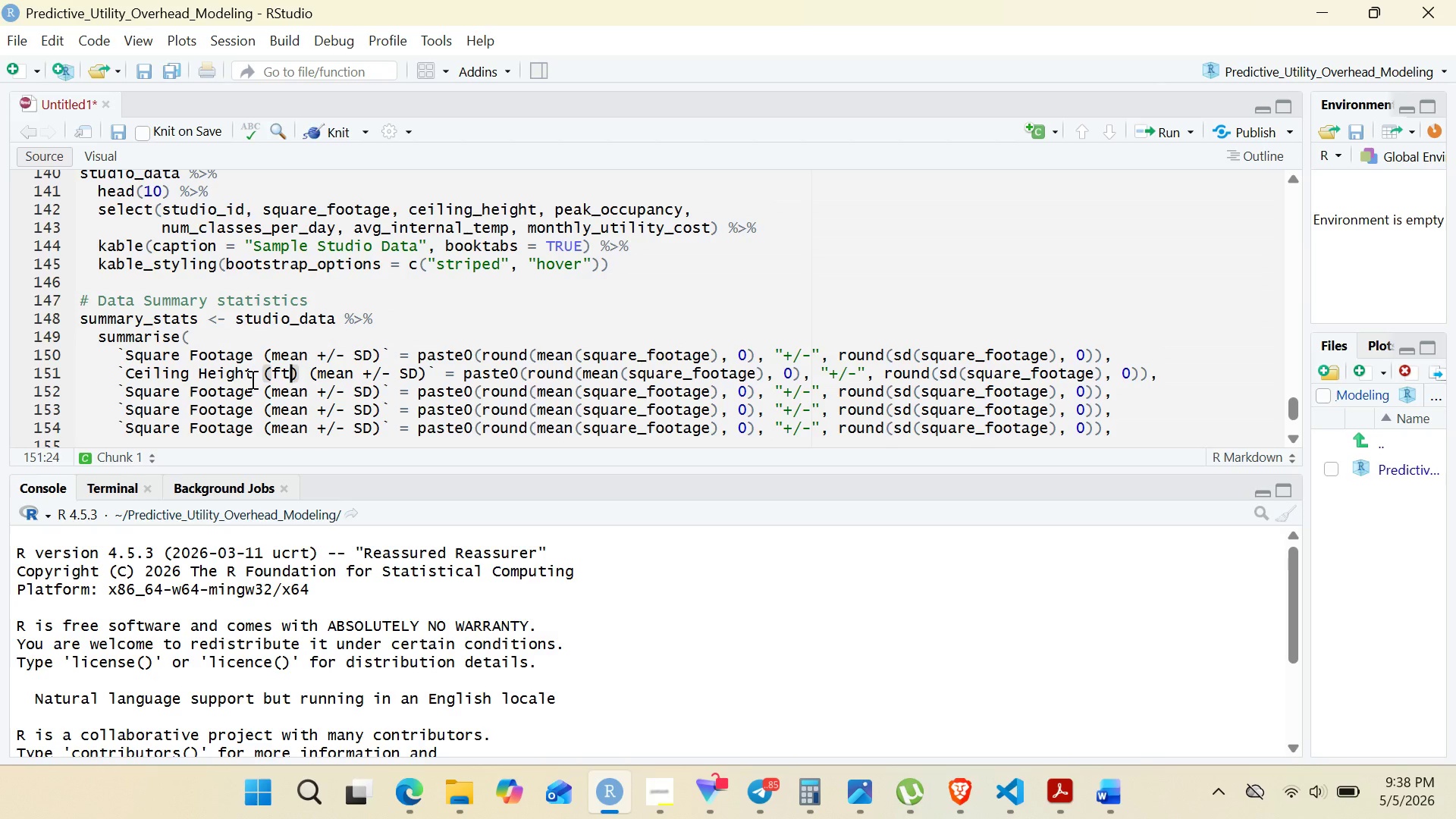 
wait(7.25)
 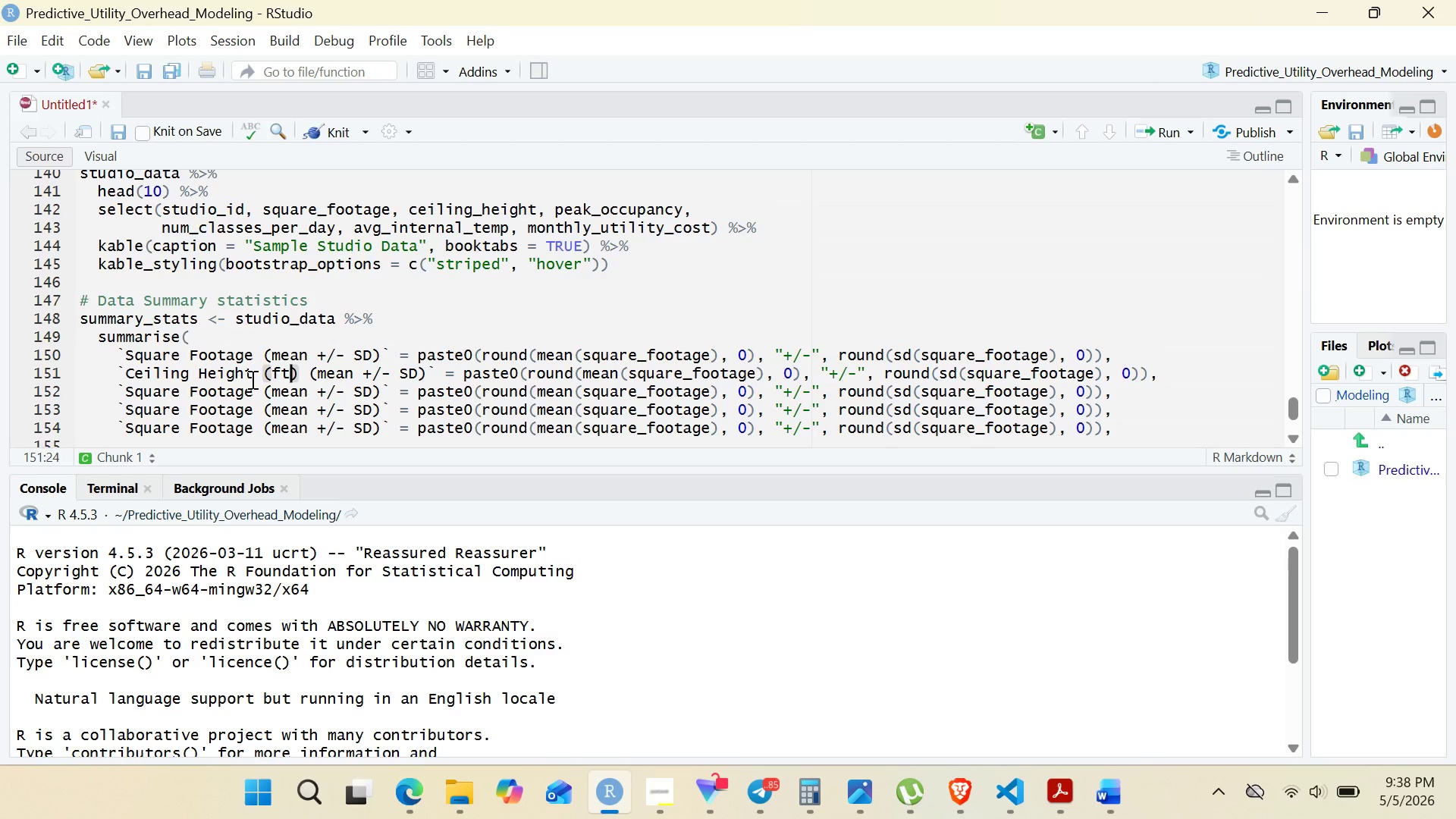 
left_click([787, 368])
 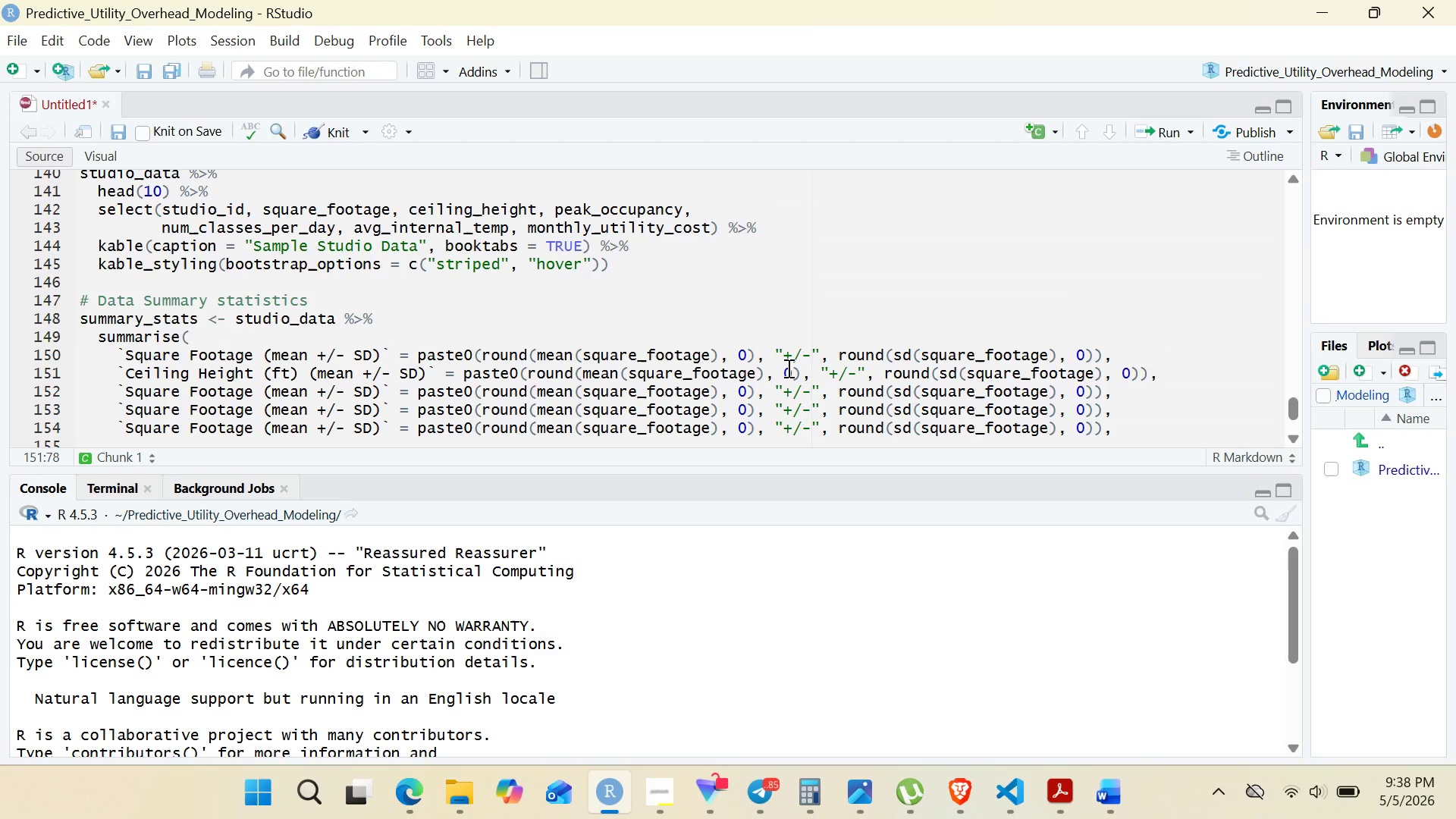 
key(Delete)
 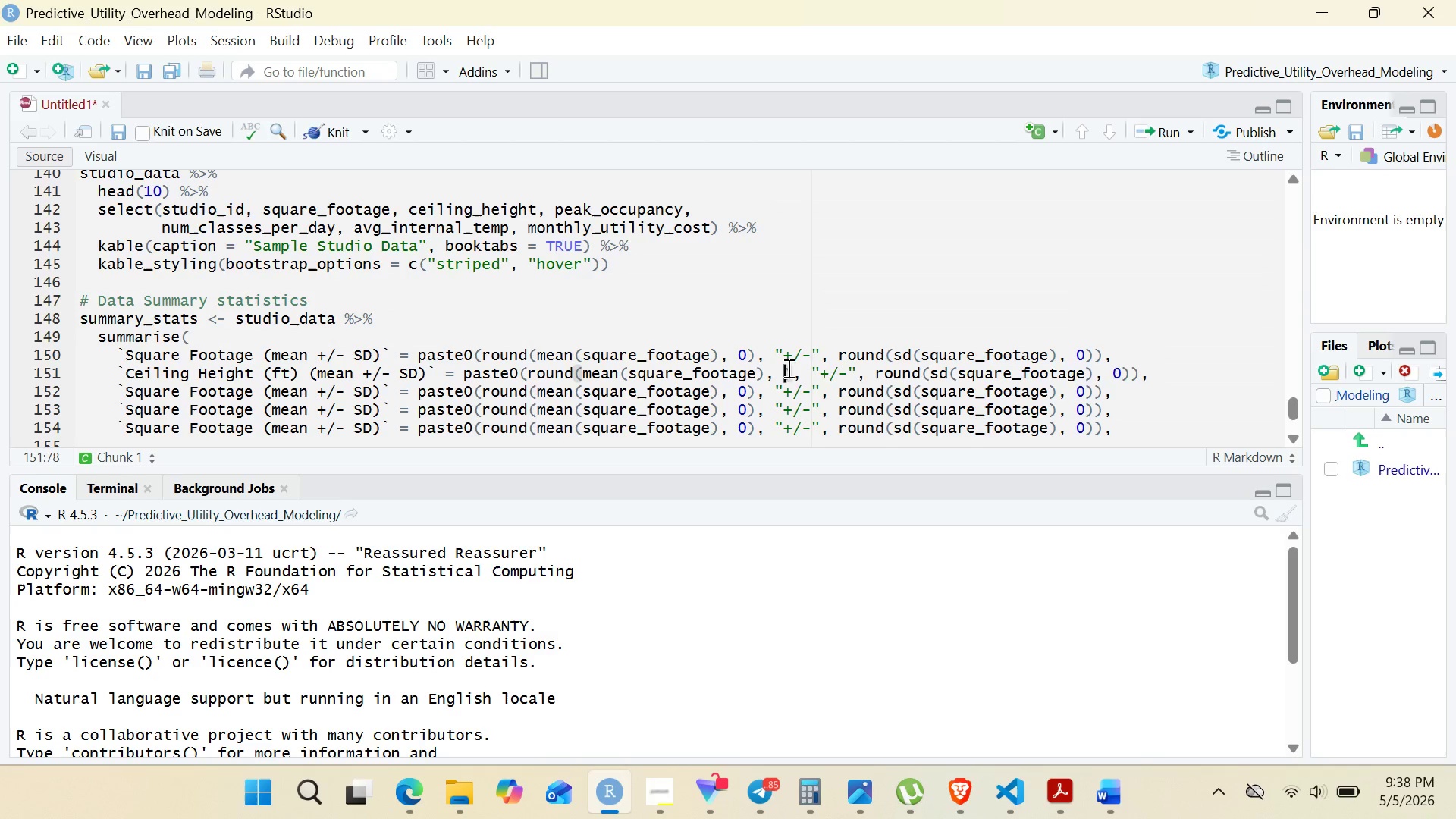 
key(1)
 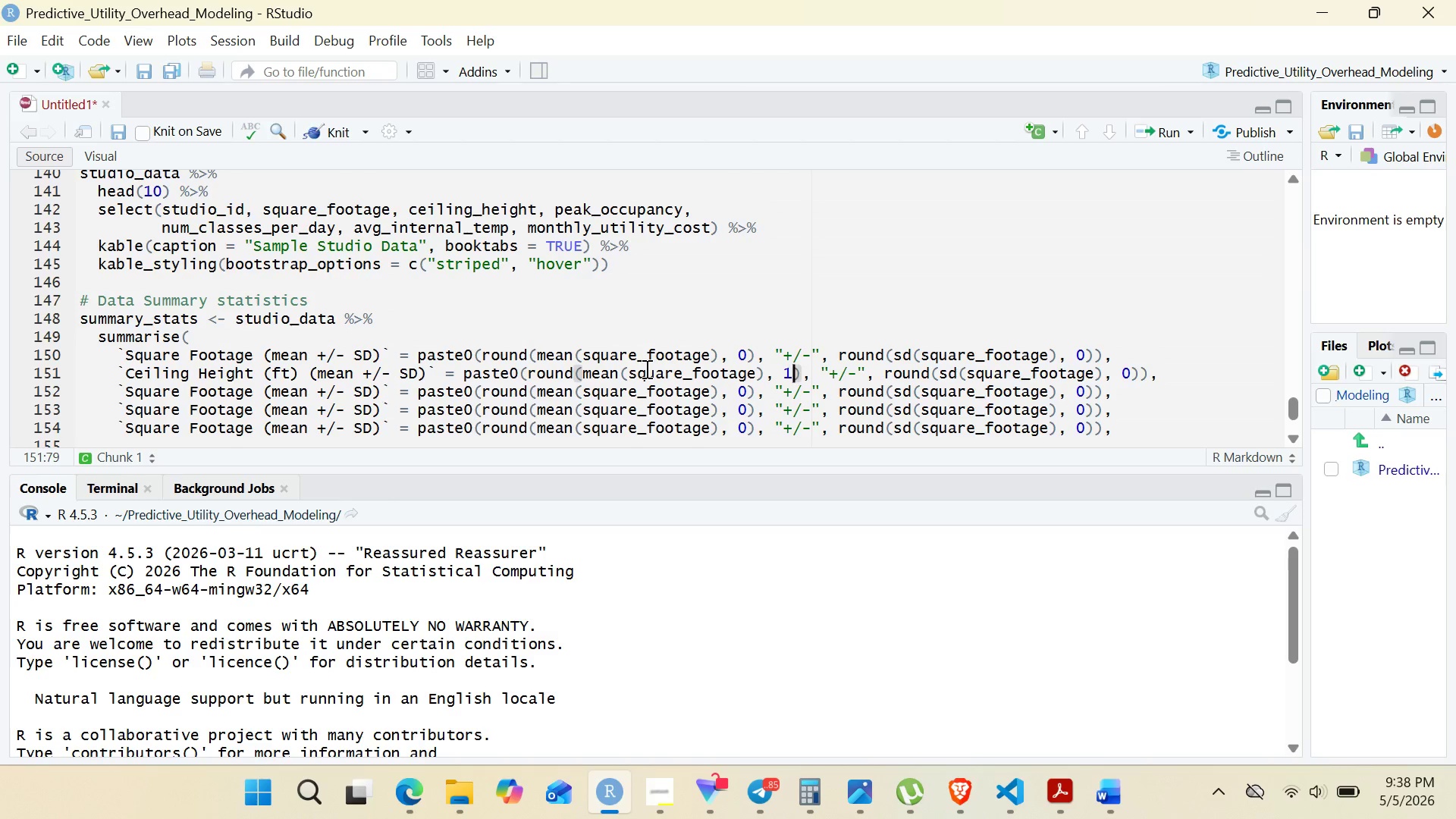 
wait(6.56)
 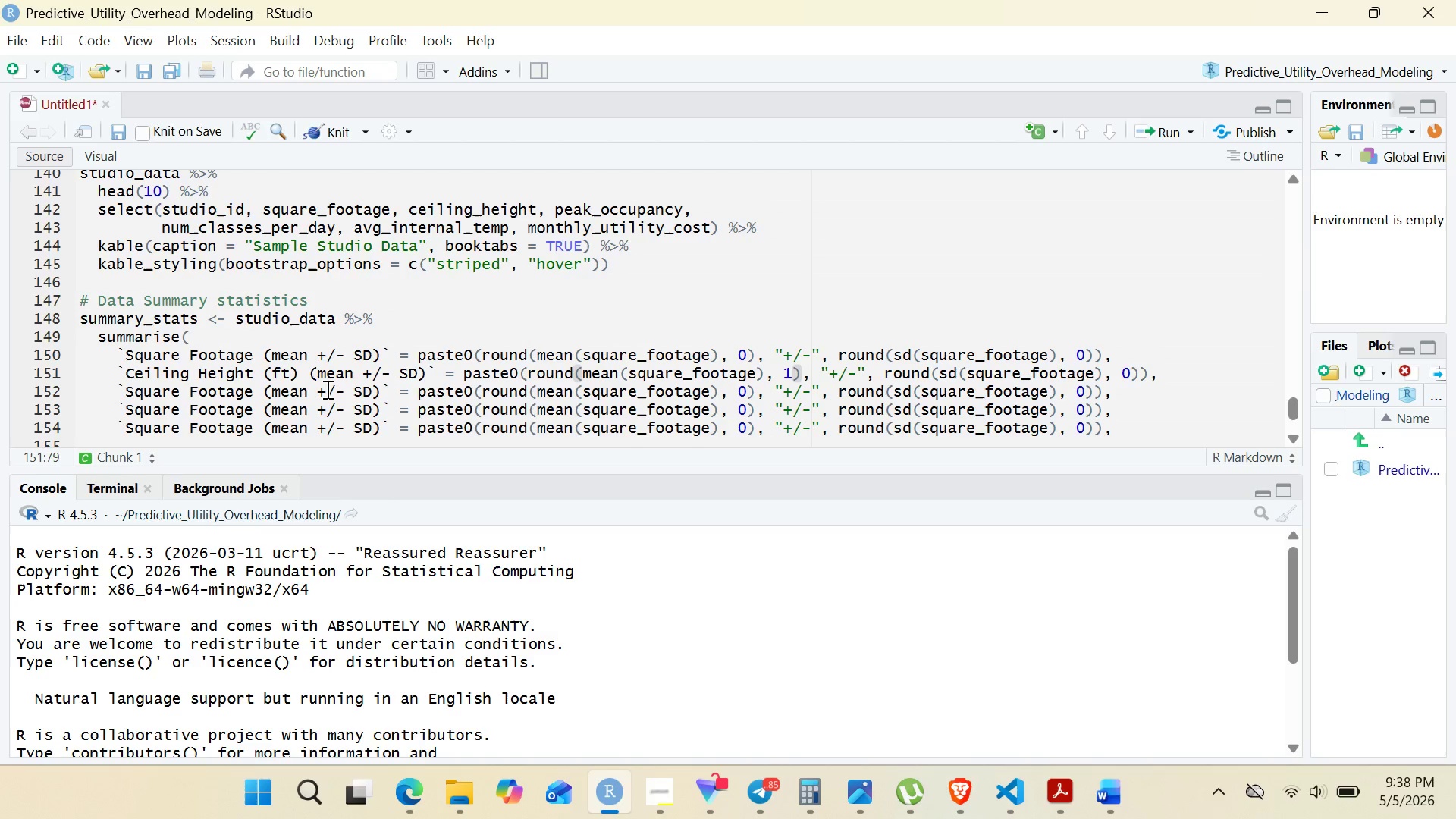 
left_click([753, 374])
 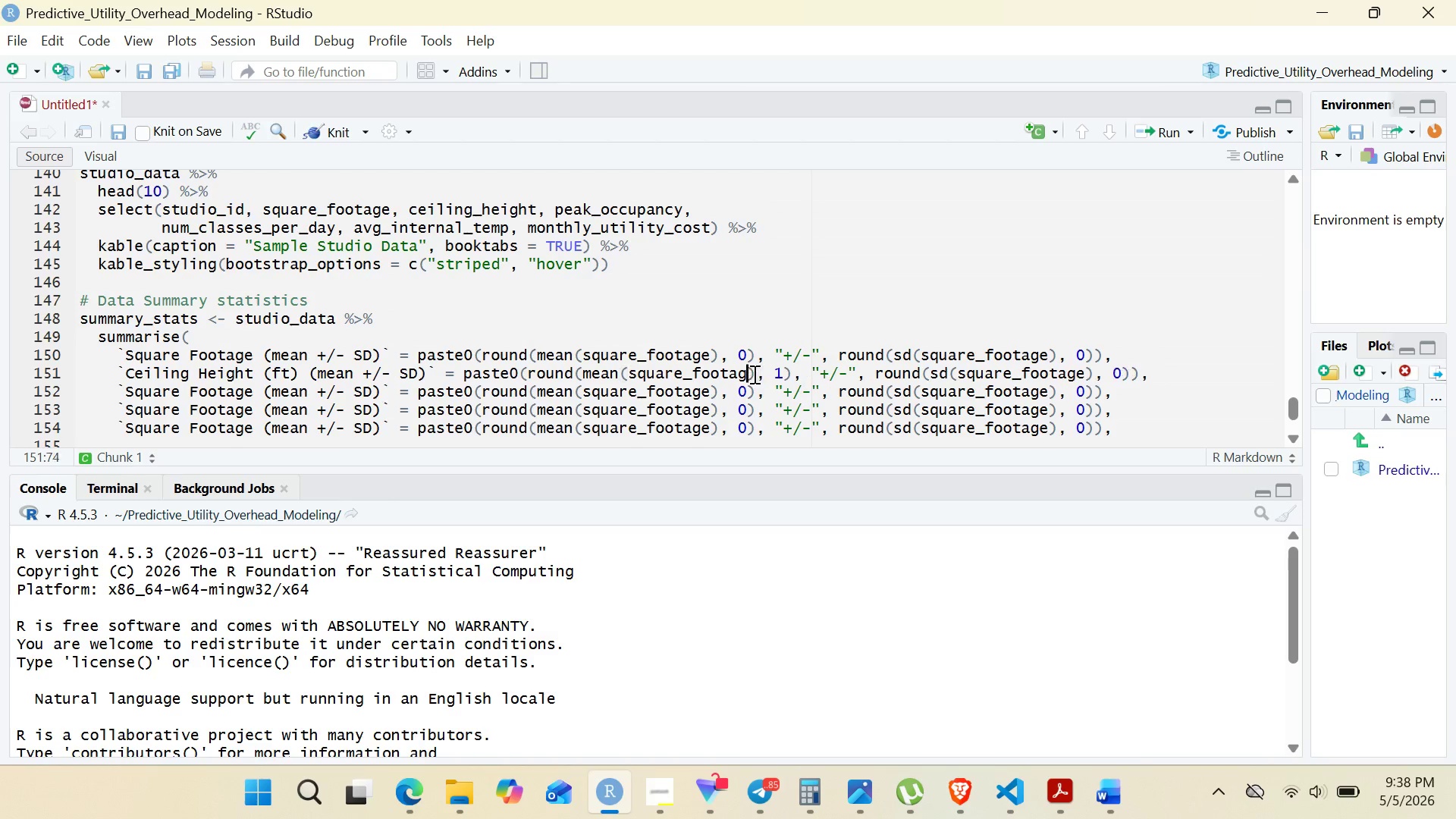 
key(Backspace)
key(Backspace)
key(Backspace)
key(Backspace)
key(Backspace)
key(Backspace)
key(Backspace)
key(Backspace)
type(w)
key(Backspace)
type(ceiling)
 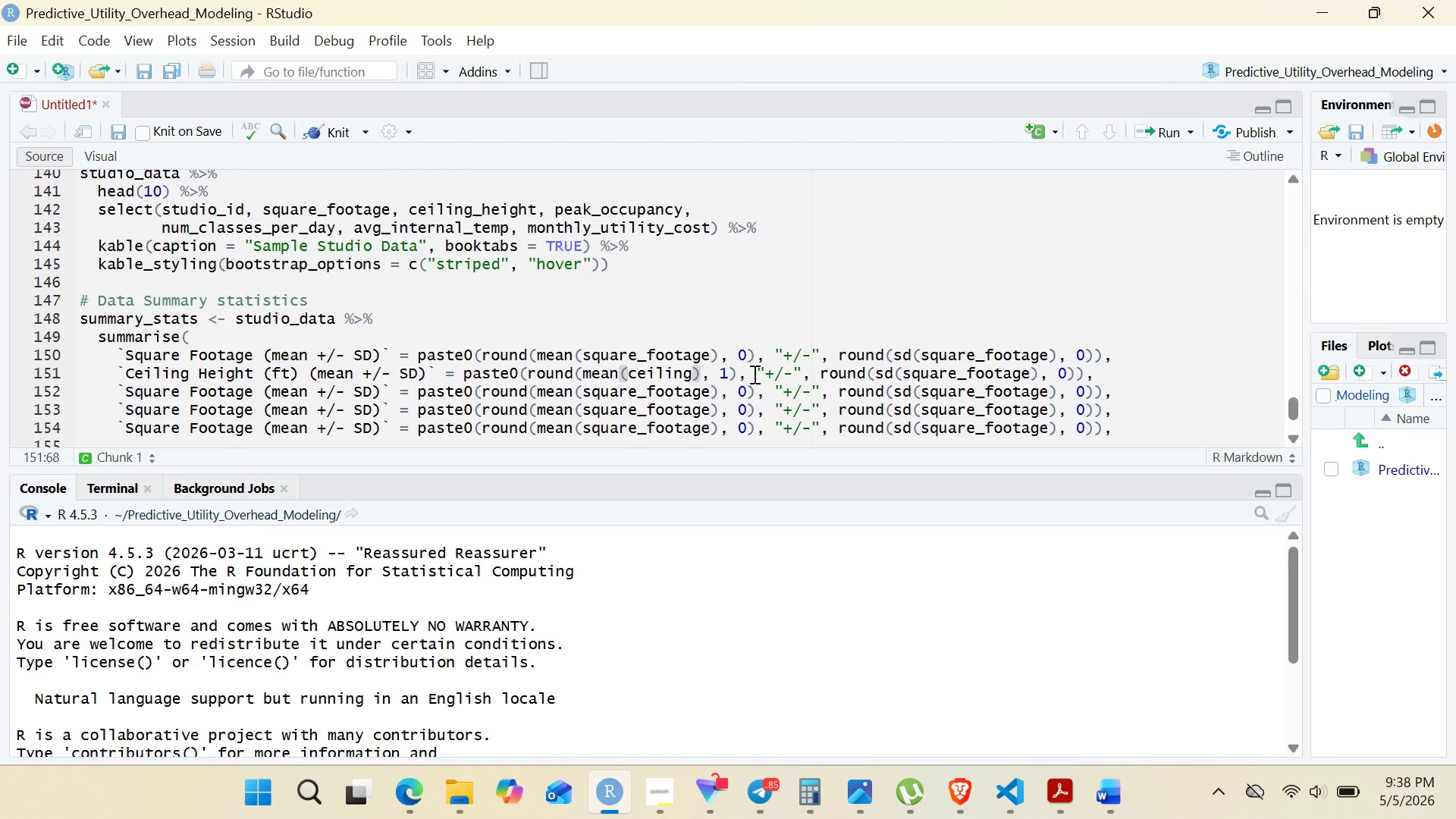 
type(_height)
 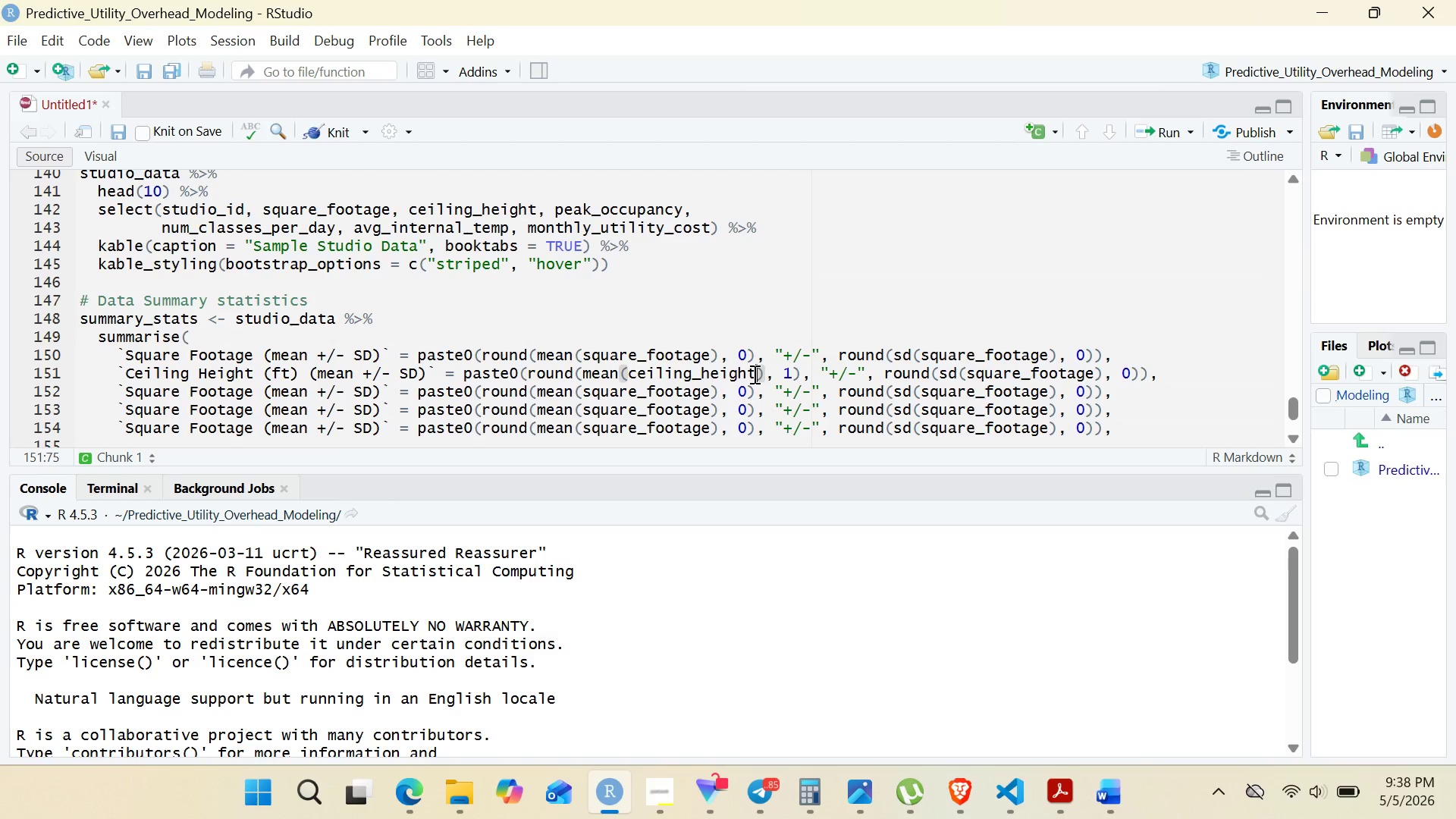 
wait(13.95)
 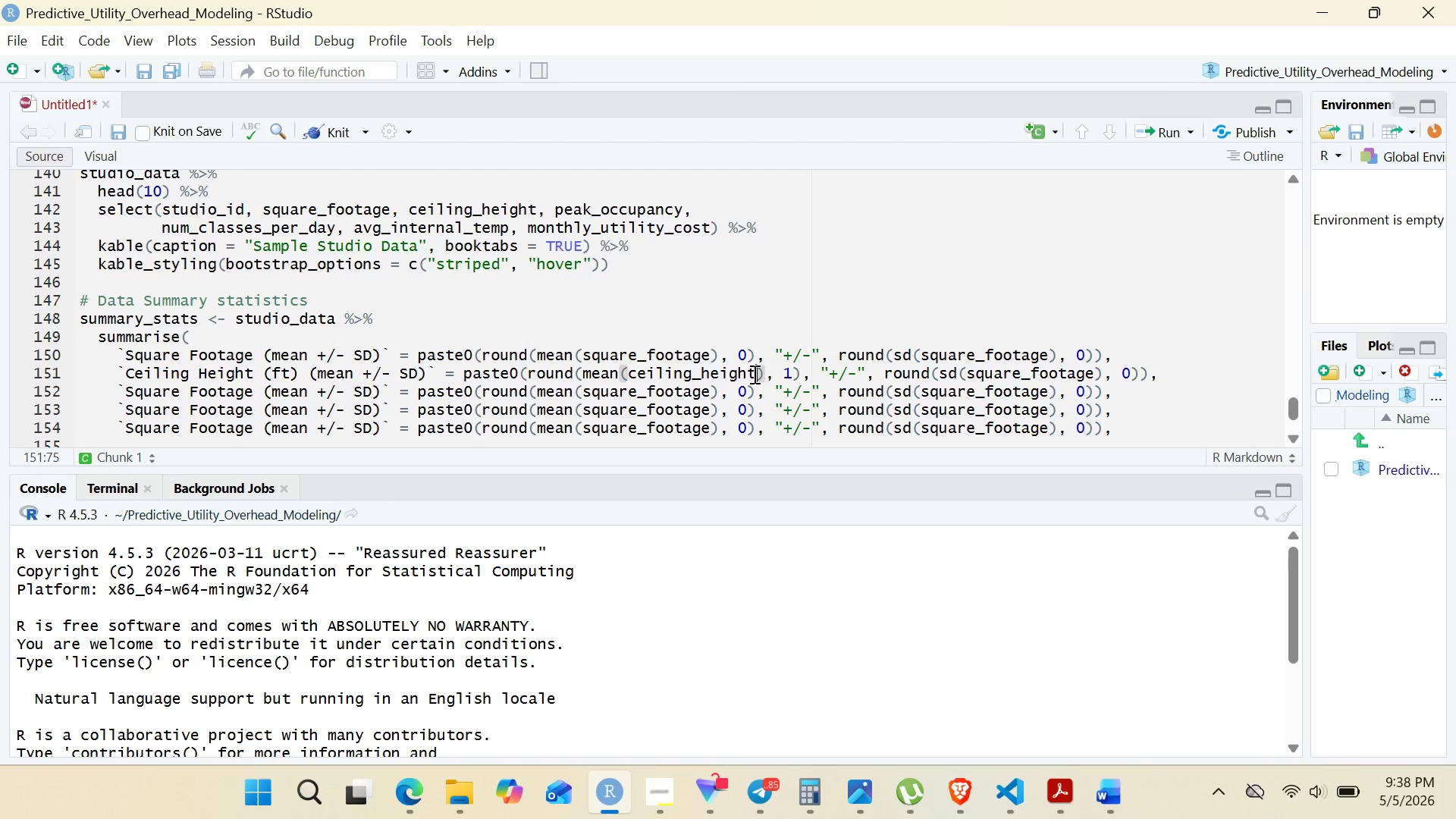 
hold_key(key=ArrowRight, duration=0.78)
 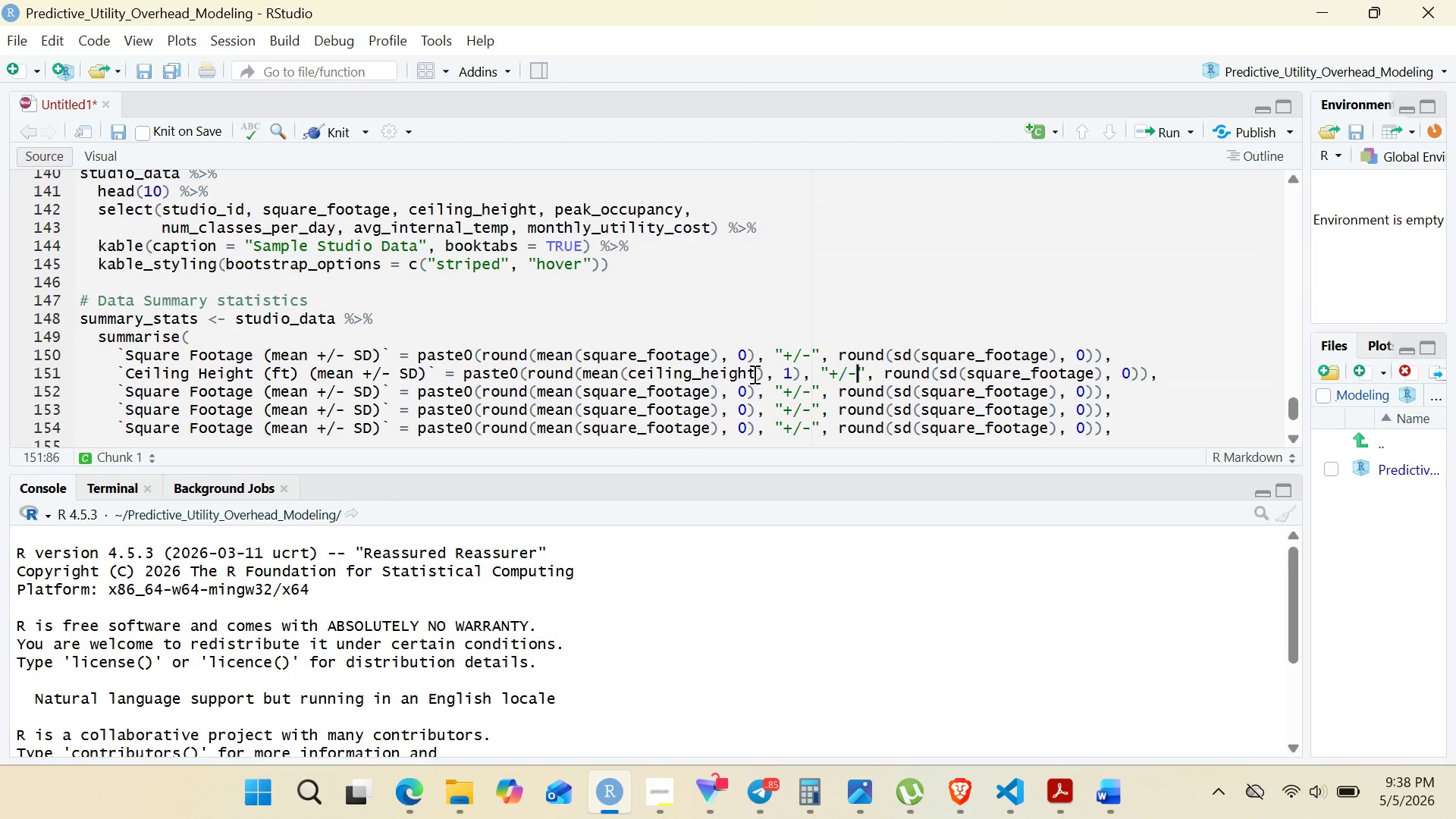 
hold_key(key=ArrowRight, duration=0.66)
 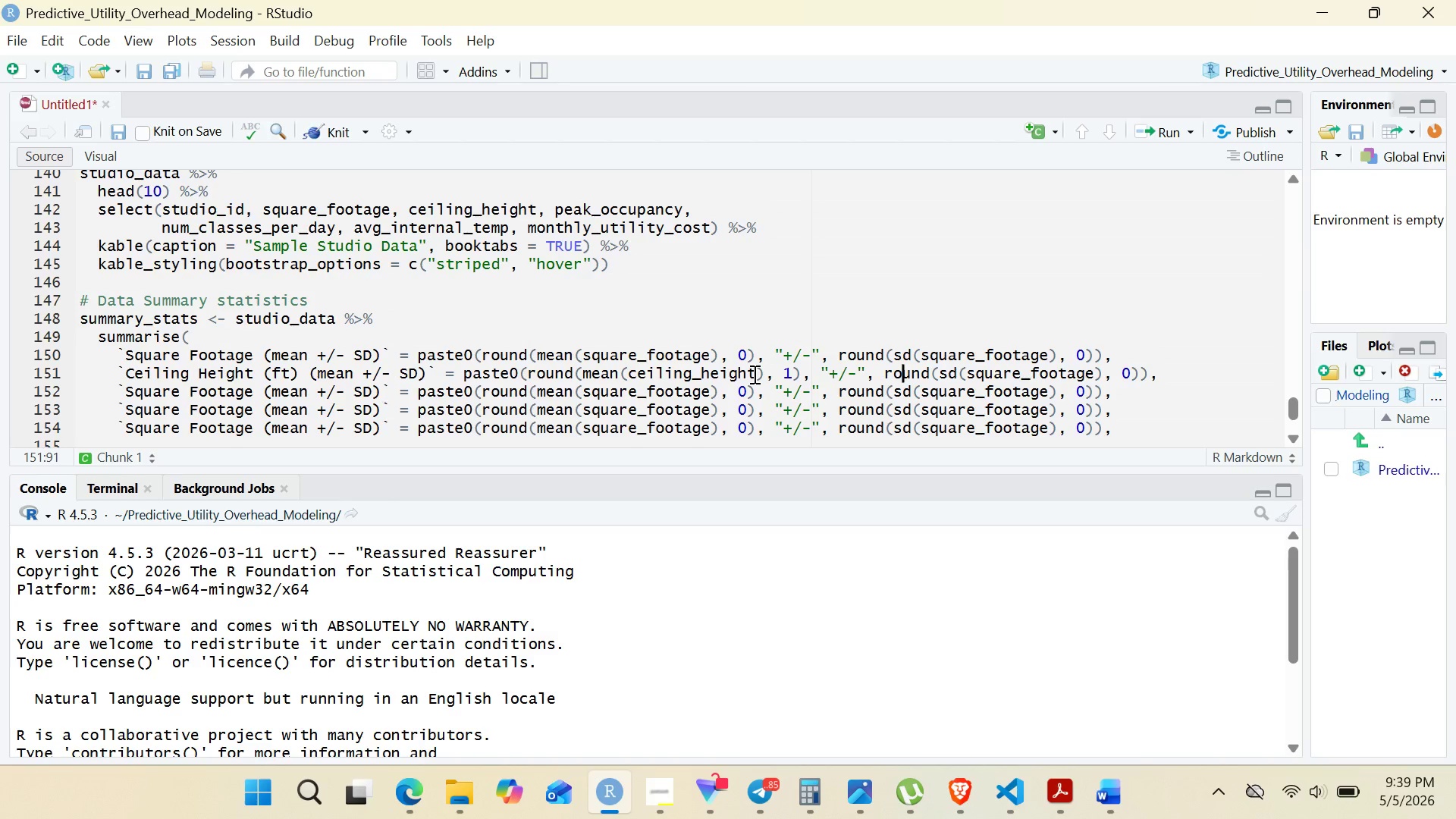 
wait(5.47)
 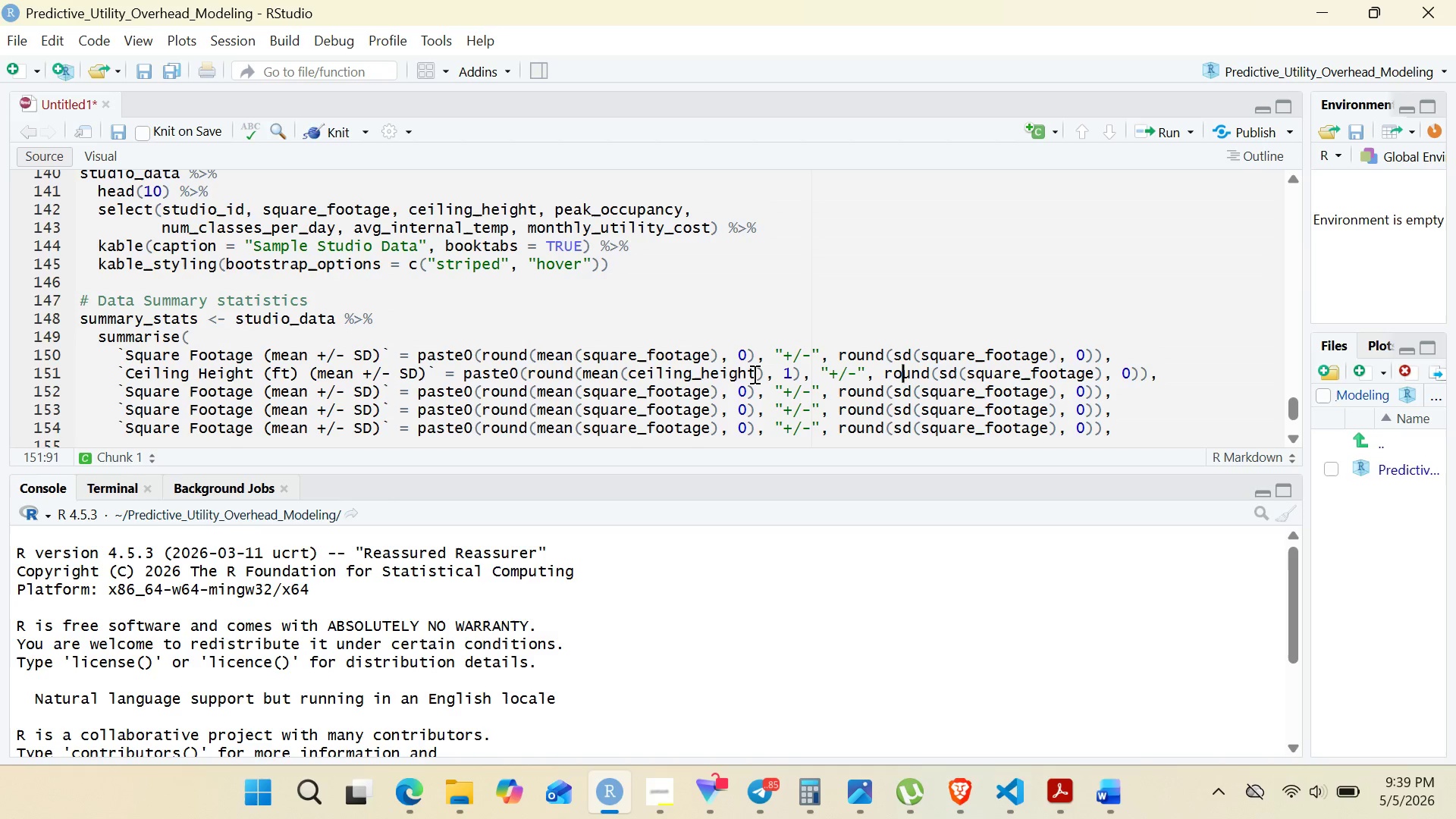 
key(ArrowRight)
 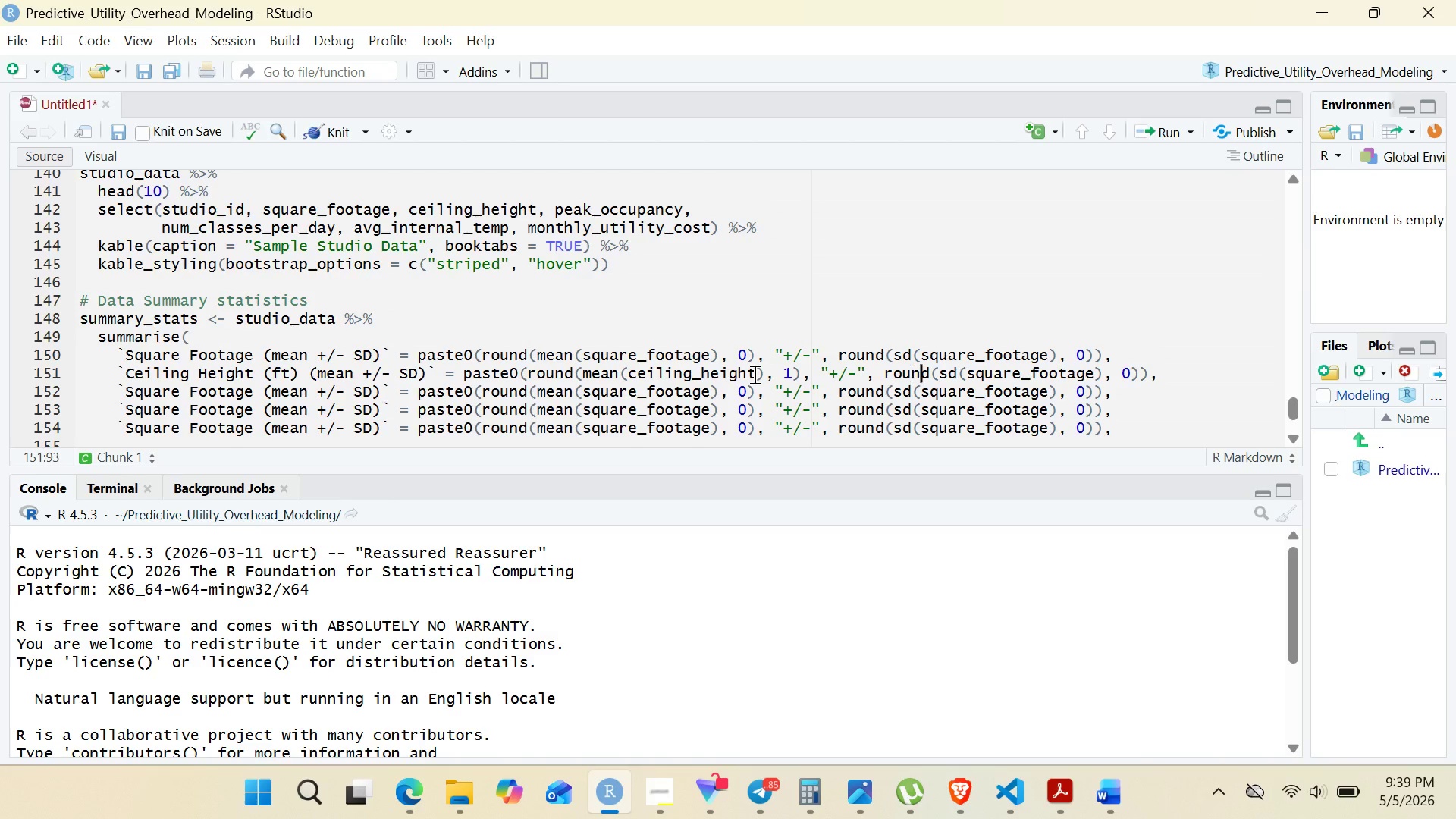 
key(ArrowRight)
 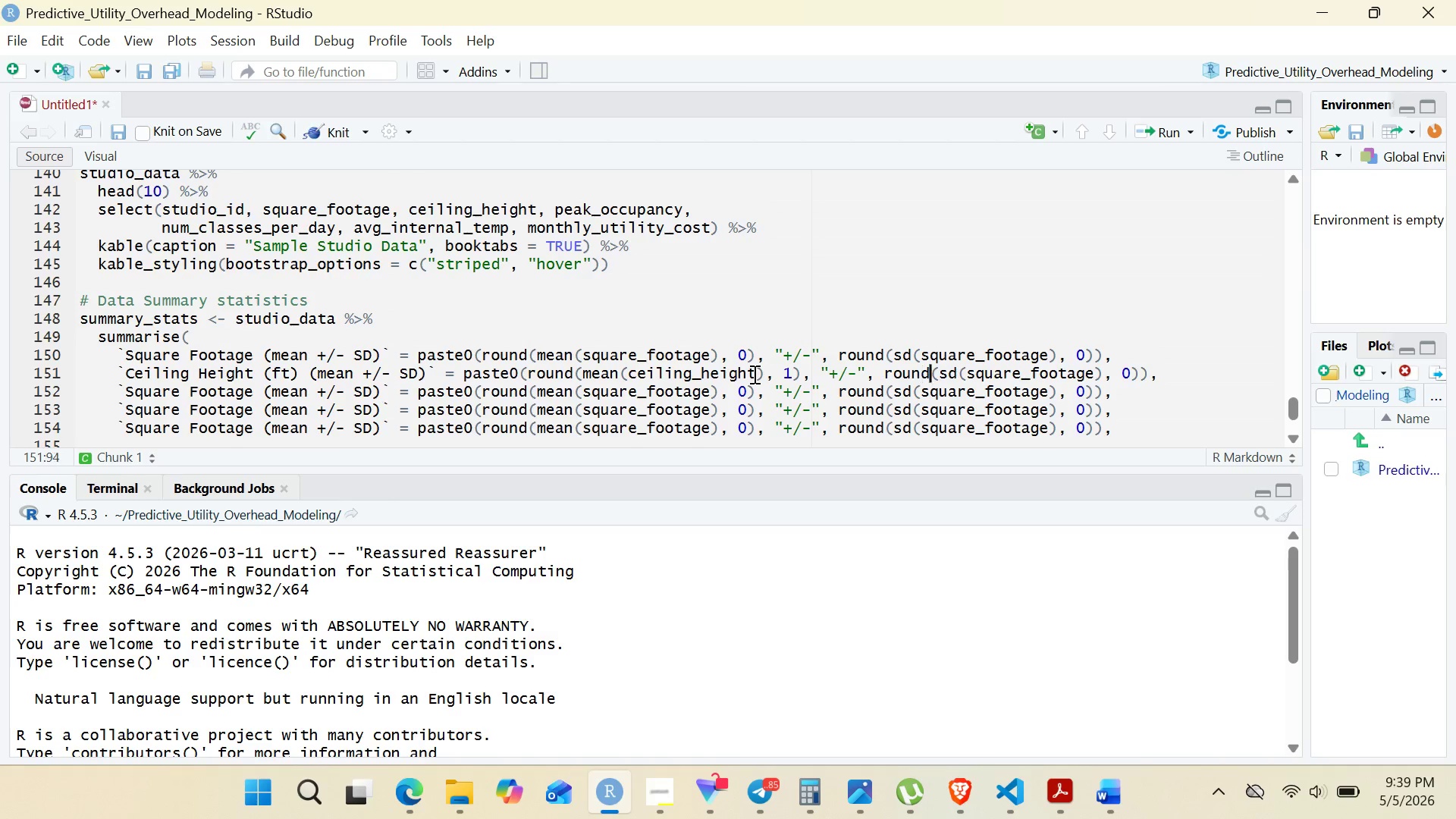 
hold_key(key=ArrowRight, duration=0.64)
 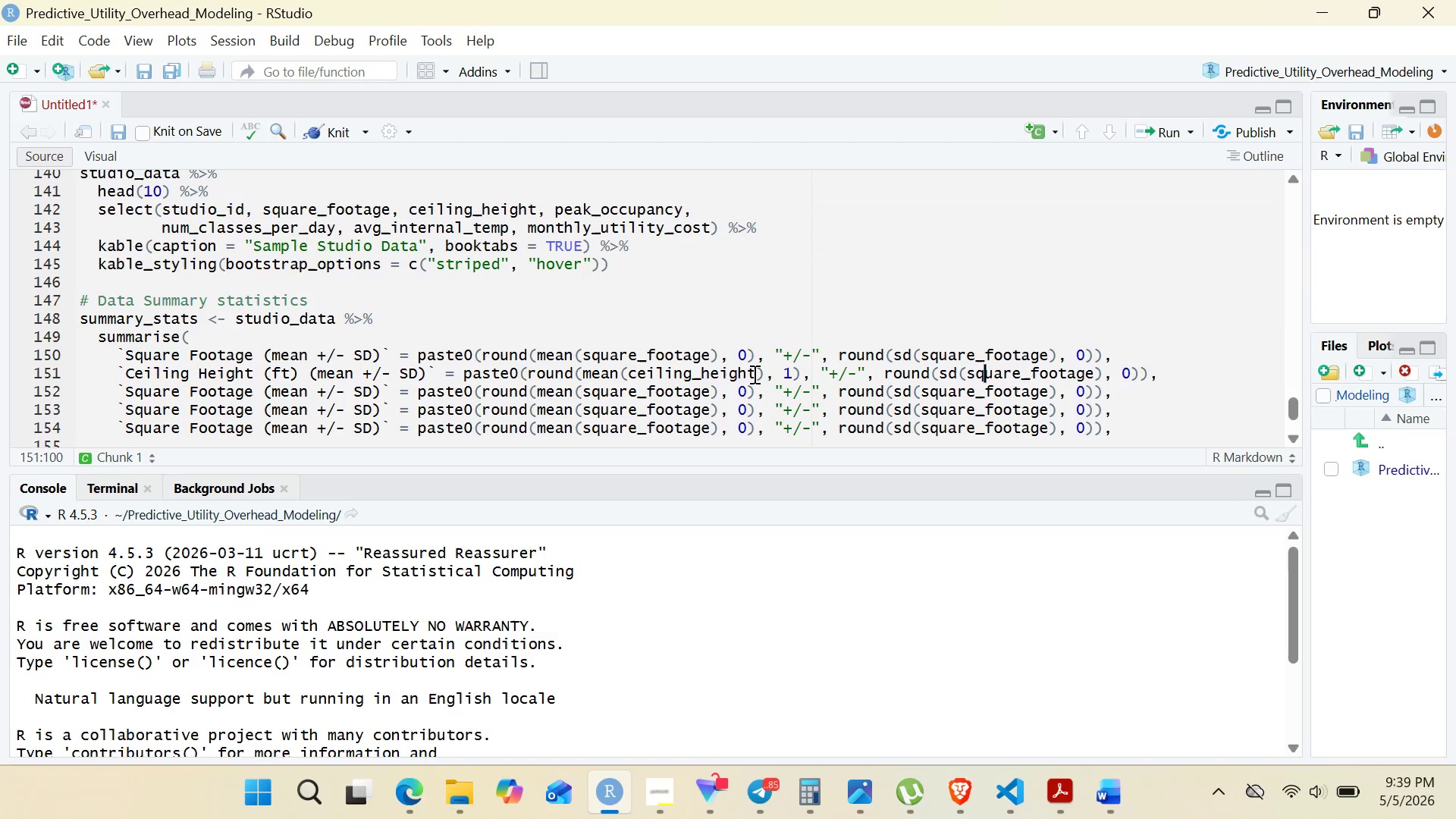 
hold_key(key=ArrowRight, duration=0.69)
 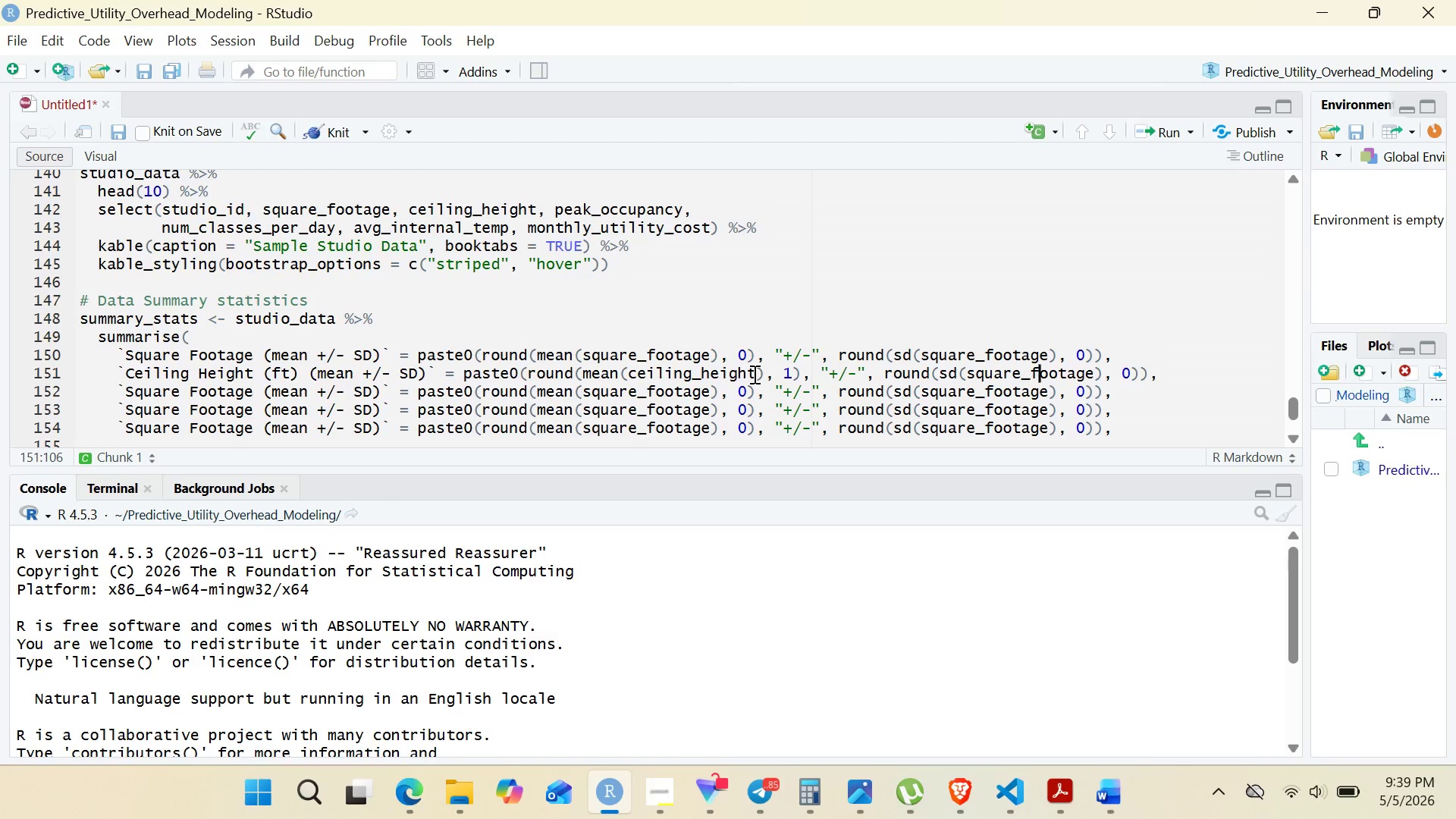 
wait(36.16)
 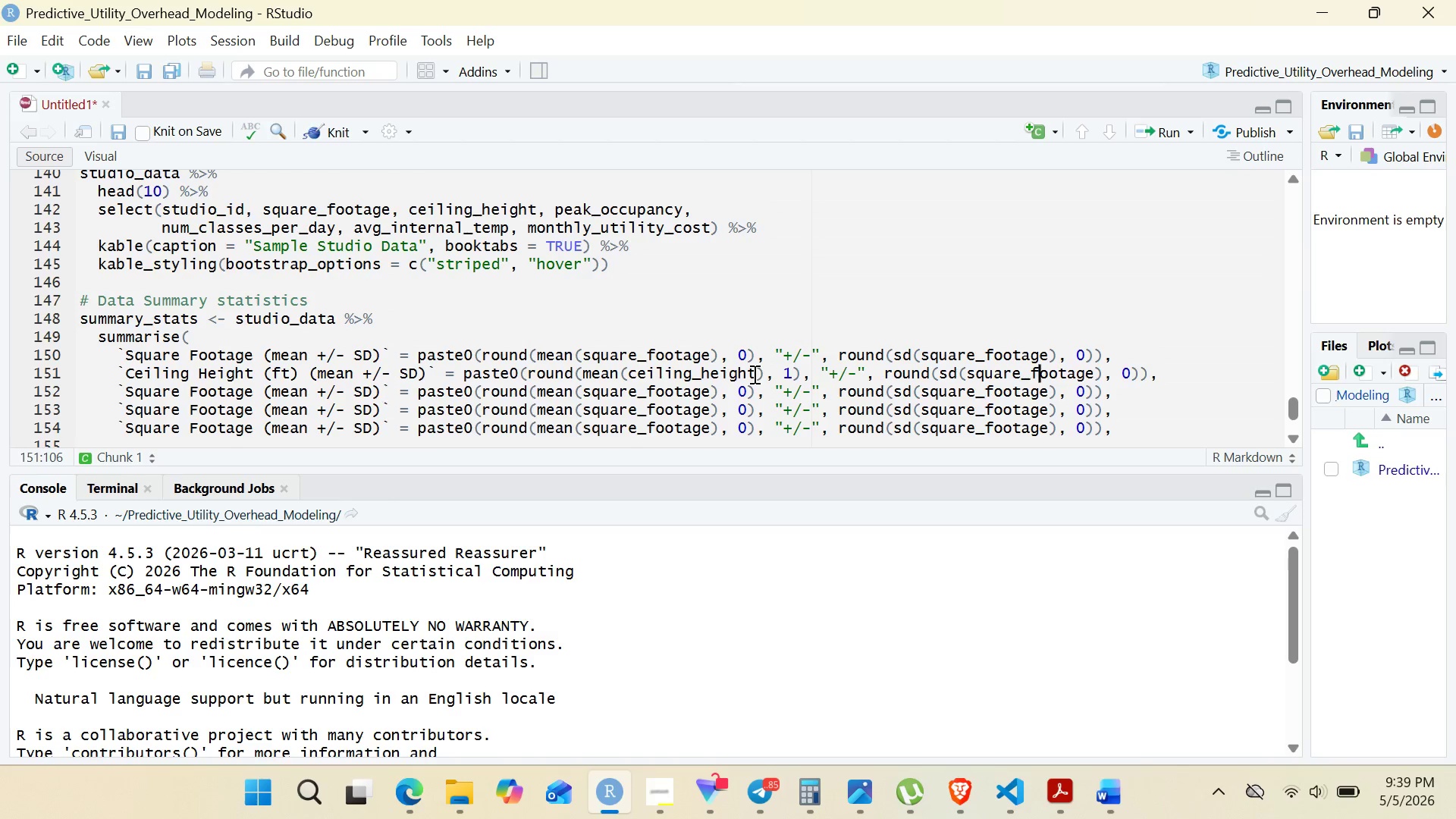 
left_click([762, 809])
 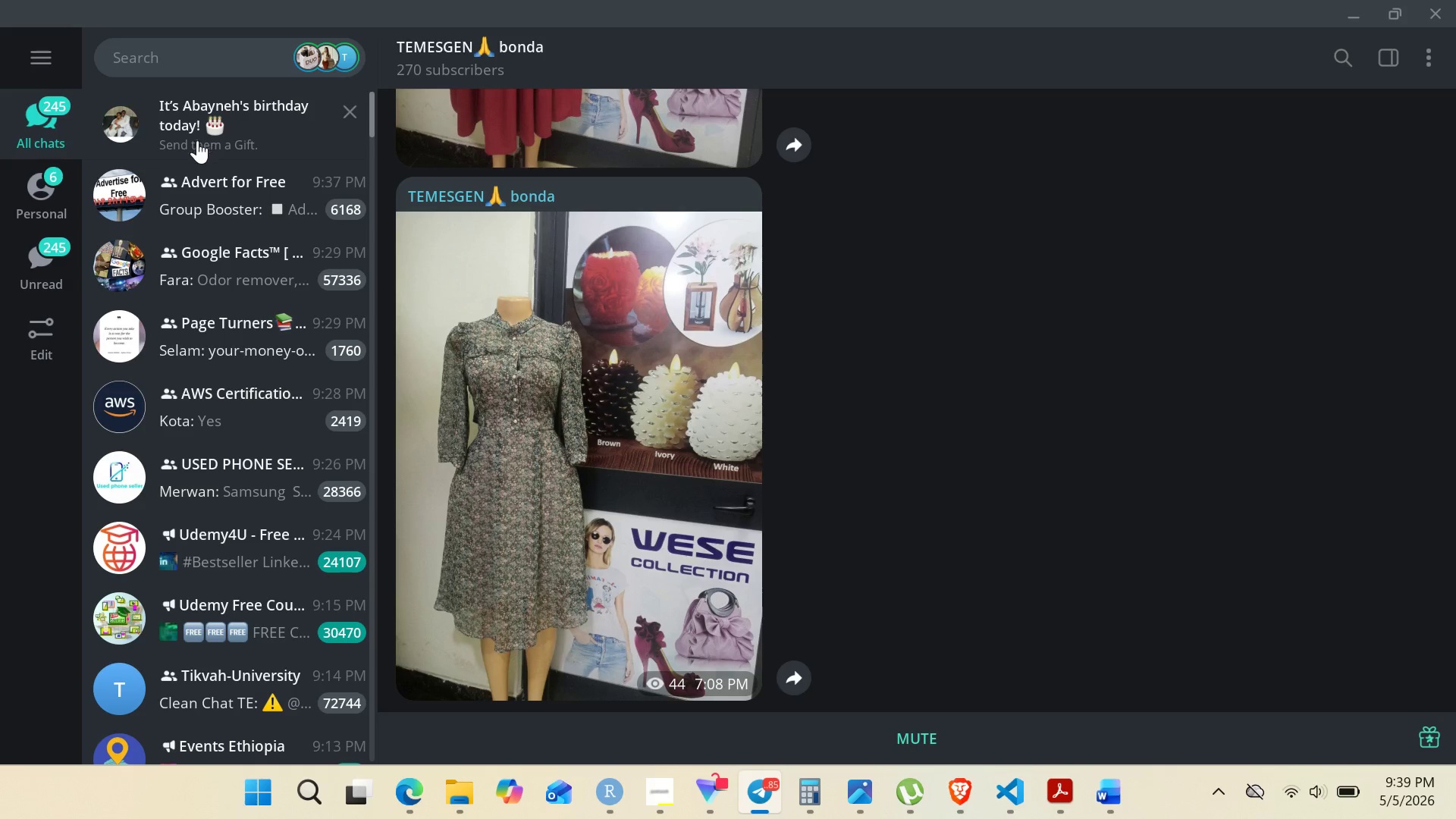 
left_click([185, 39])
 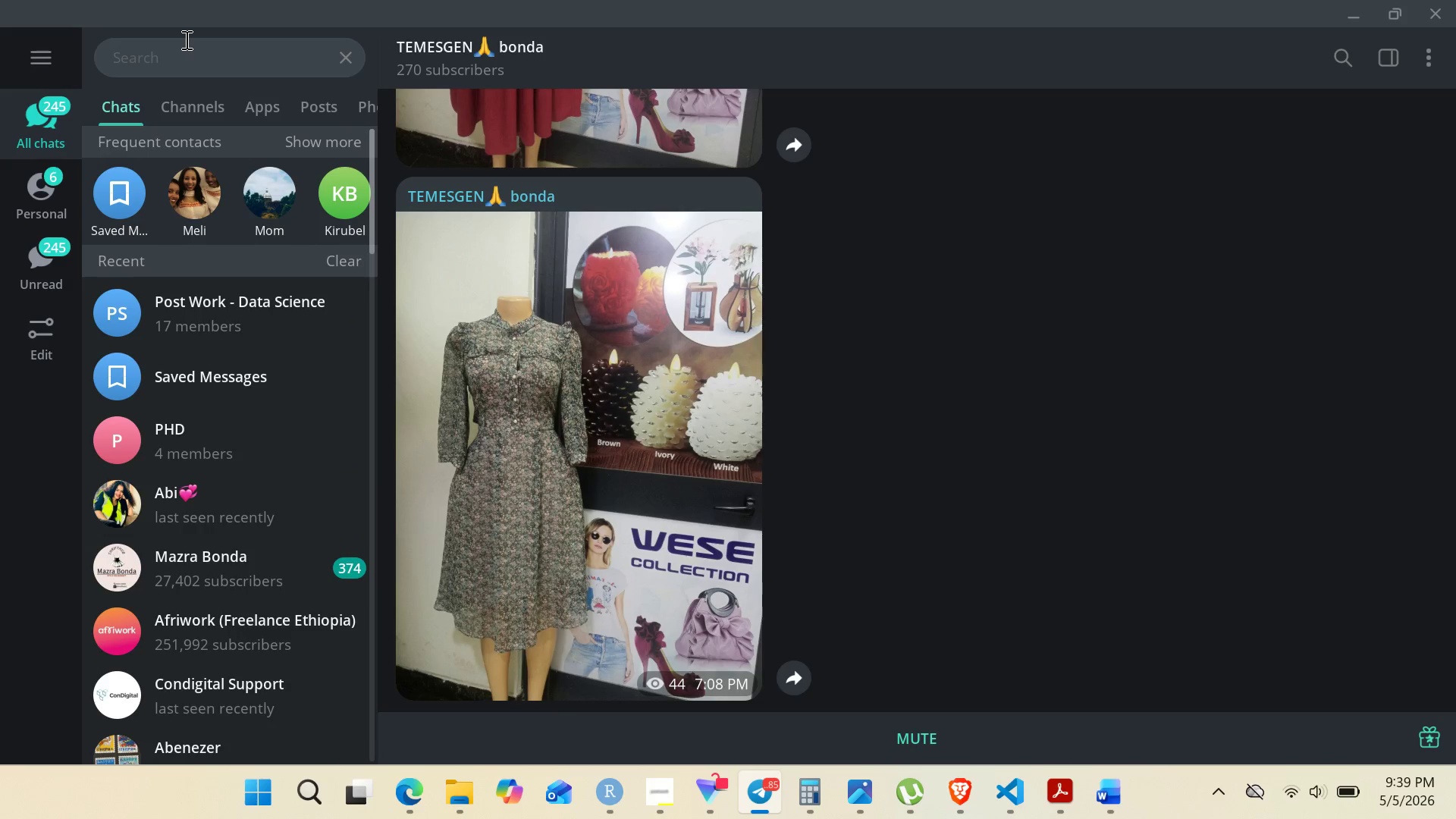 
type(sa)
 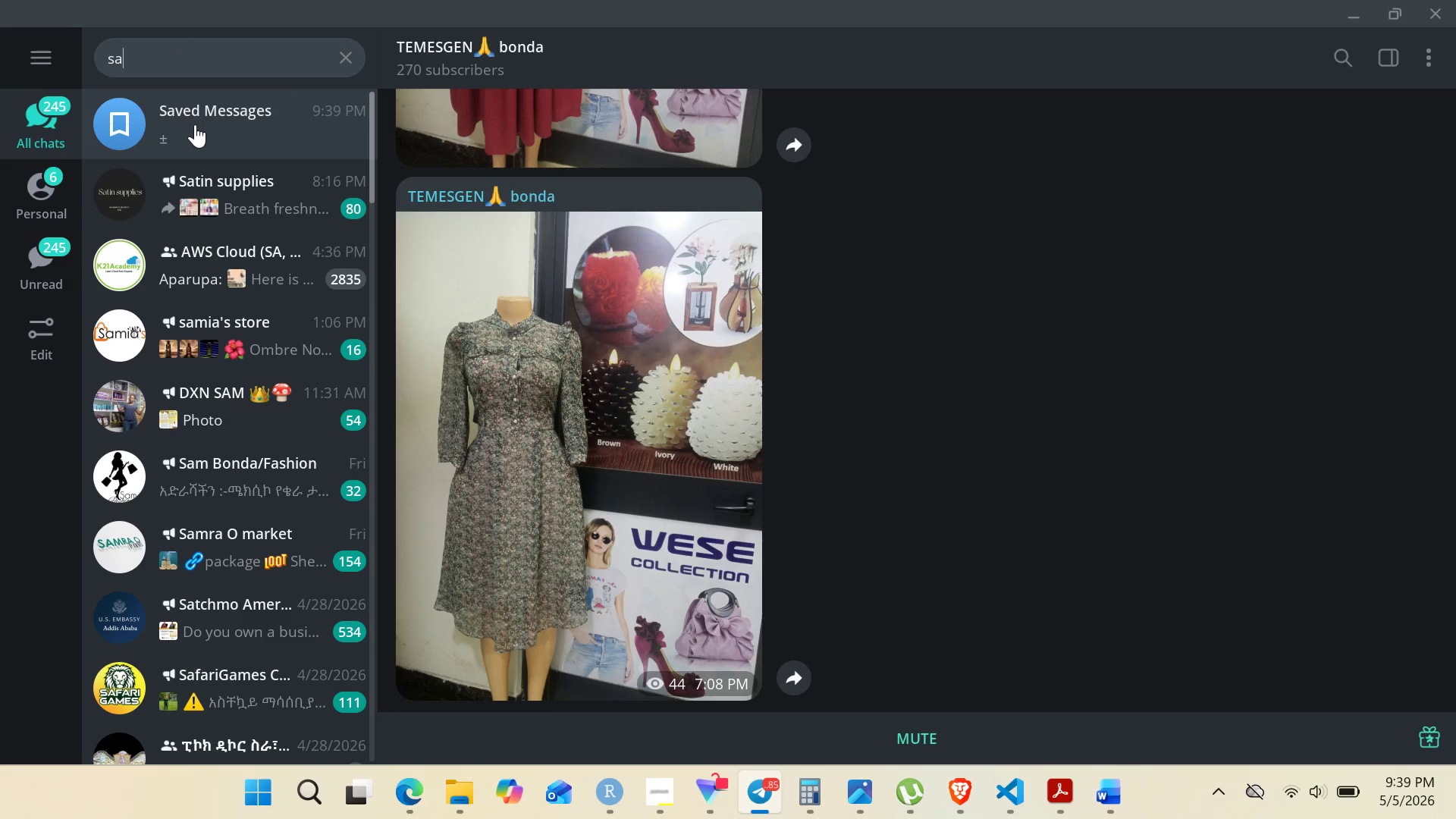 
left_click([195, 124])
 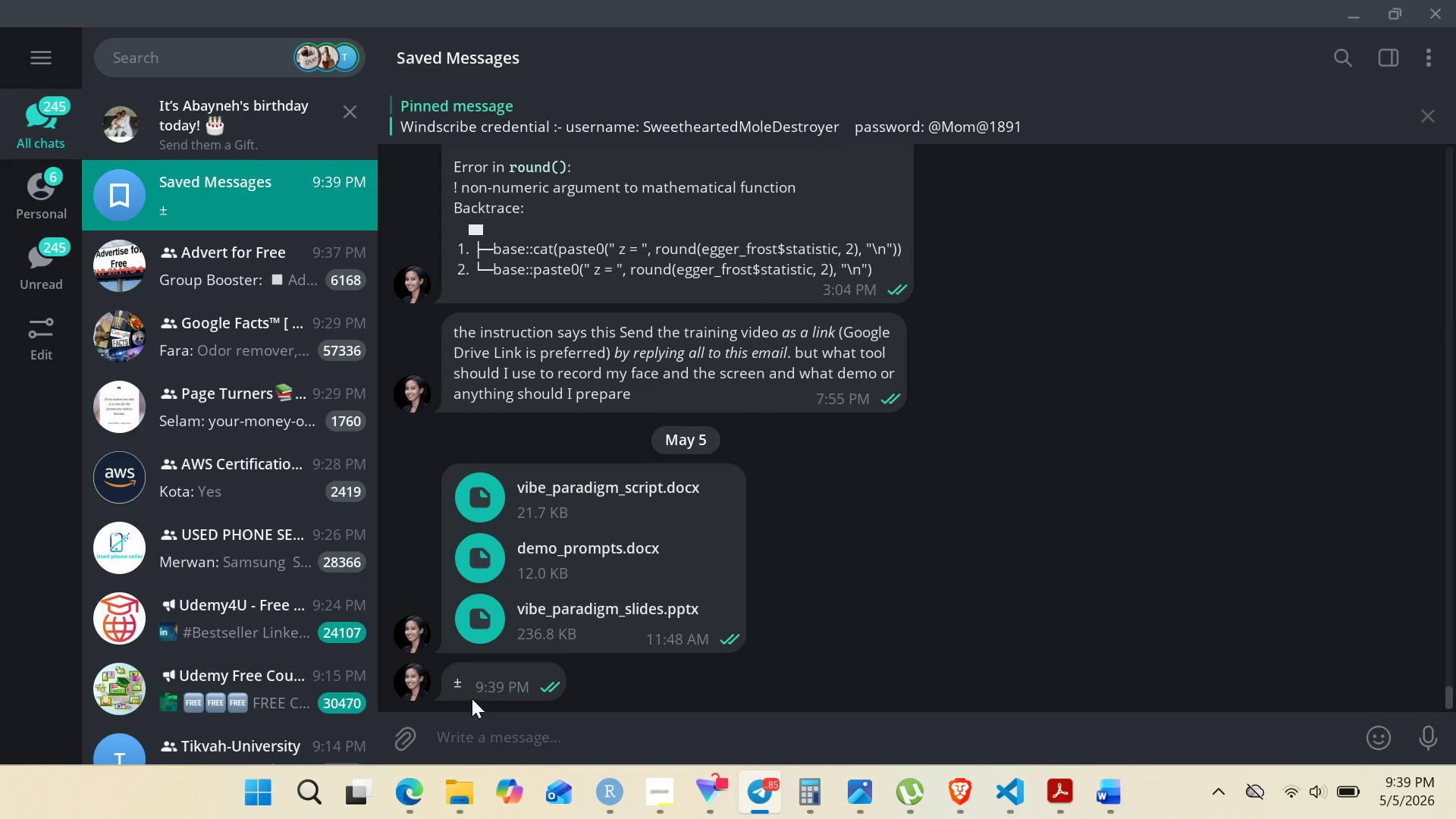 
left_click_drag(start_coordinate=[473, 684], to_coordinate=[443, 683])
 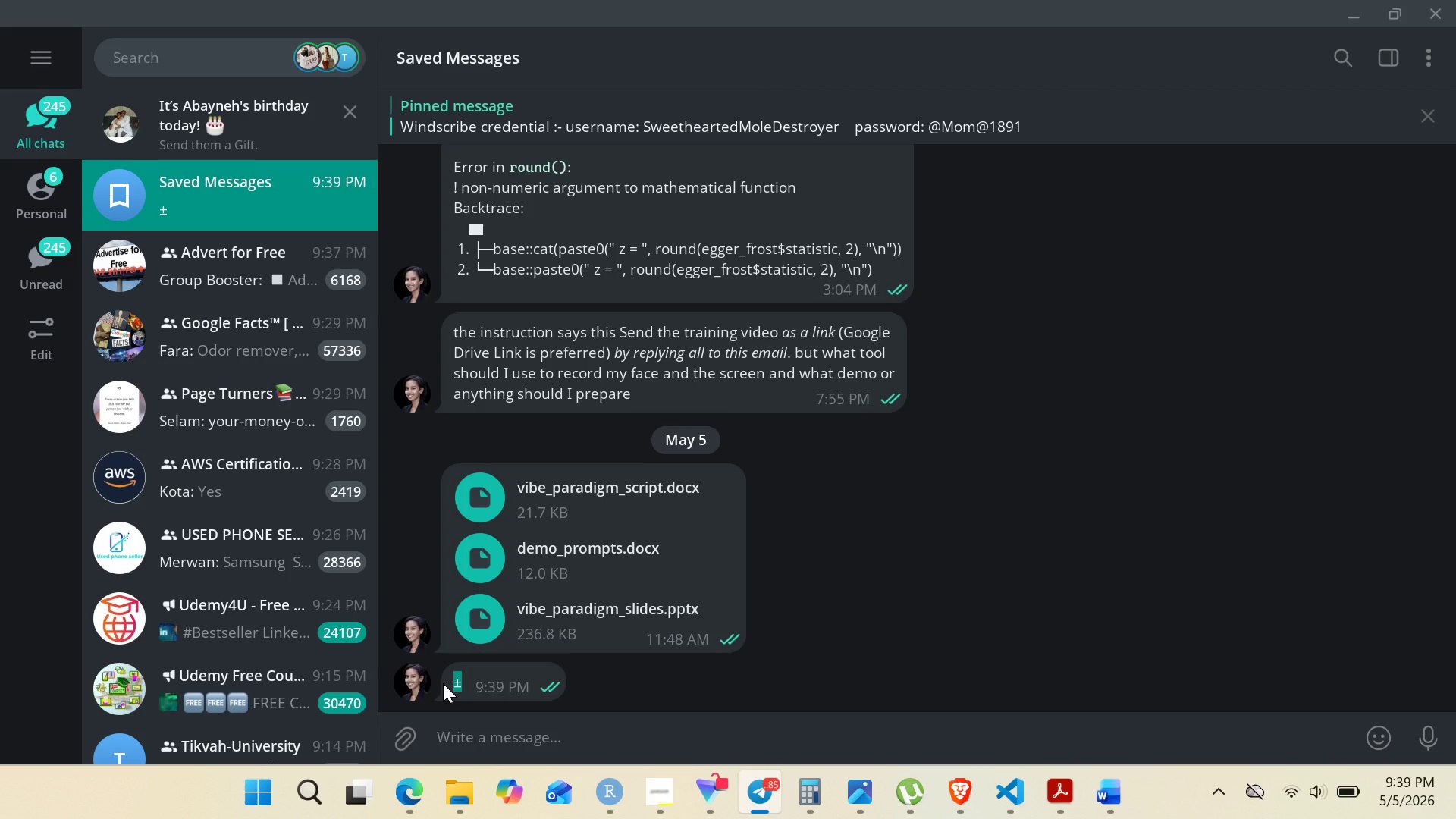 
key(Control+ControlLeft)
 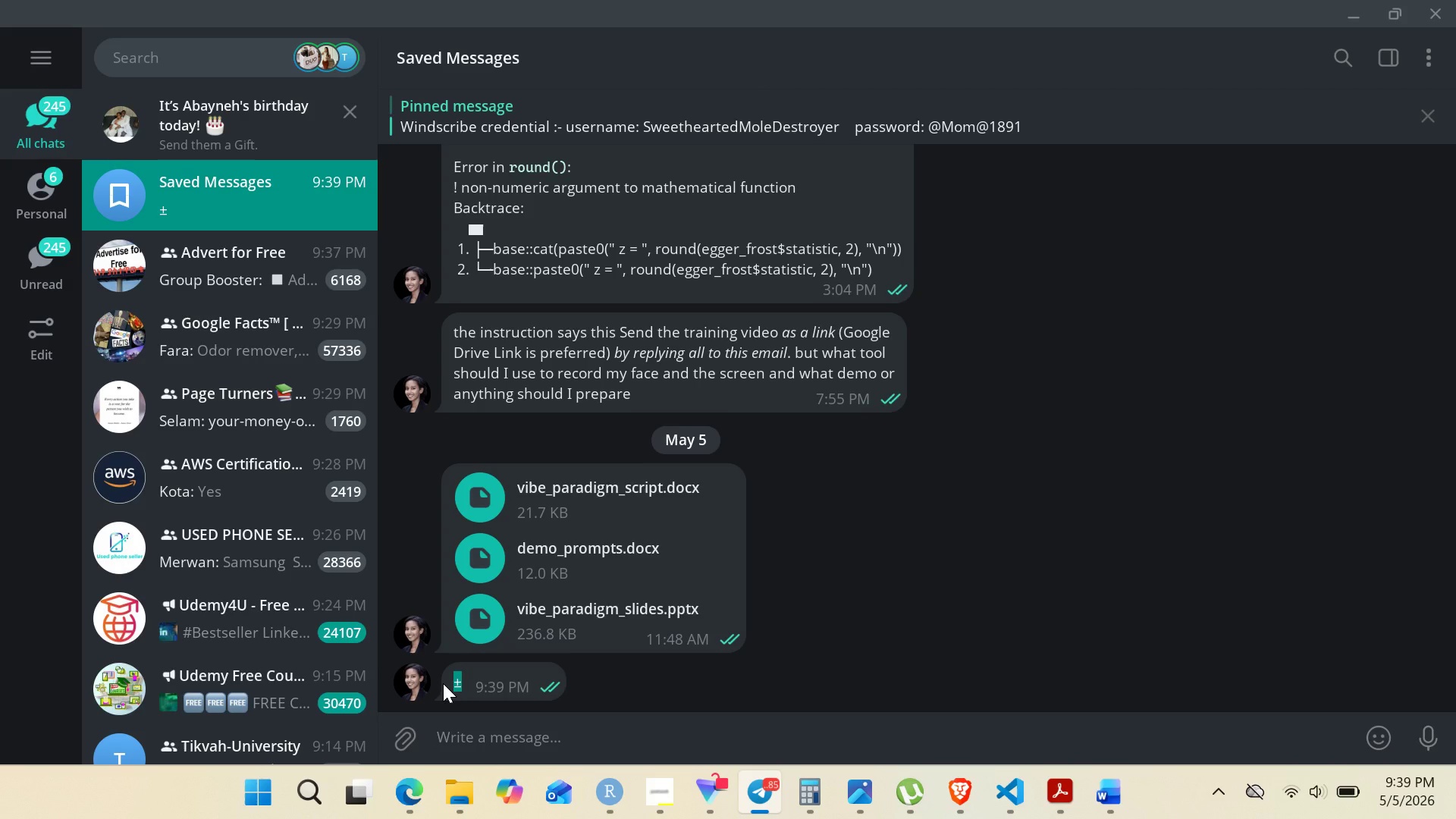 
key(Control+C)
 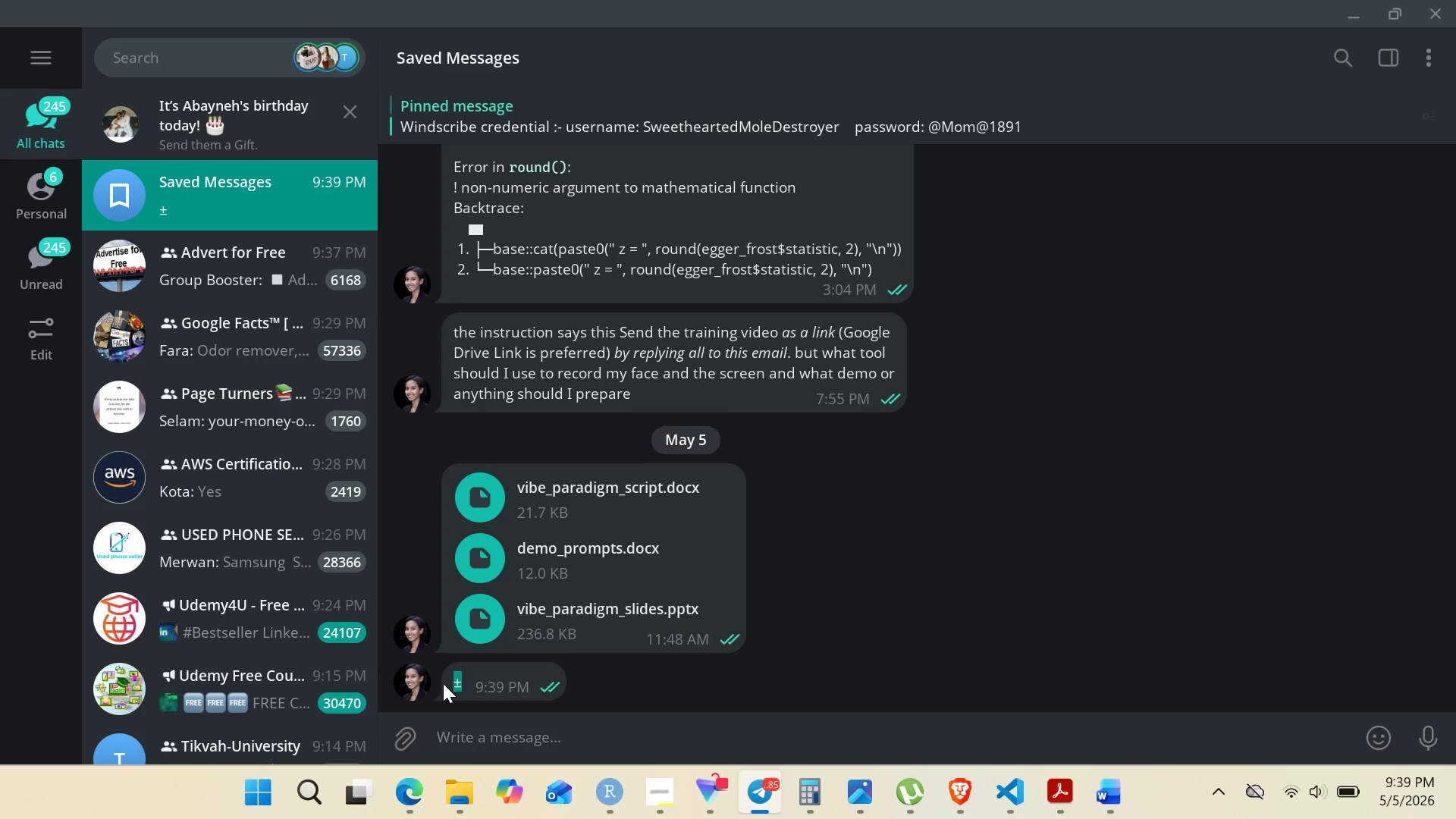 
key(Alt+AltLeft)
 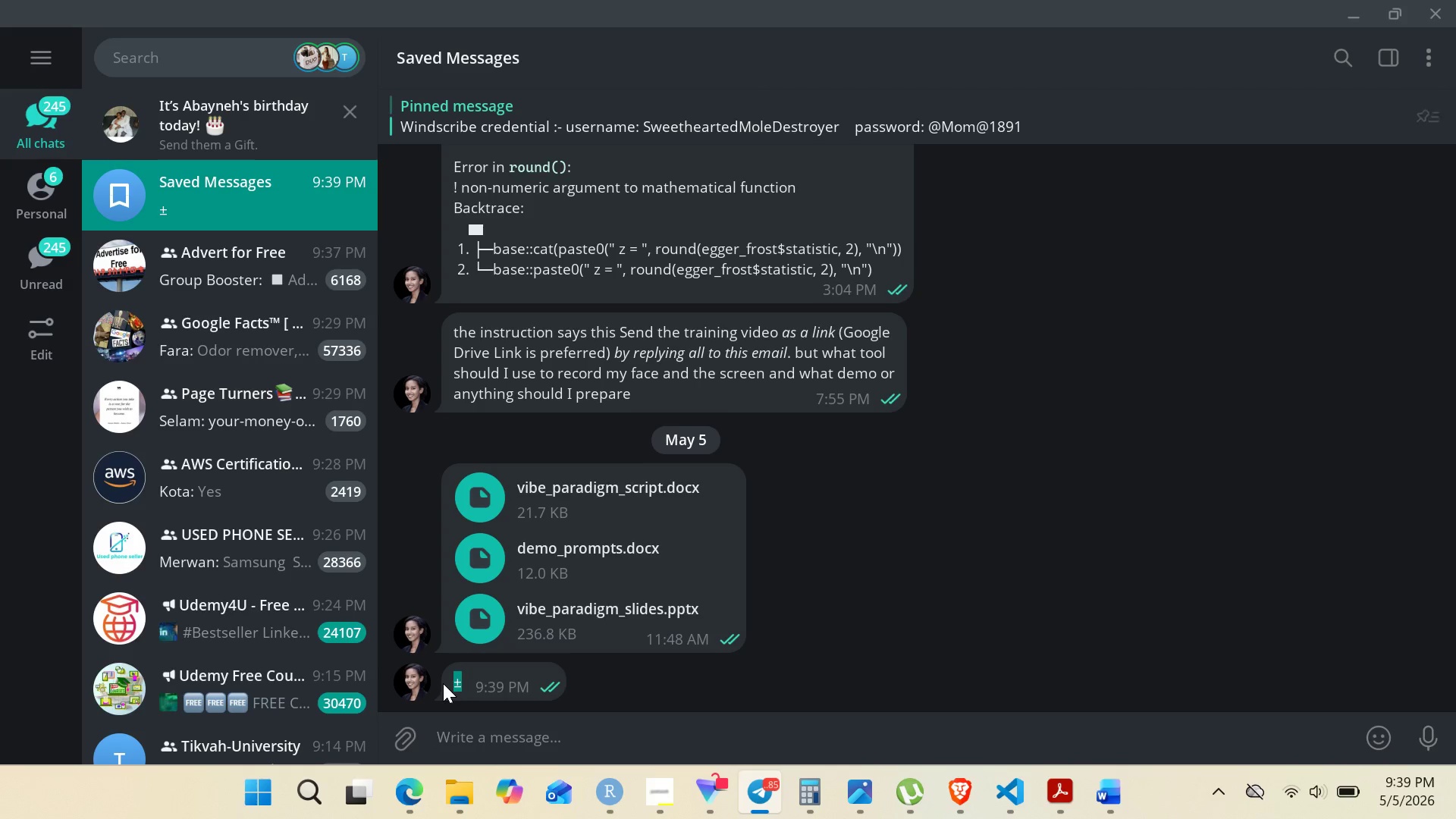 
key(Alt+Tab)
 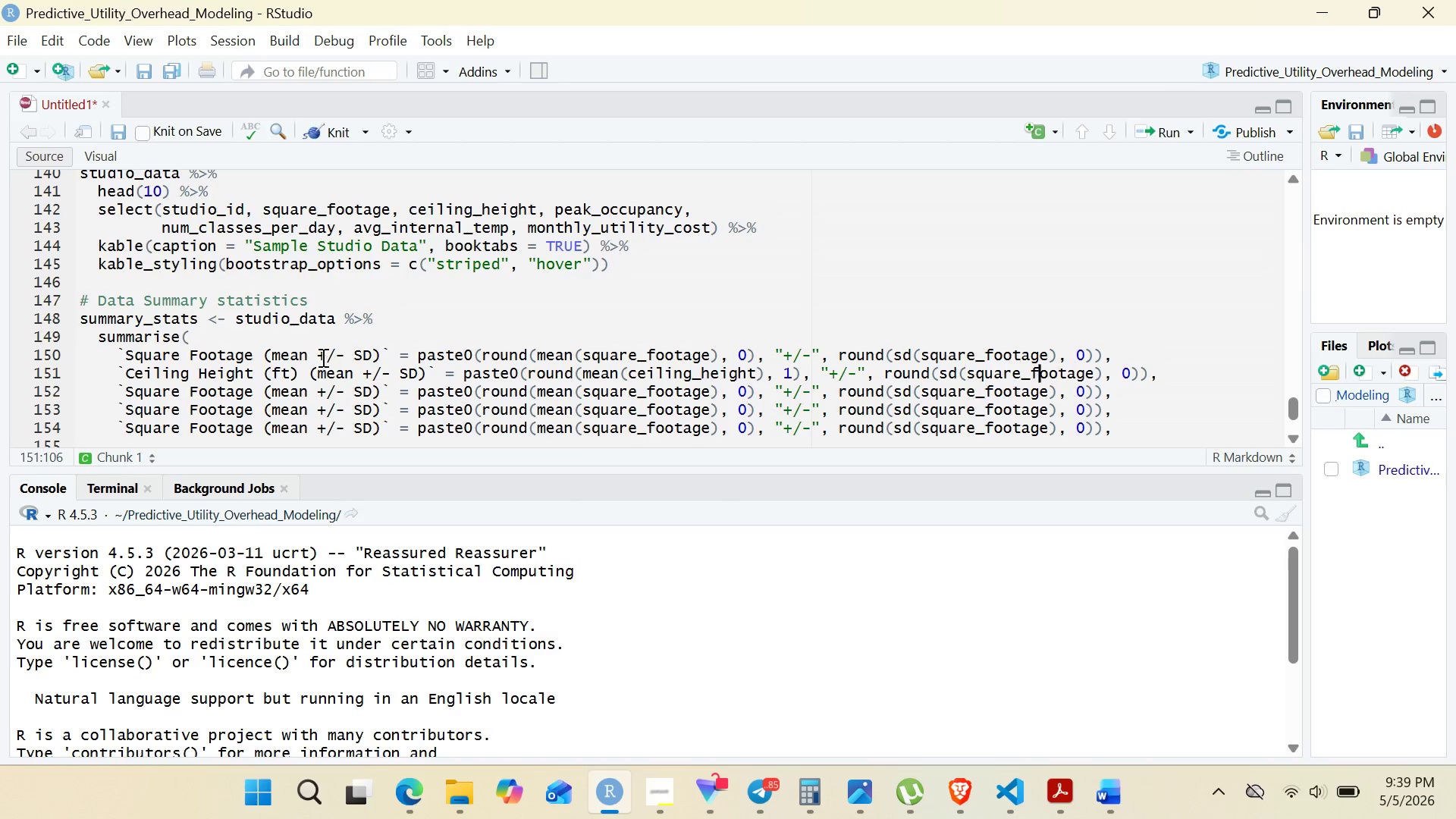 
left_click_drag(start_coordinate=[318, 356], to_coordinate=[342, 355])
 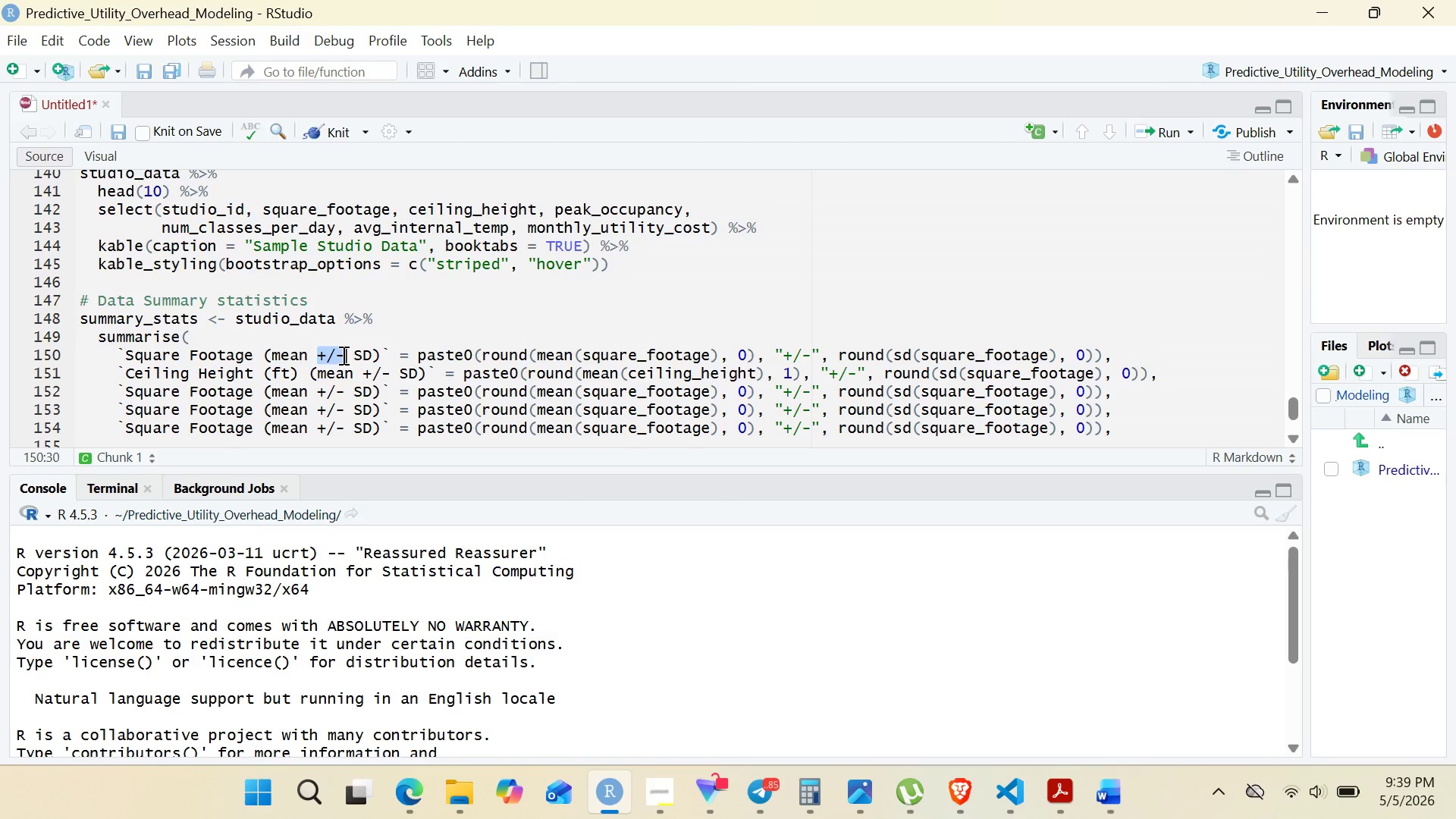 
key(Control+V)
 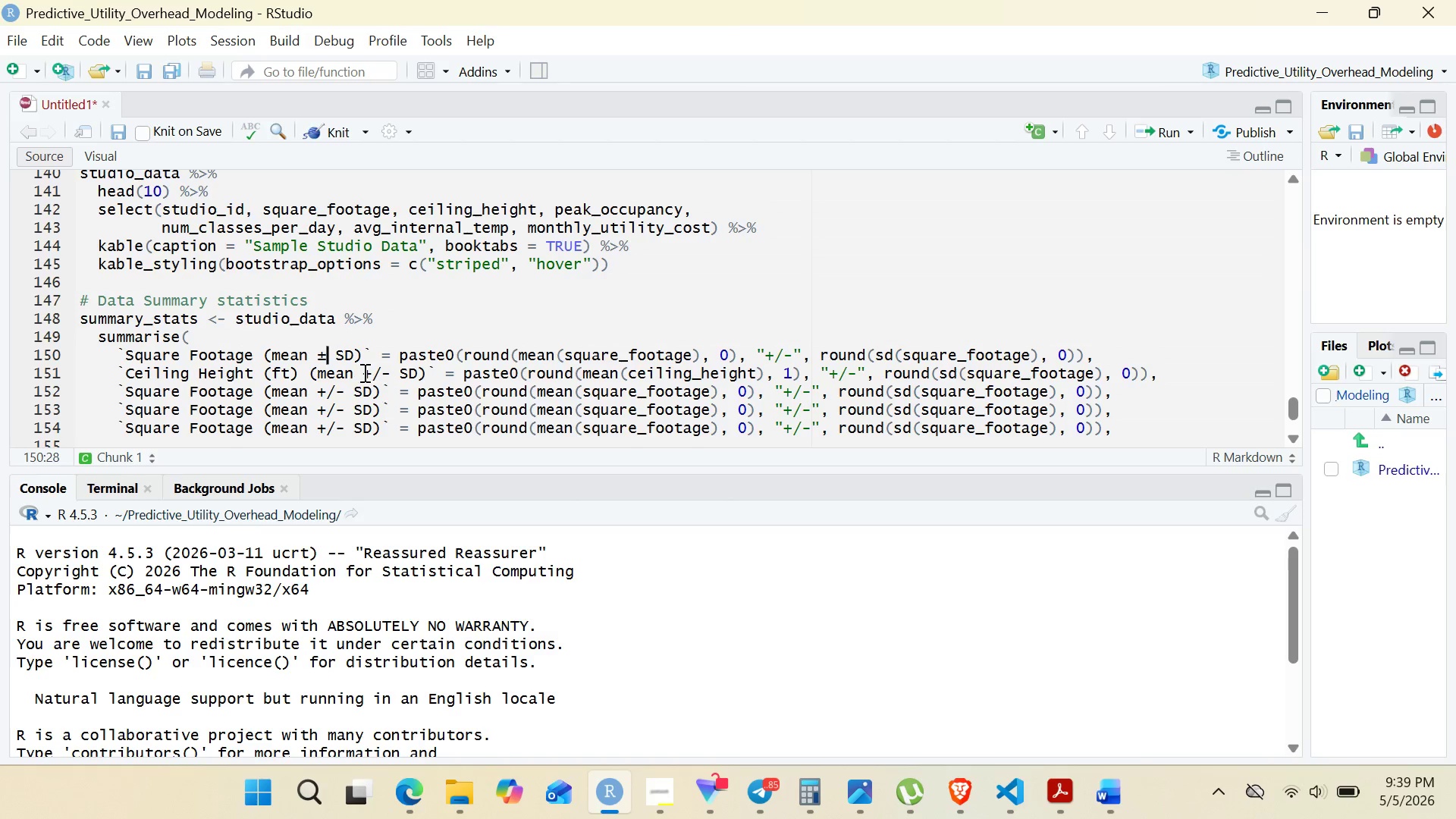 
left_click_drag(start_coordinate=[363, 372], to_coordinate=[387, 375])
 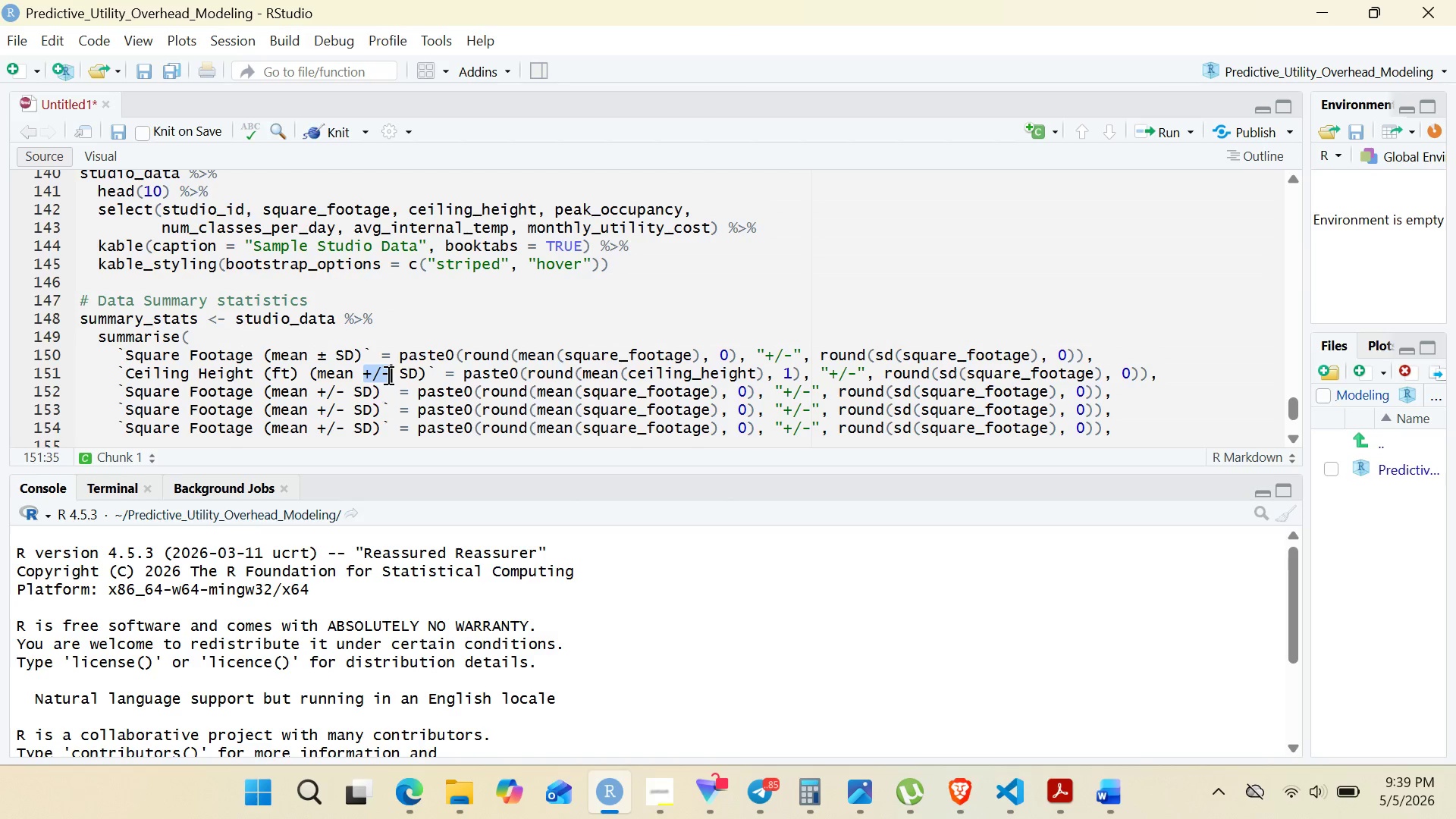 
key(Control+V)
 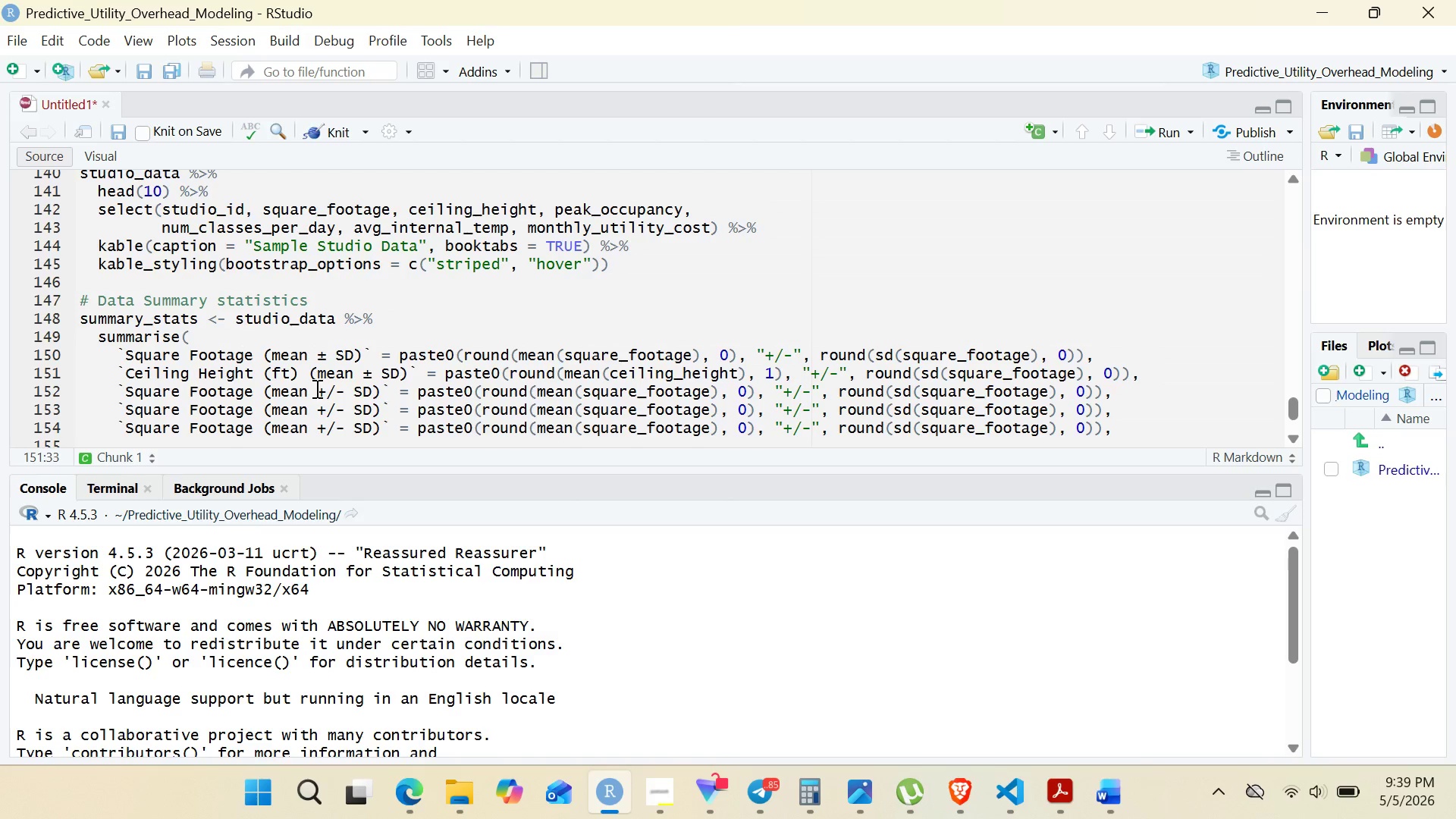 
left_click_drag(start_coordinate=[315, 388], to_coordinate=[343, 394])
 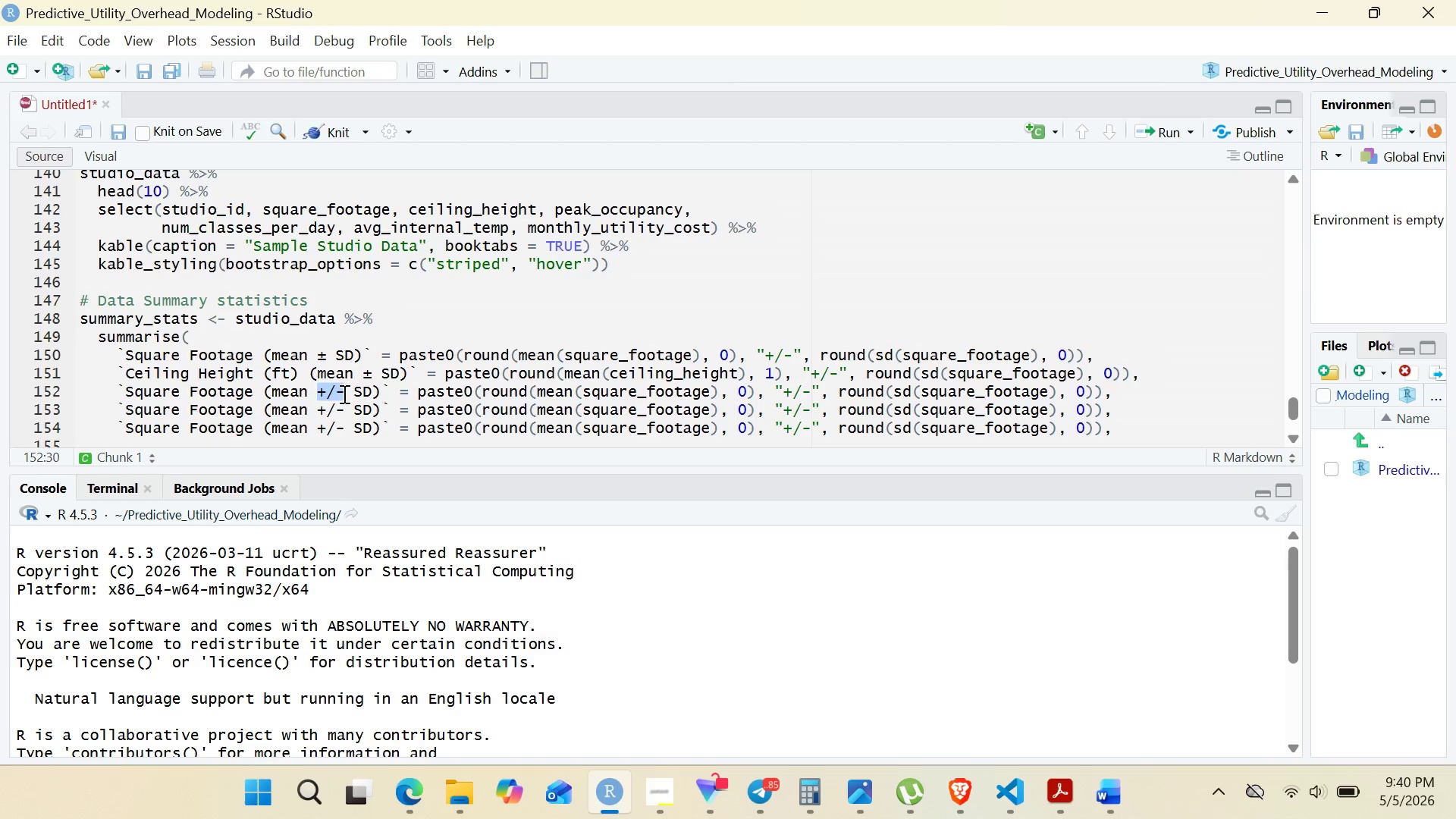 
key(Control+V)
 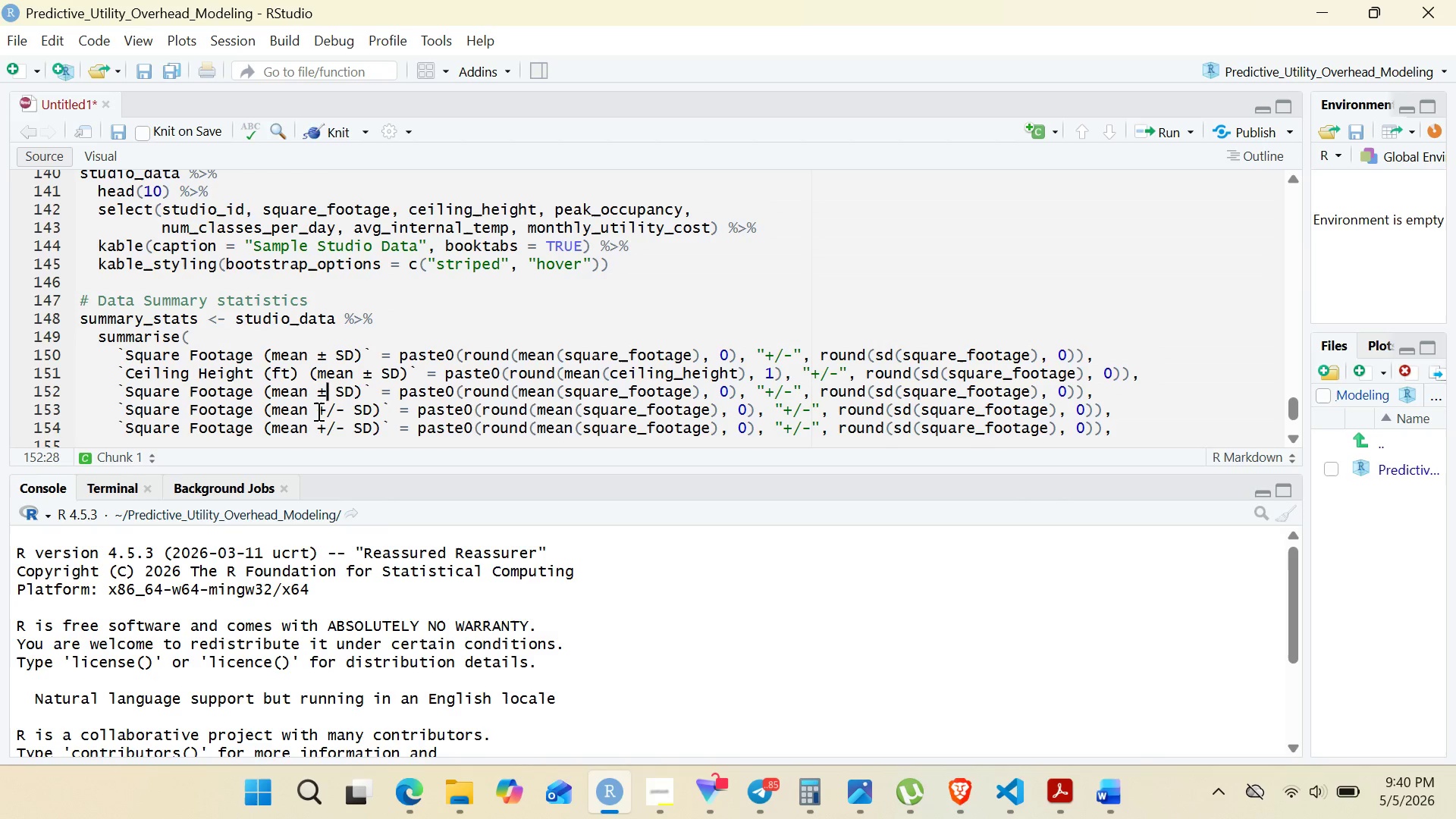 
left_click_drag(start_coordinate=[317, 411], to_coordinate=[342, 413])
 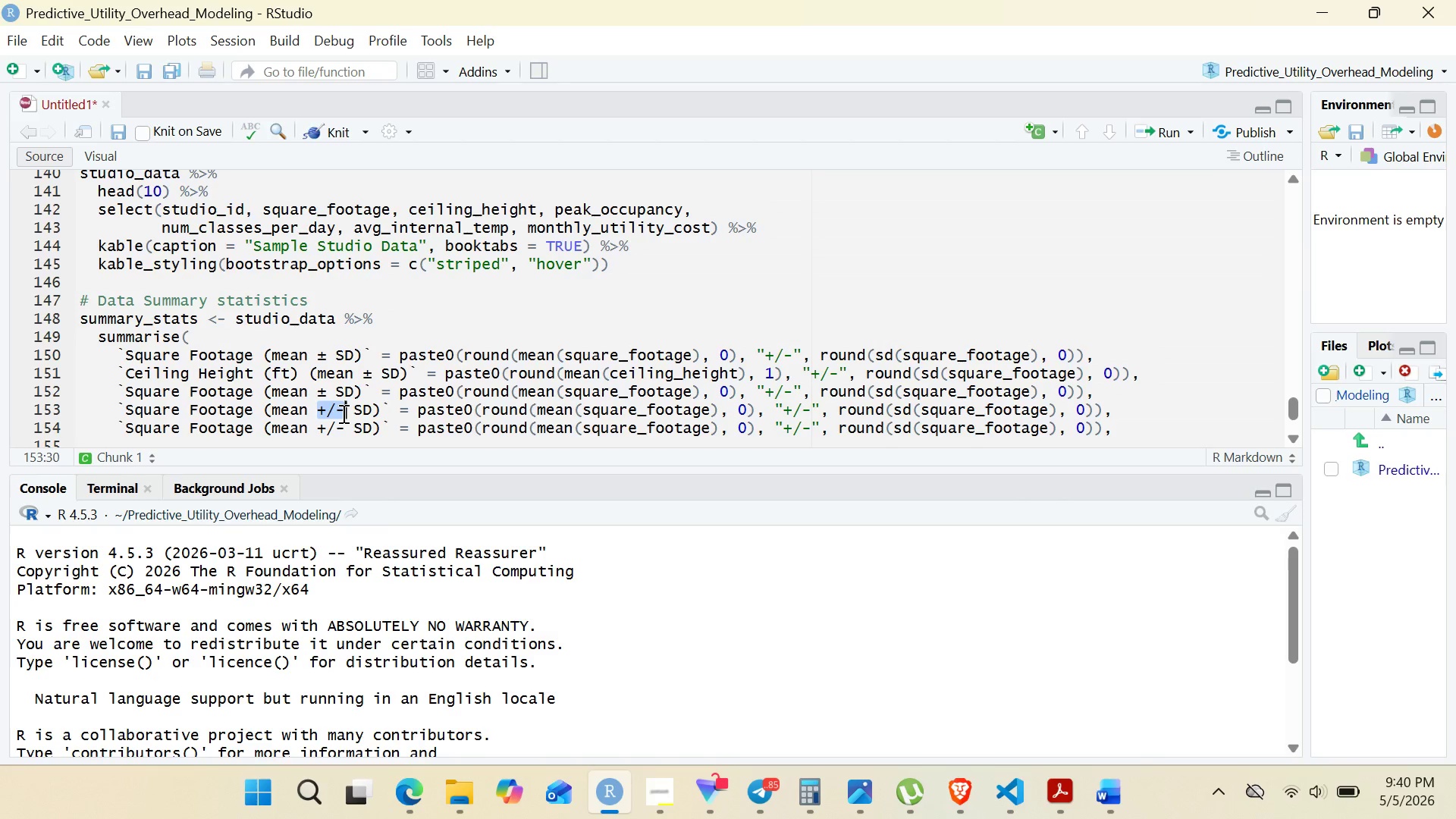 
key(Control+V)
 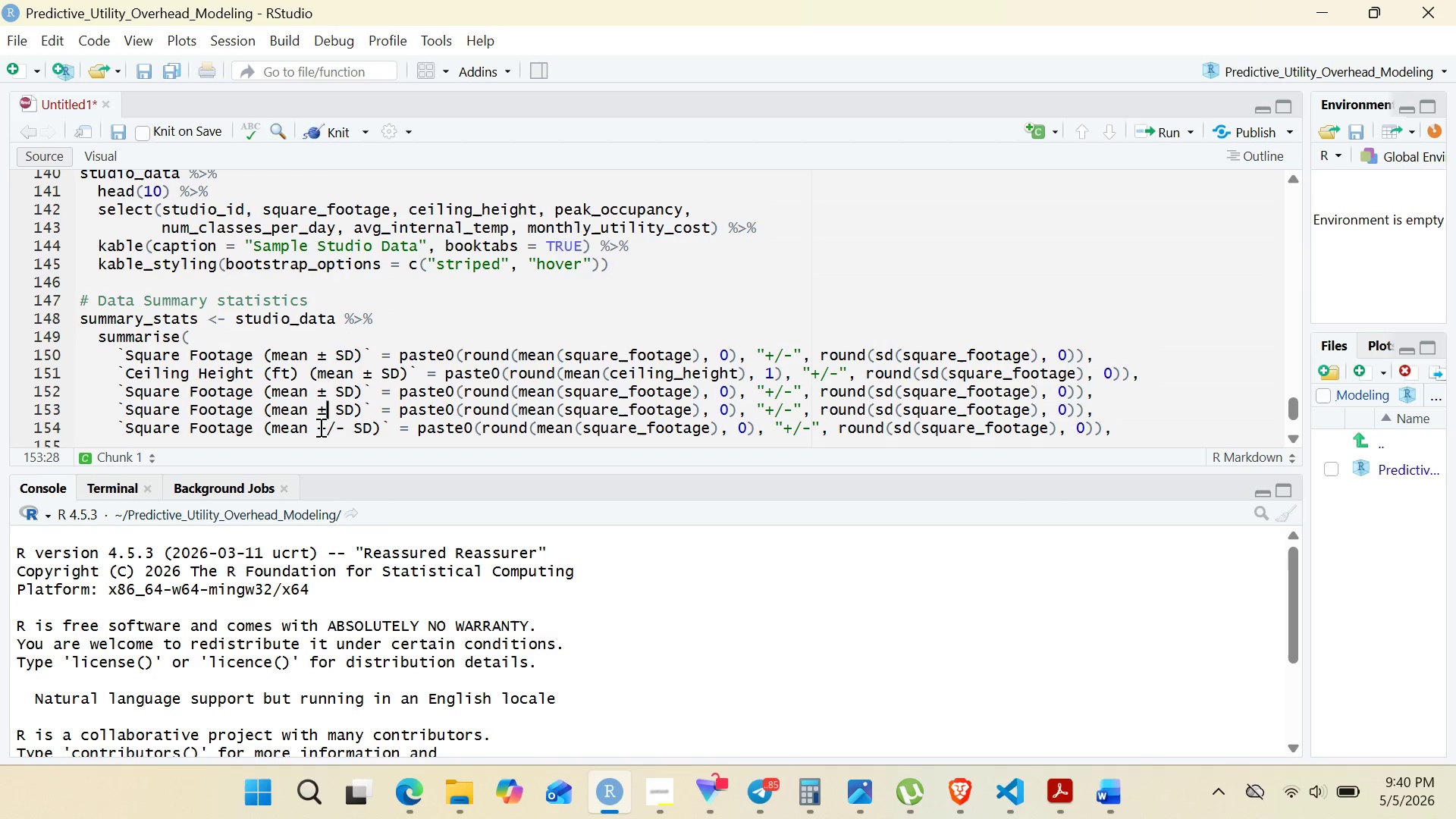 
left_click_drag(start_coordinate=[319, 427], to_coordinate=[344, 436])
 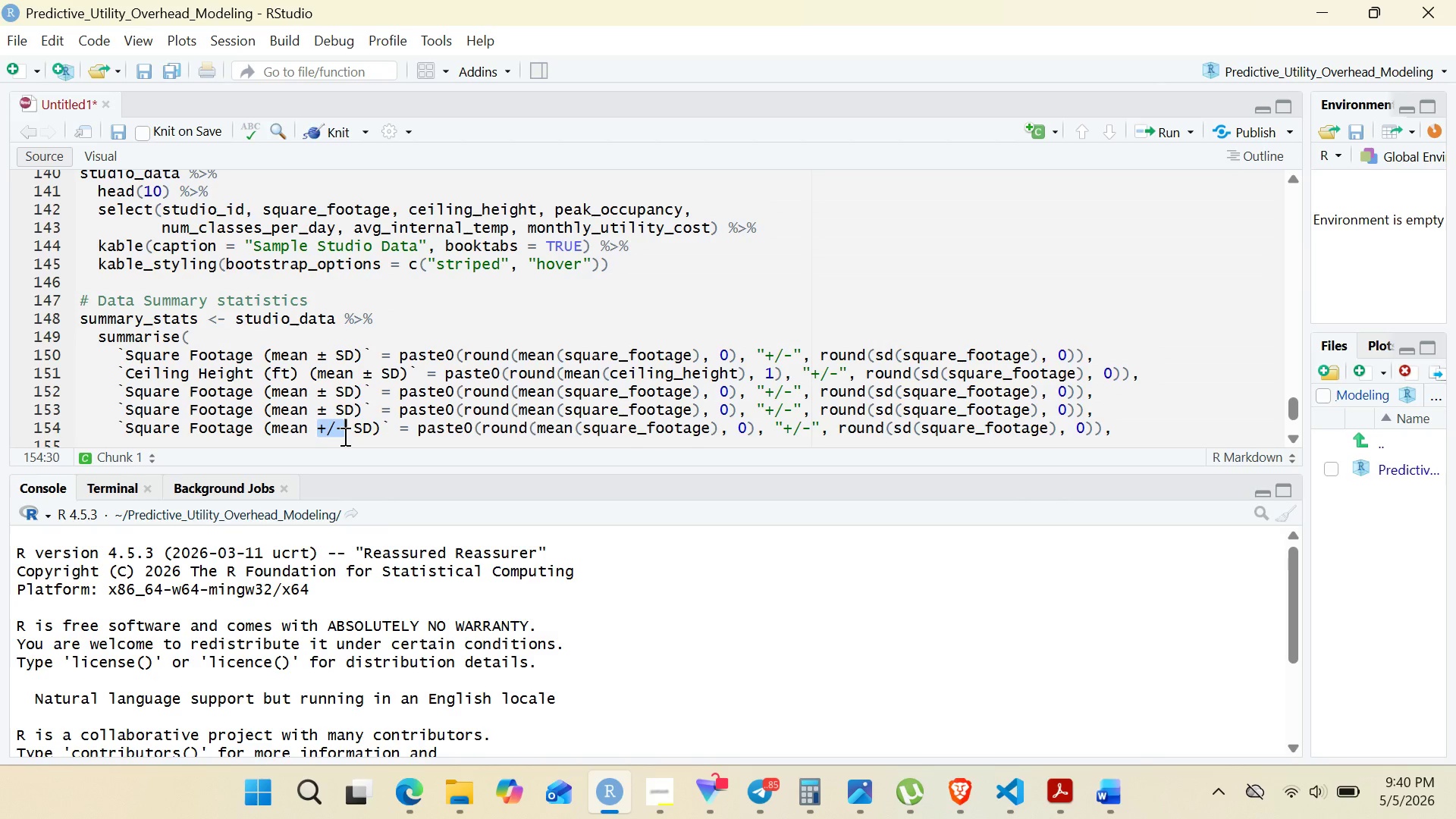 
key(Control+V)
 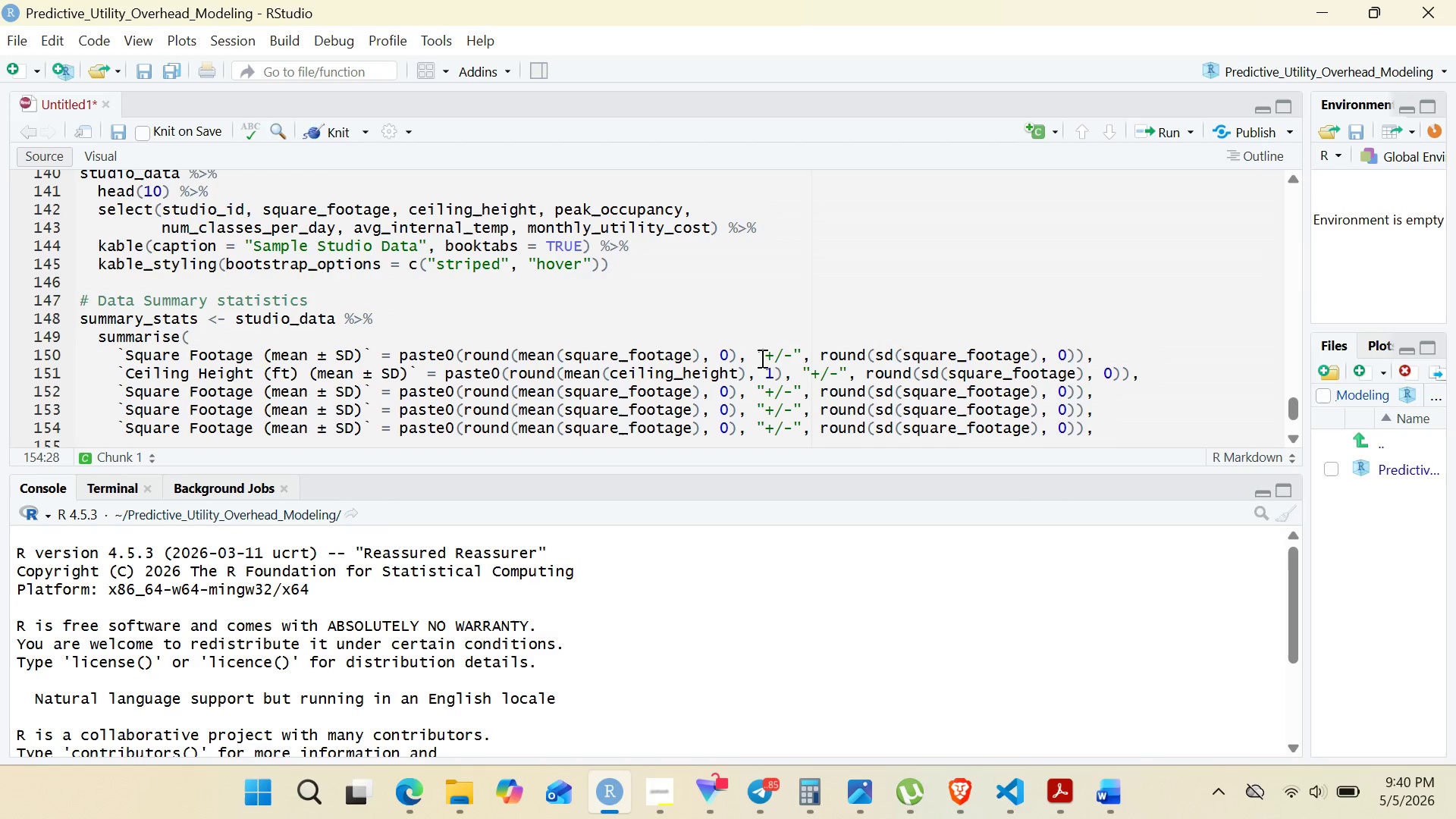 
left_click_drag(start_coordinate=[764, 356], to_coordinate=[789, 358])
 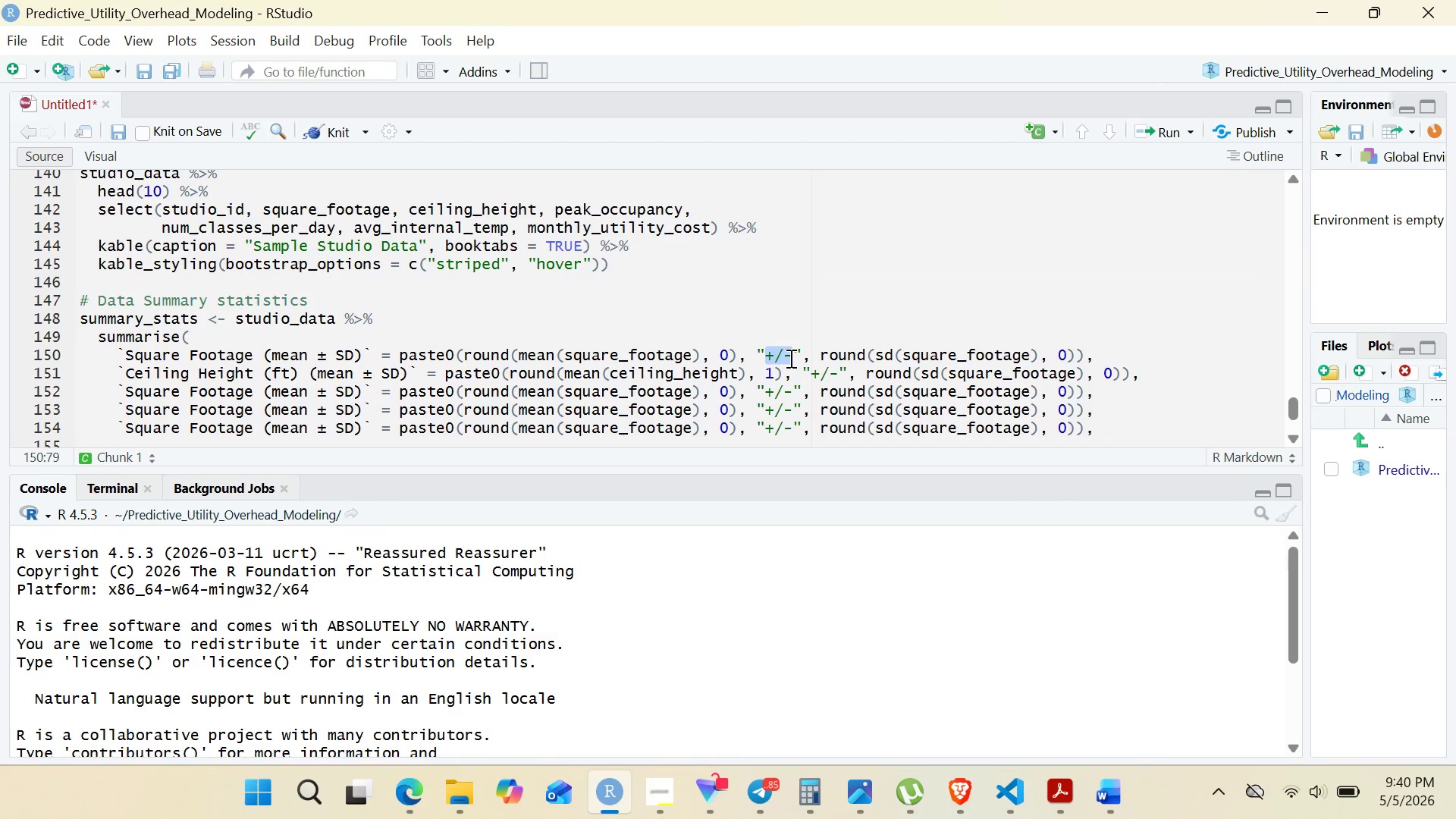 
key(Control+V)
 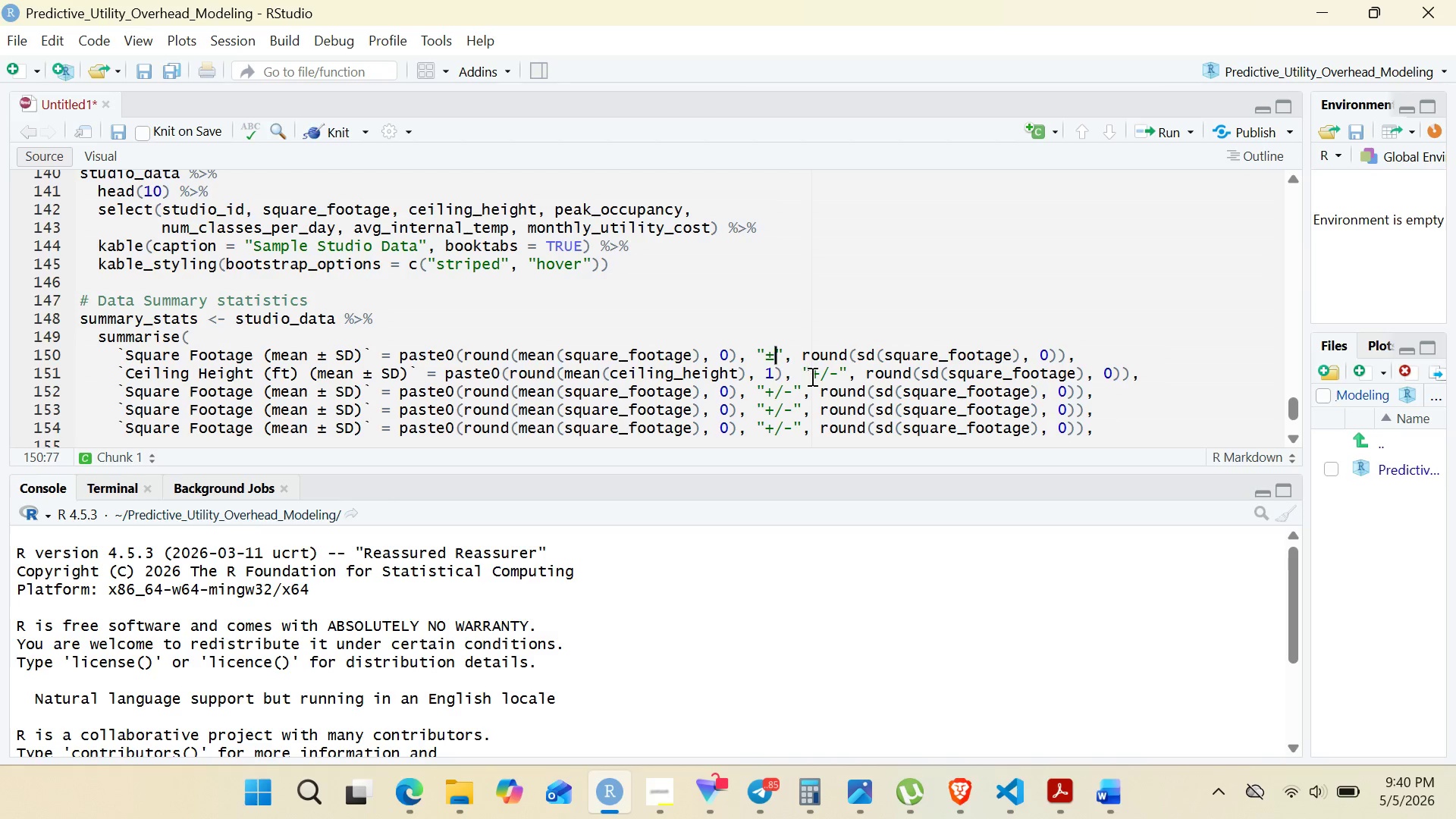 
left_click_drag(start_coordinate=[811, 376], to_coordinate=[837, 378])
 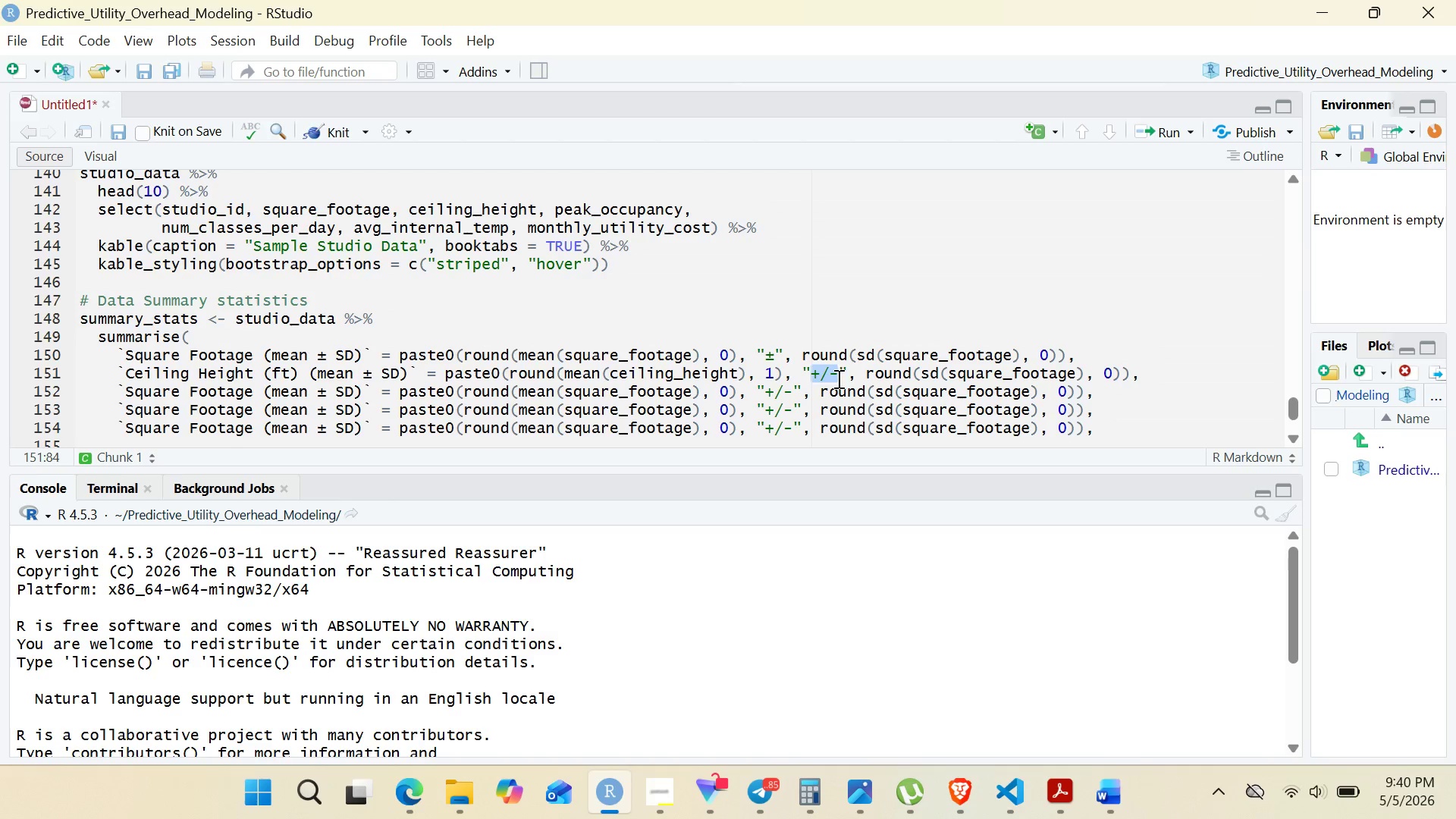 
key(Control+V)
 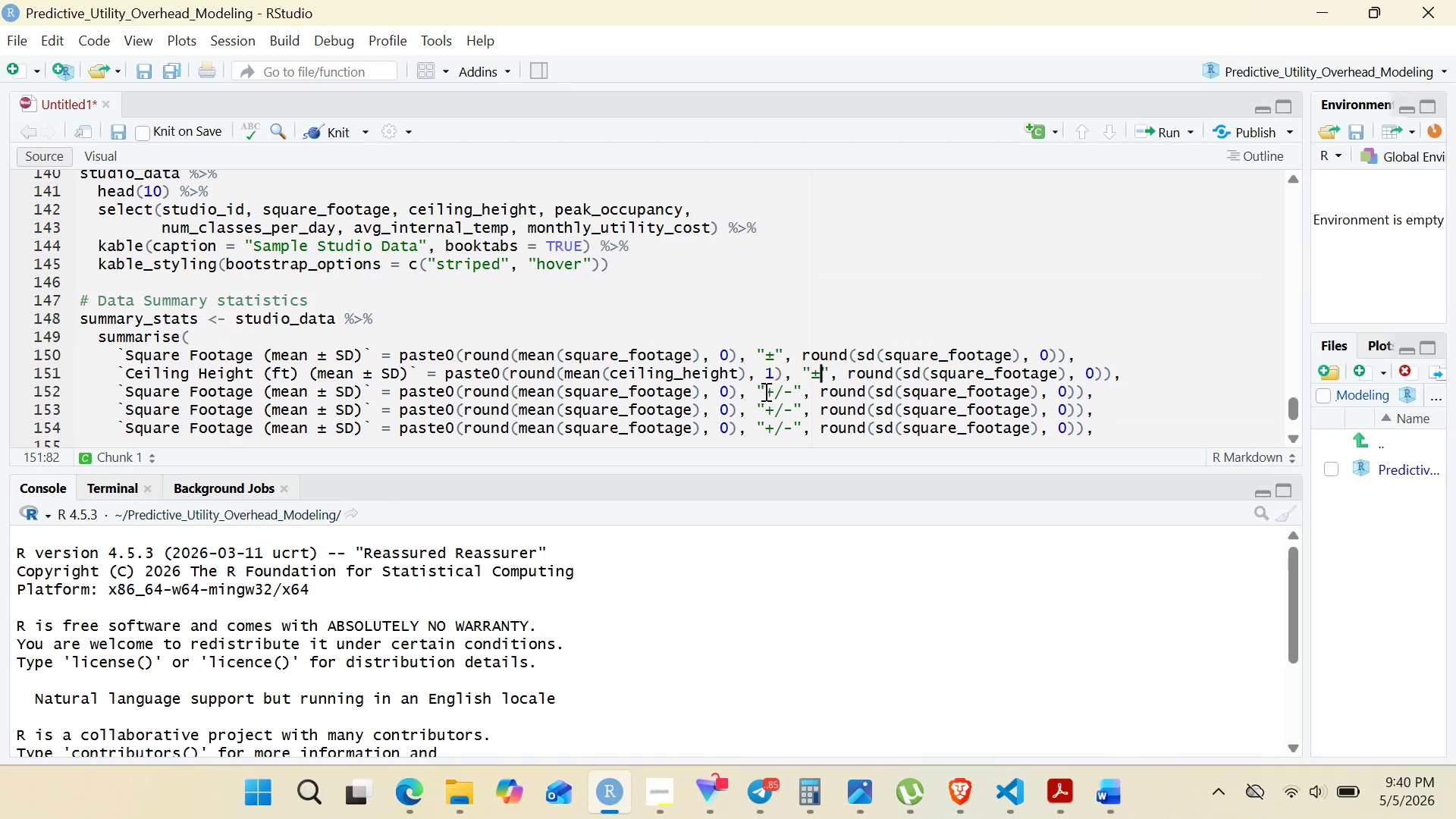 
left_click_drag(start_coordinate=[764, 391], to_coordinate=[792, 395])
 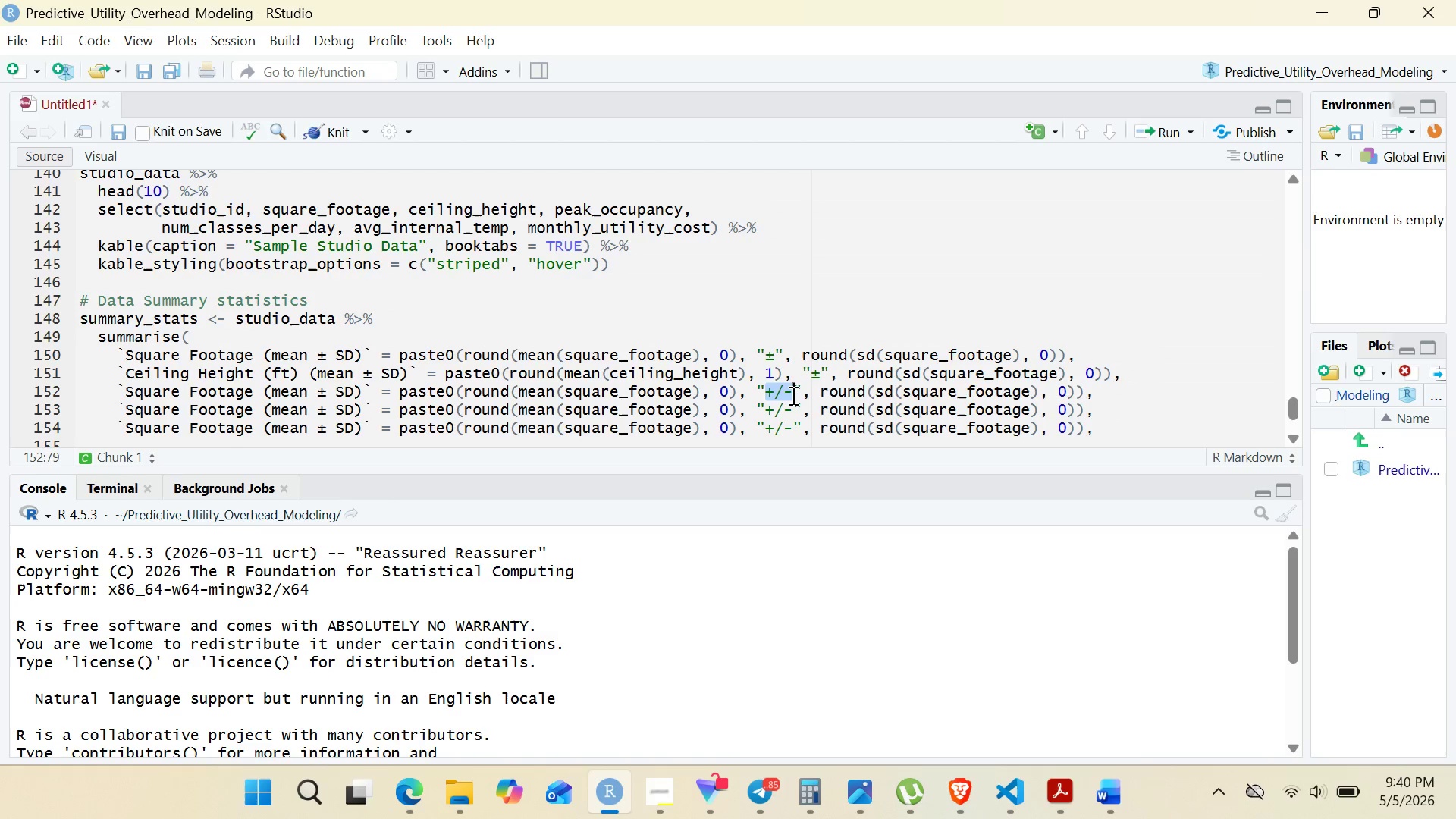 
key(Control+V)
 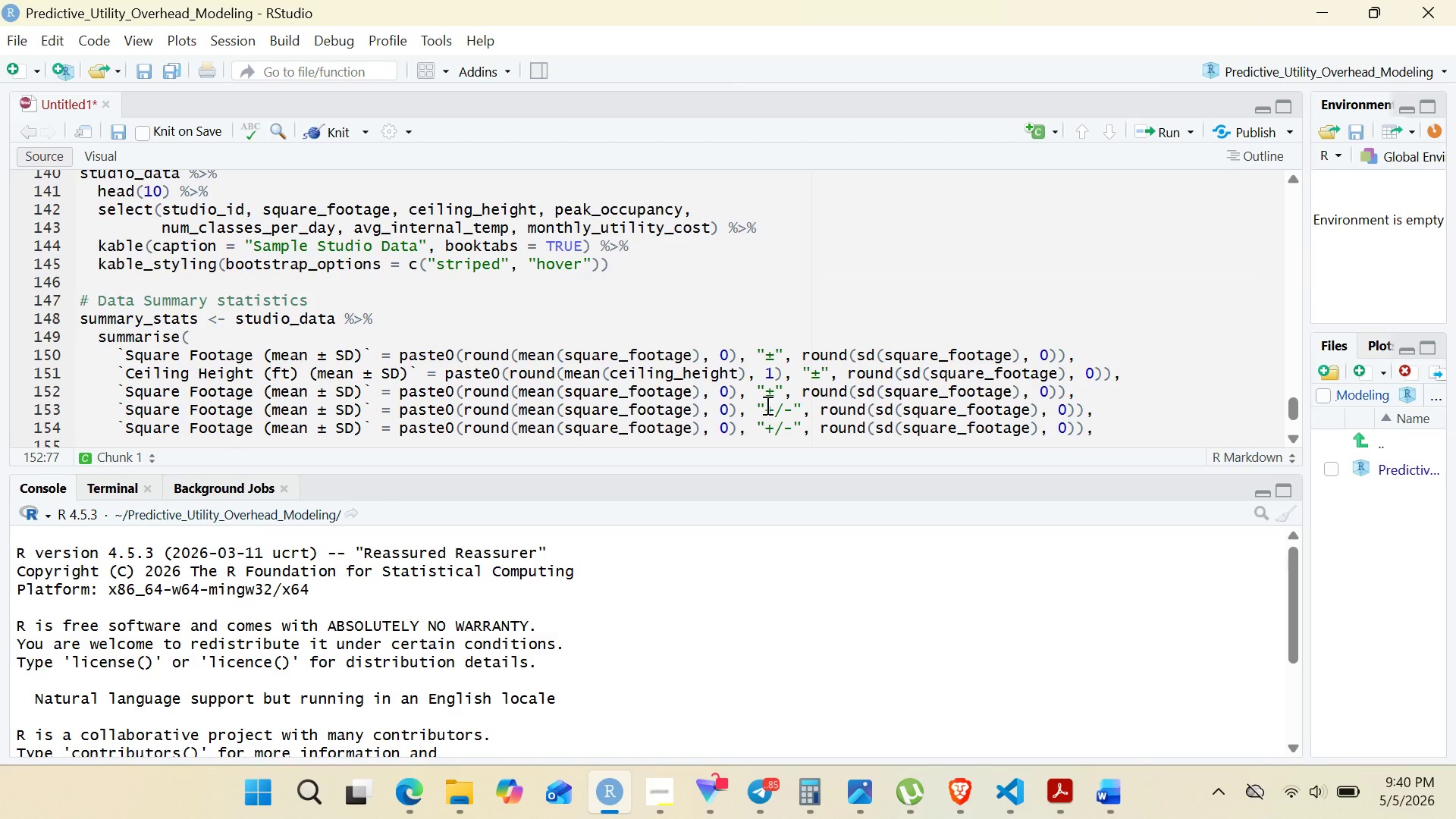 
left_click_drag(start_coordinate=[766, 405], to_coordinate=[791, 413])
 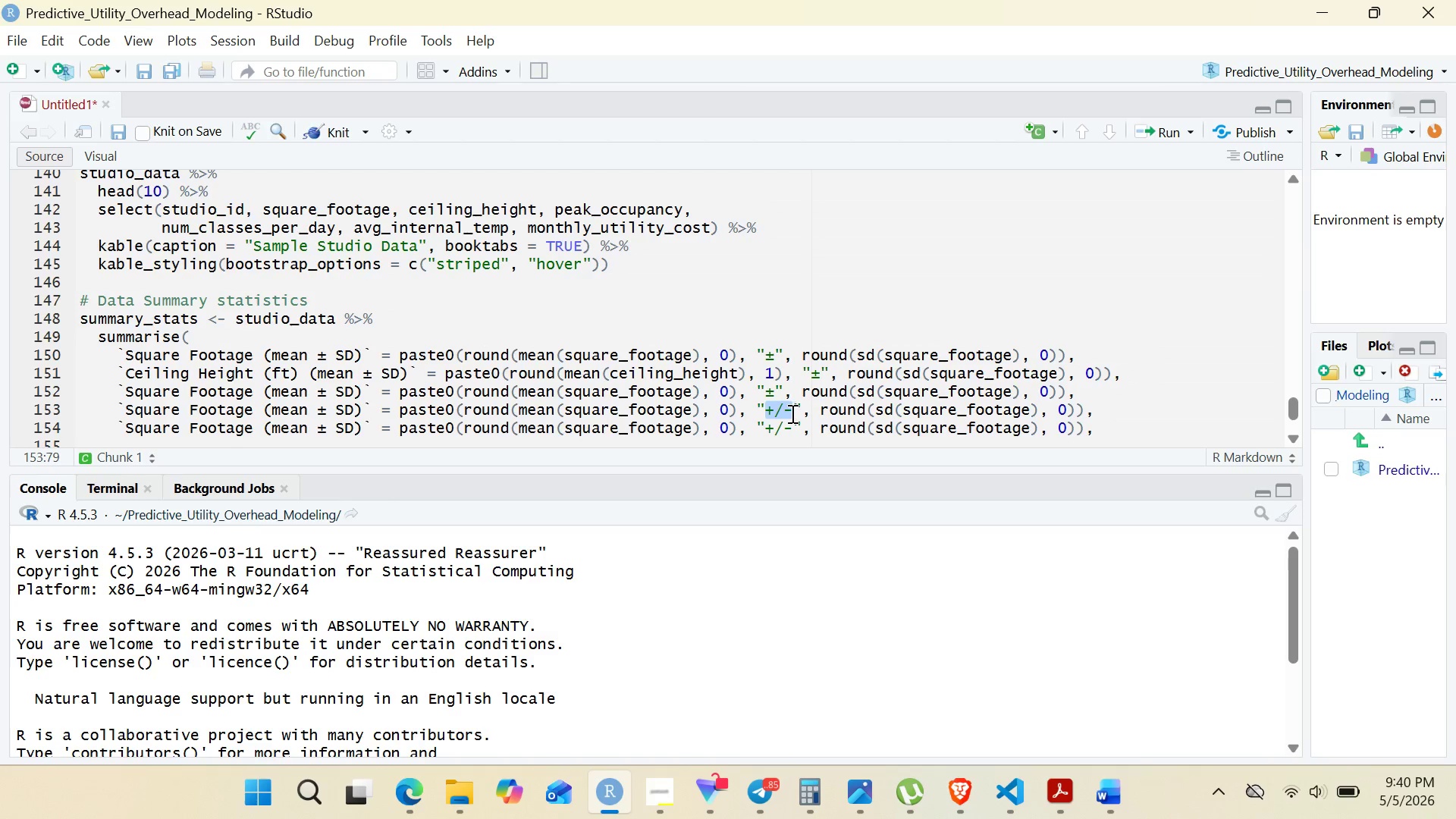 
key(Control+V)
 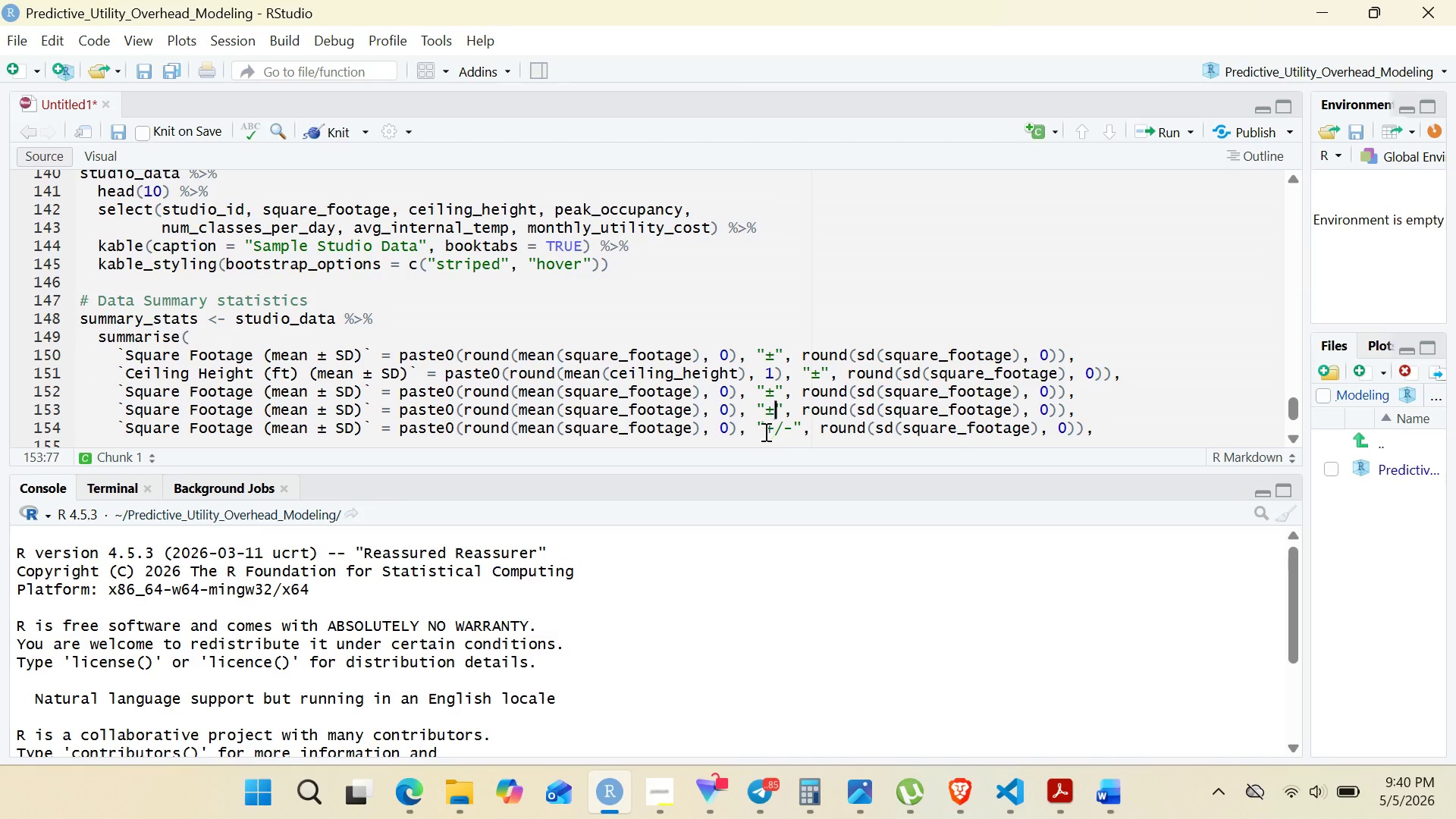 
left_click_drag(start_coordinate=[764, 431], to_coordinate=[790, 436])
 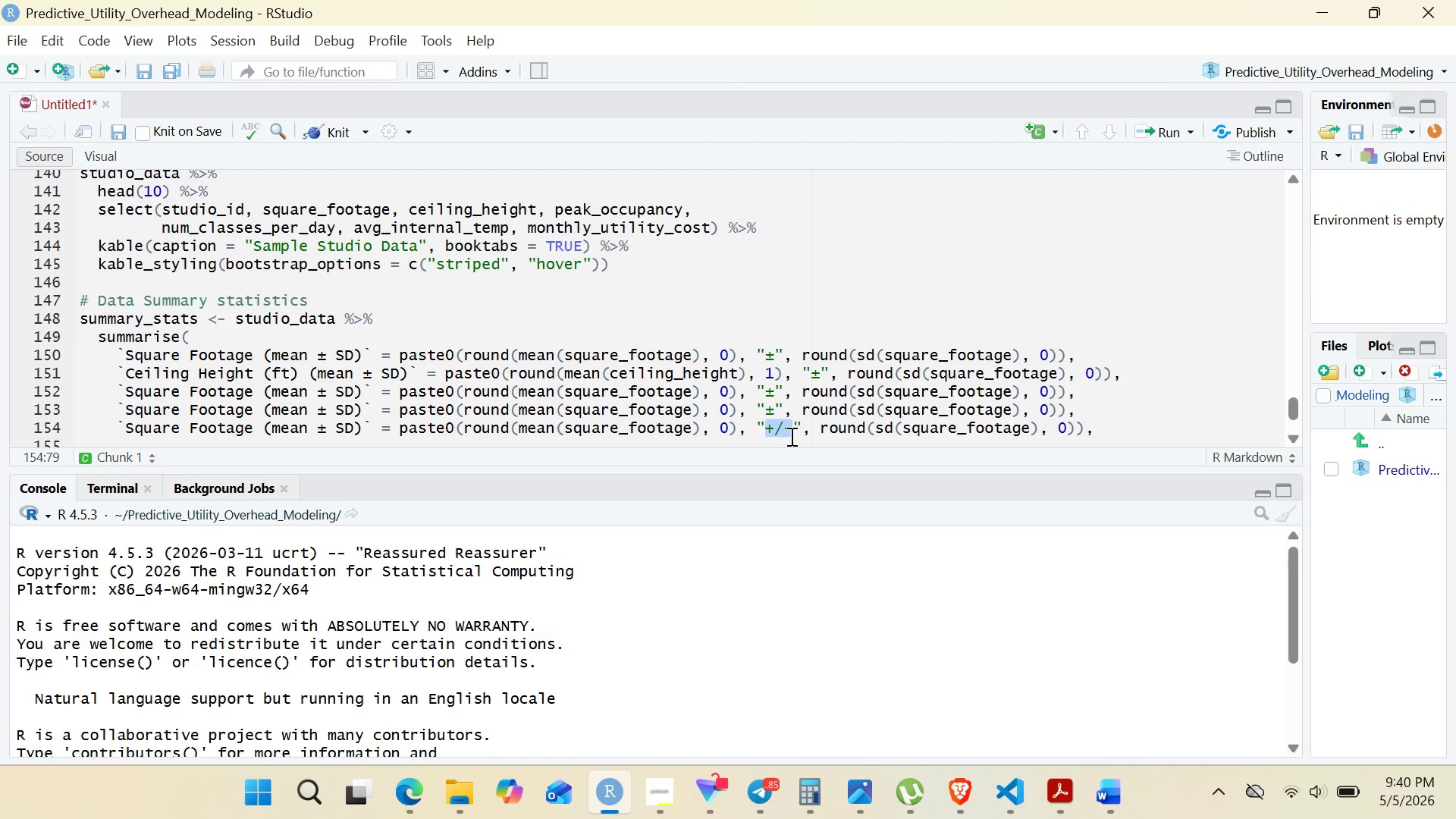 
key(Control+V)
 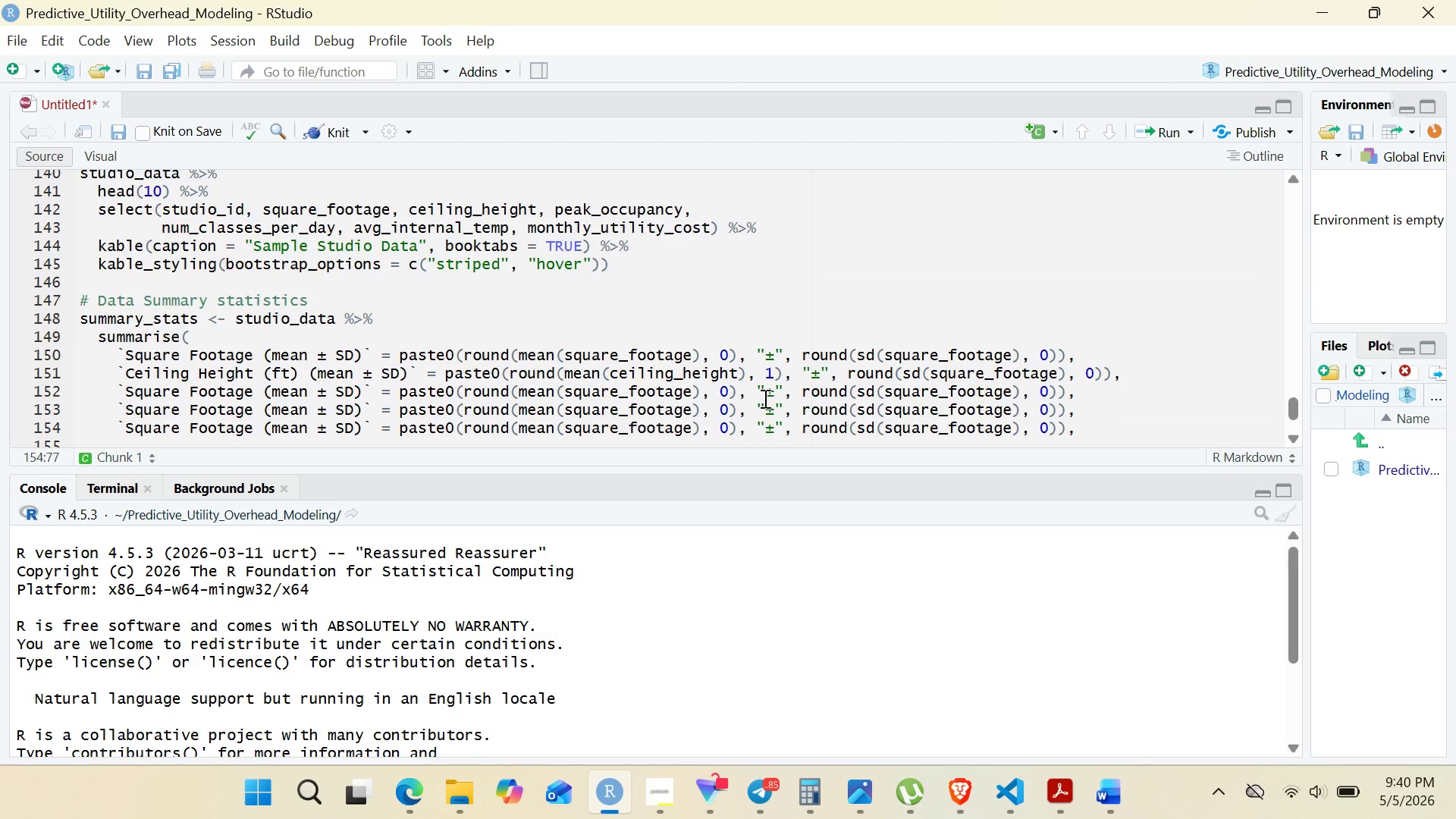 
wait(5.02)
 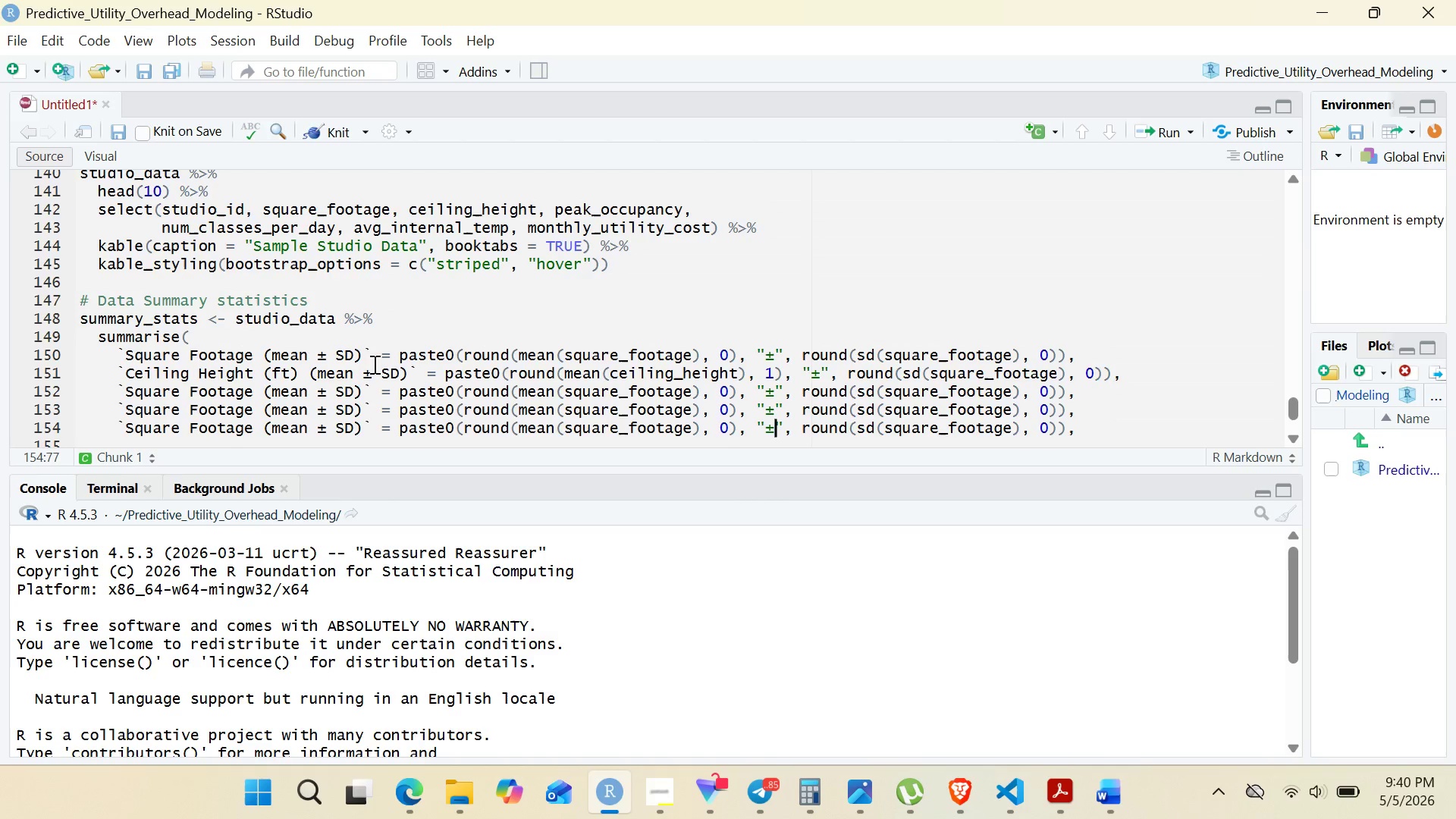 
double_click([693, 381])
 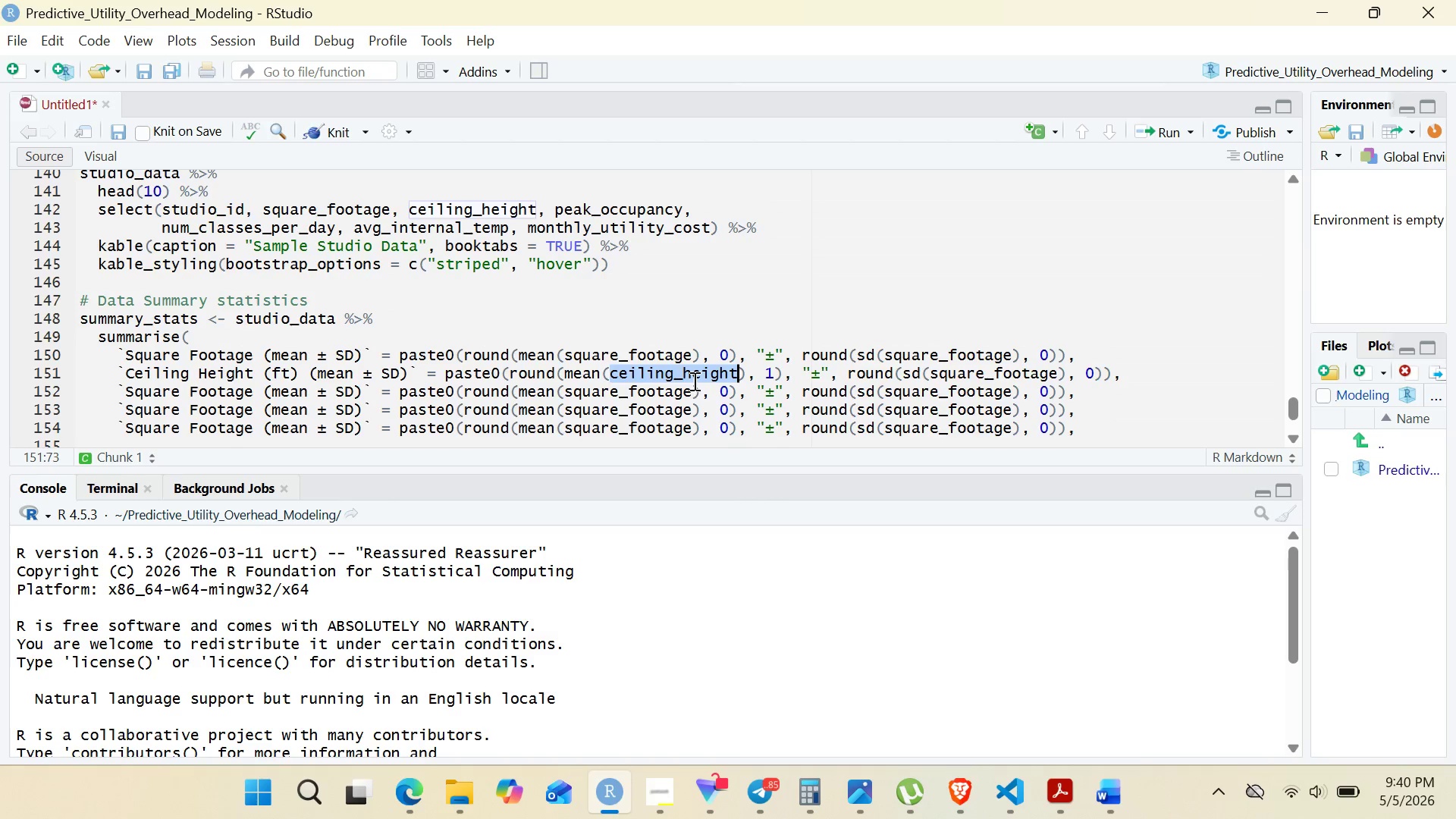 
key(Control+C)
 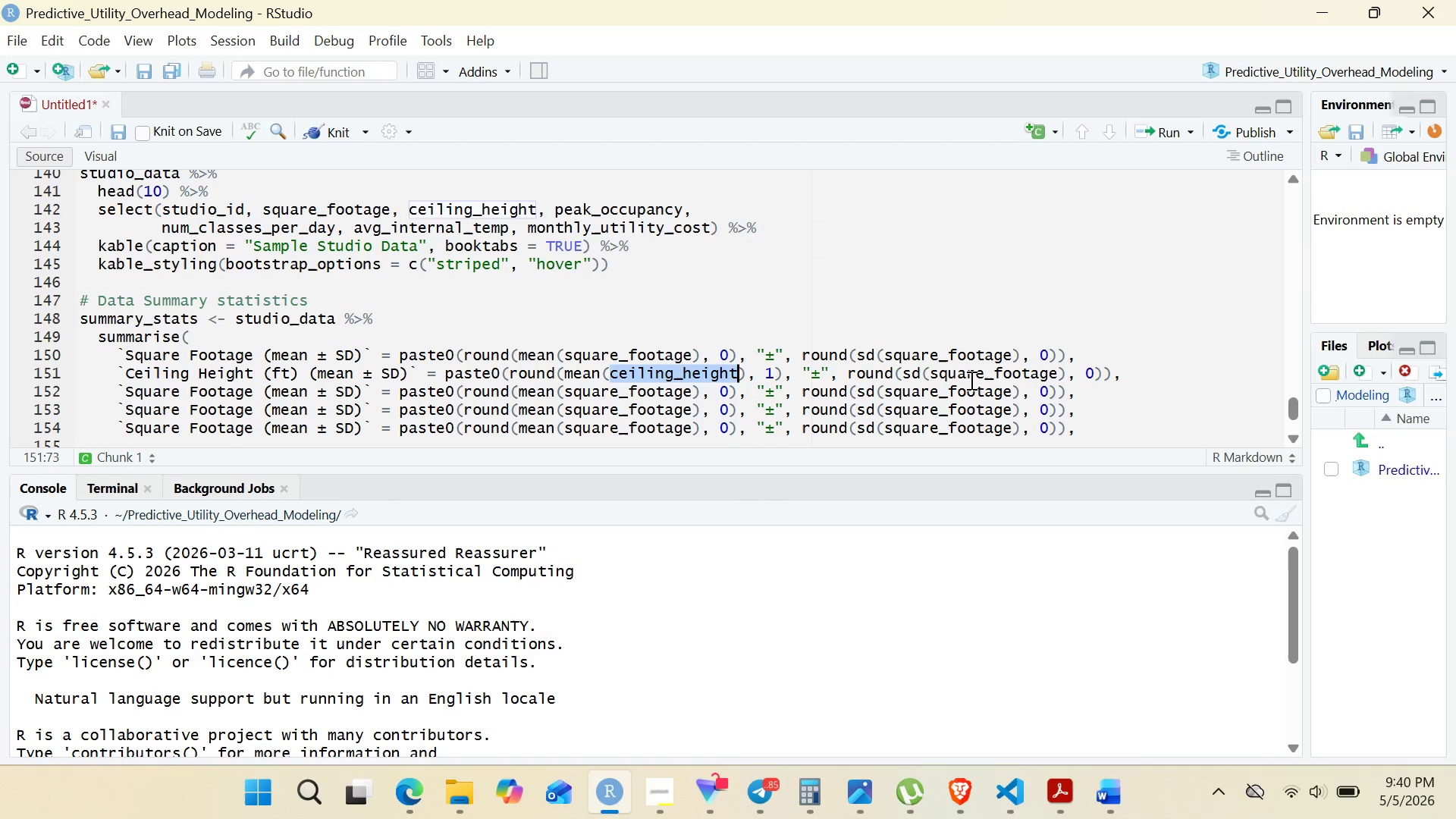 
double_click([970, 380])
 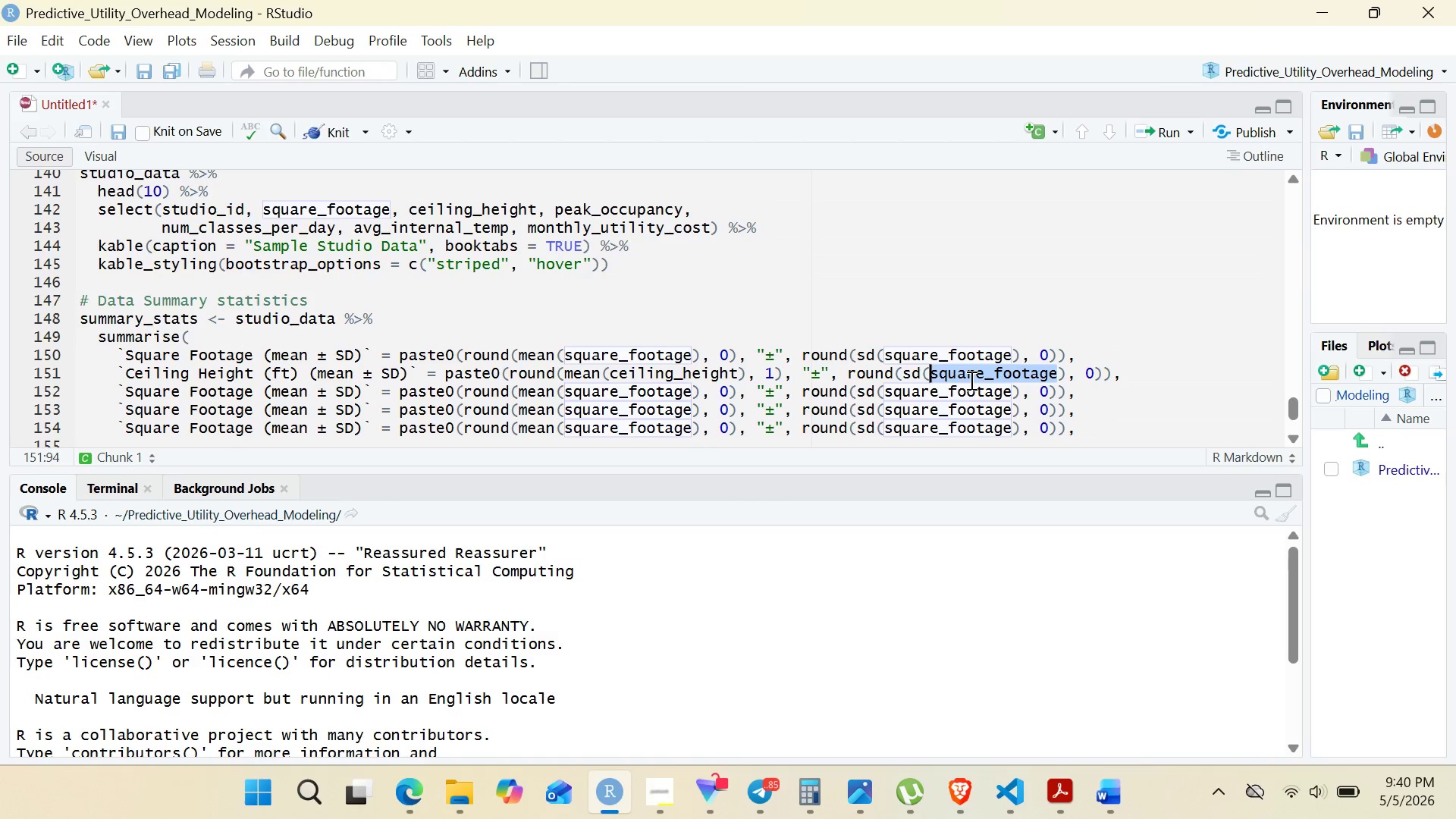 
key(Control+V)
 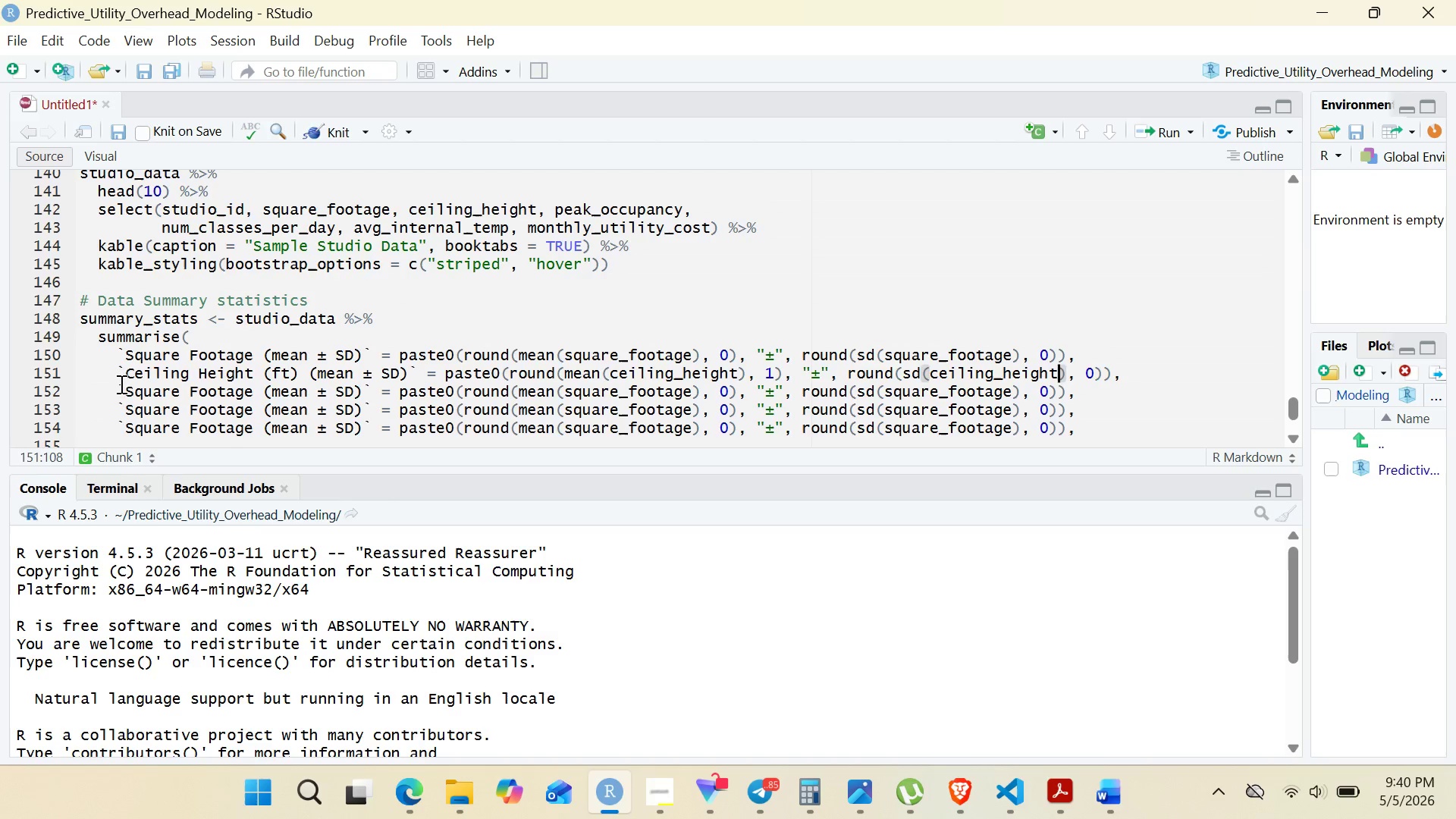 
left_click_drag(start_coordinate=[123, 391], to_coordinate=[256, 399])
 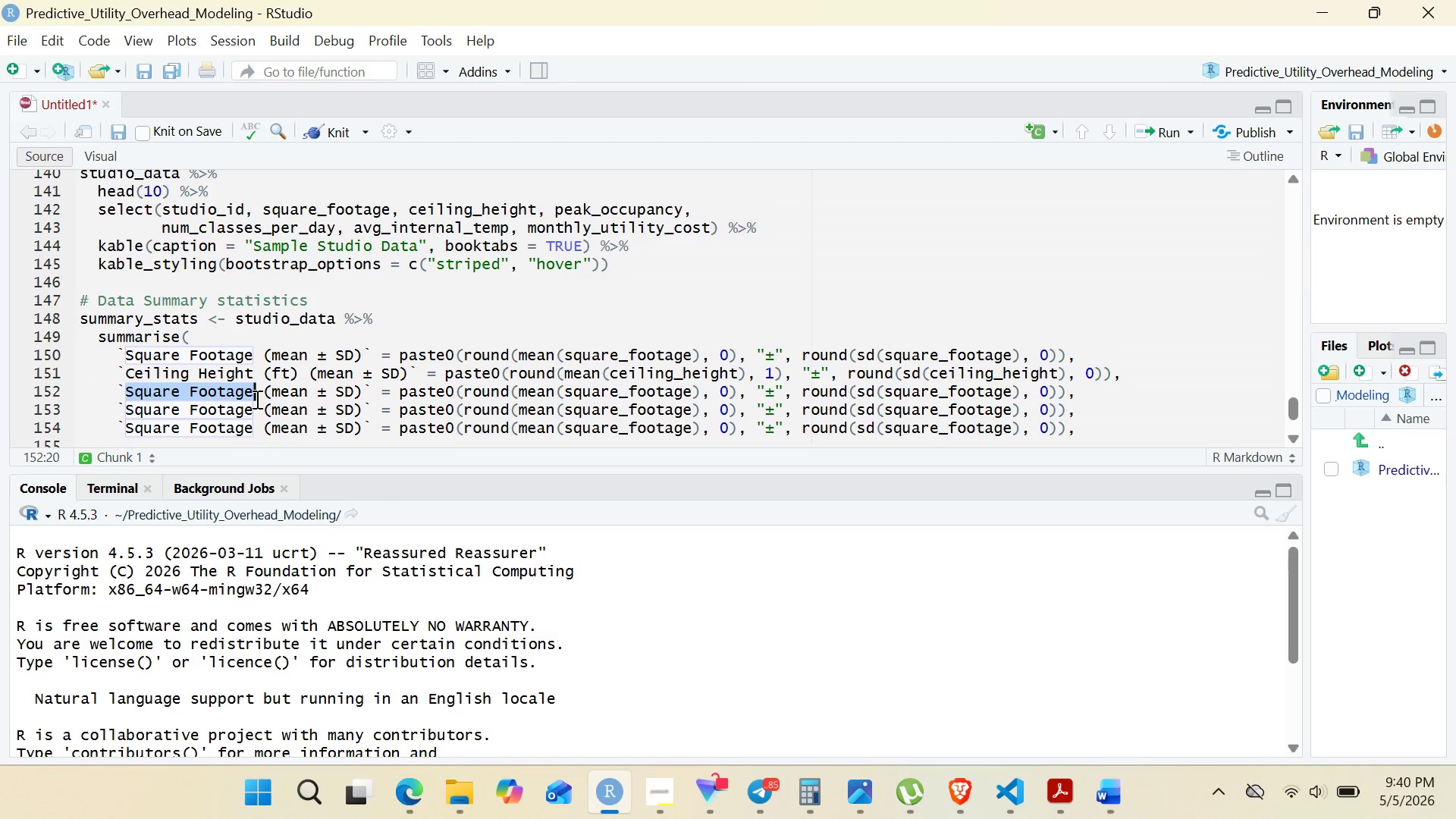 
key(Backspace)
 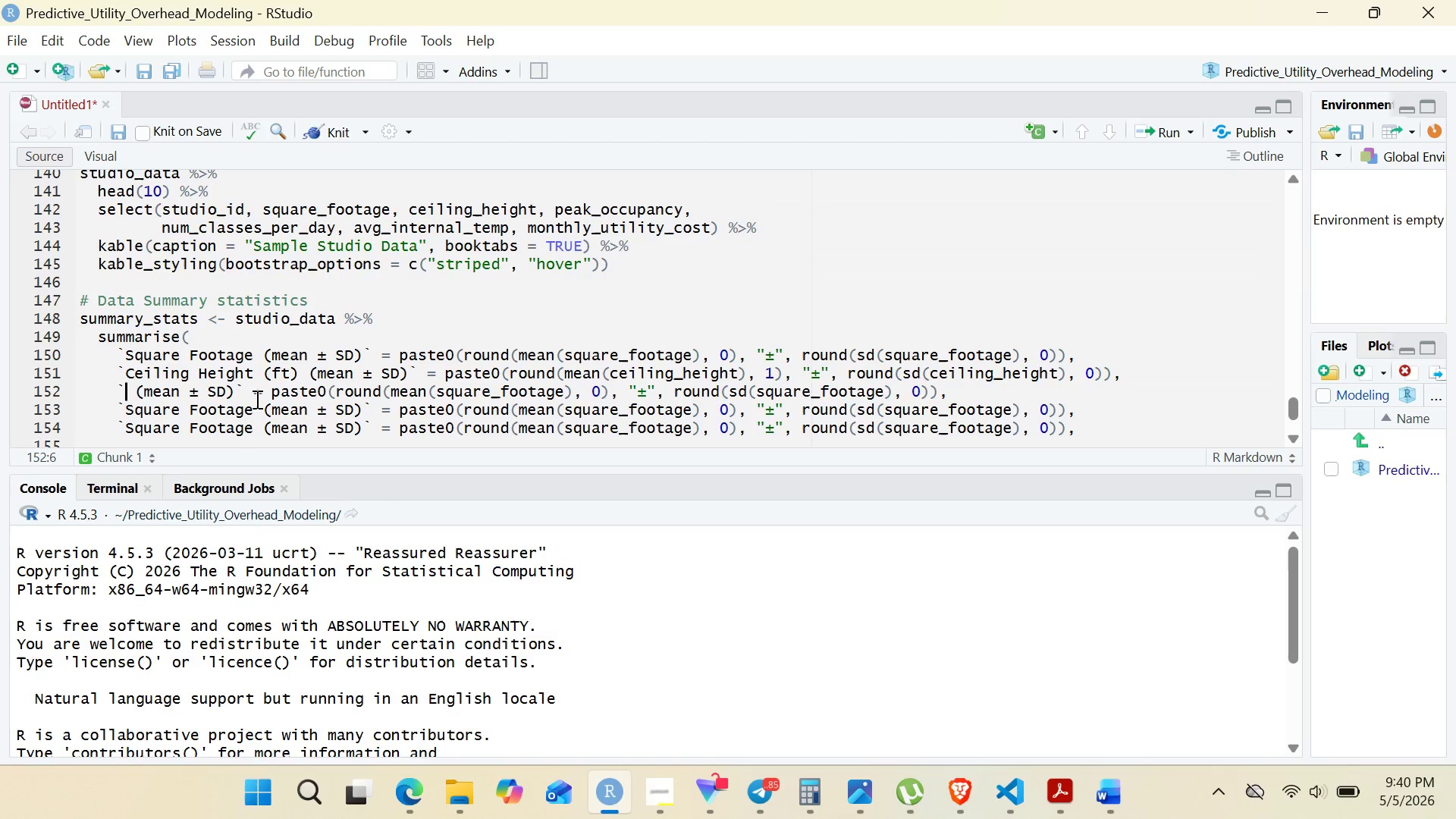 
wait(5.67)
 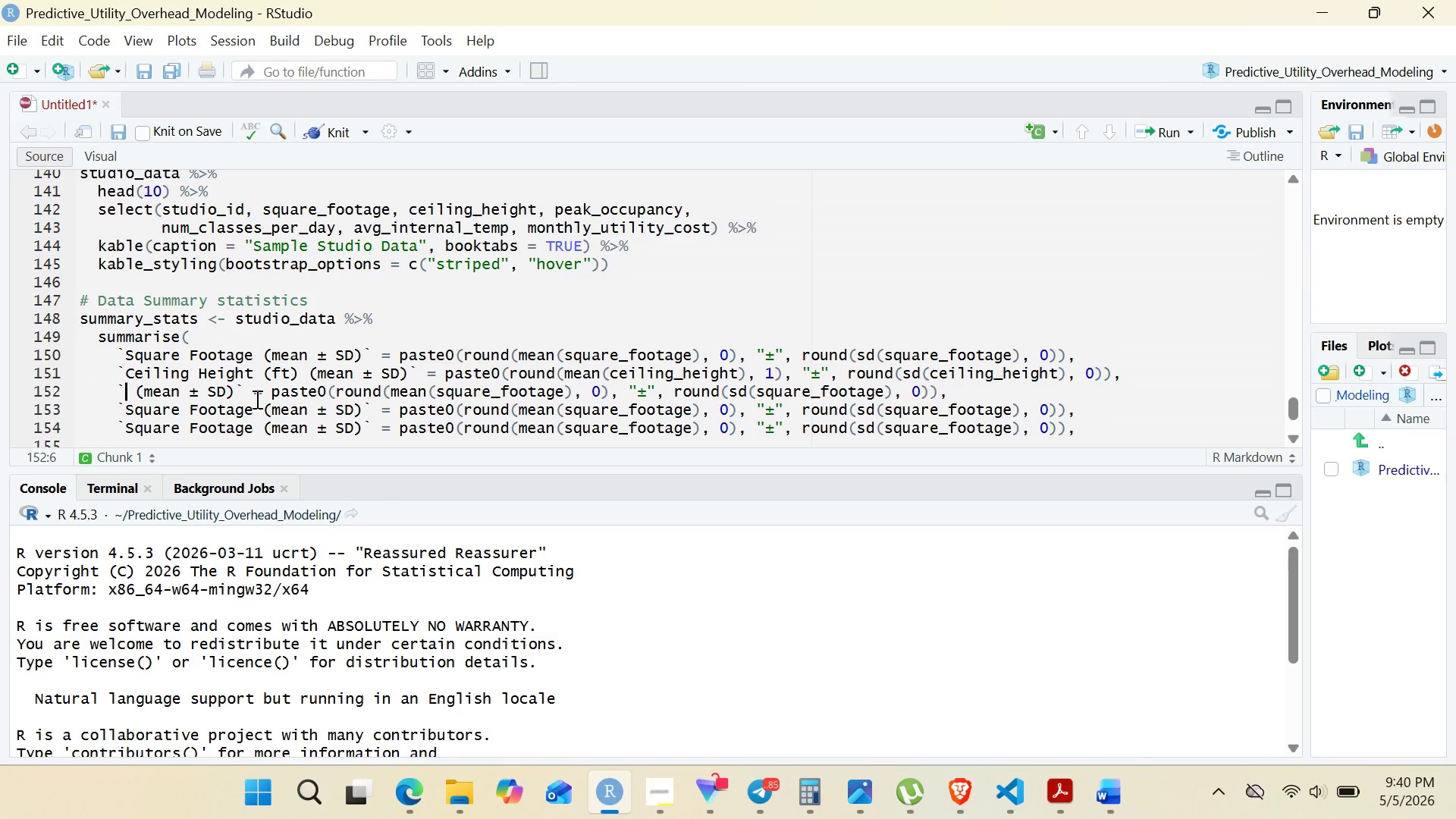 
type(Peak Occupancy)
 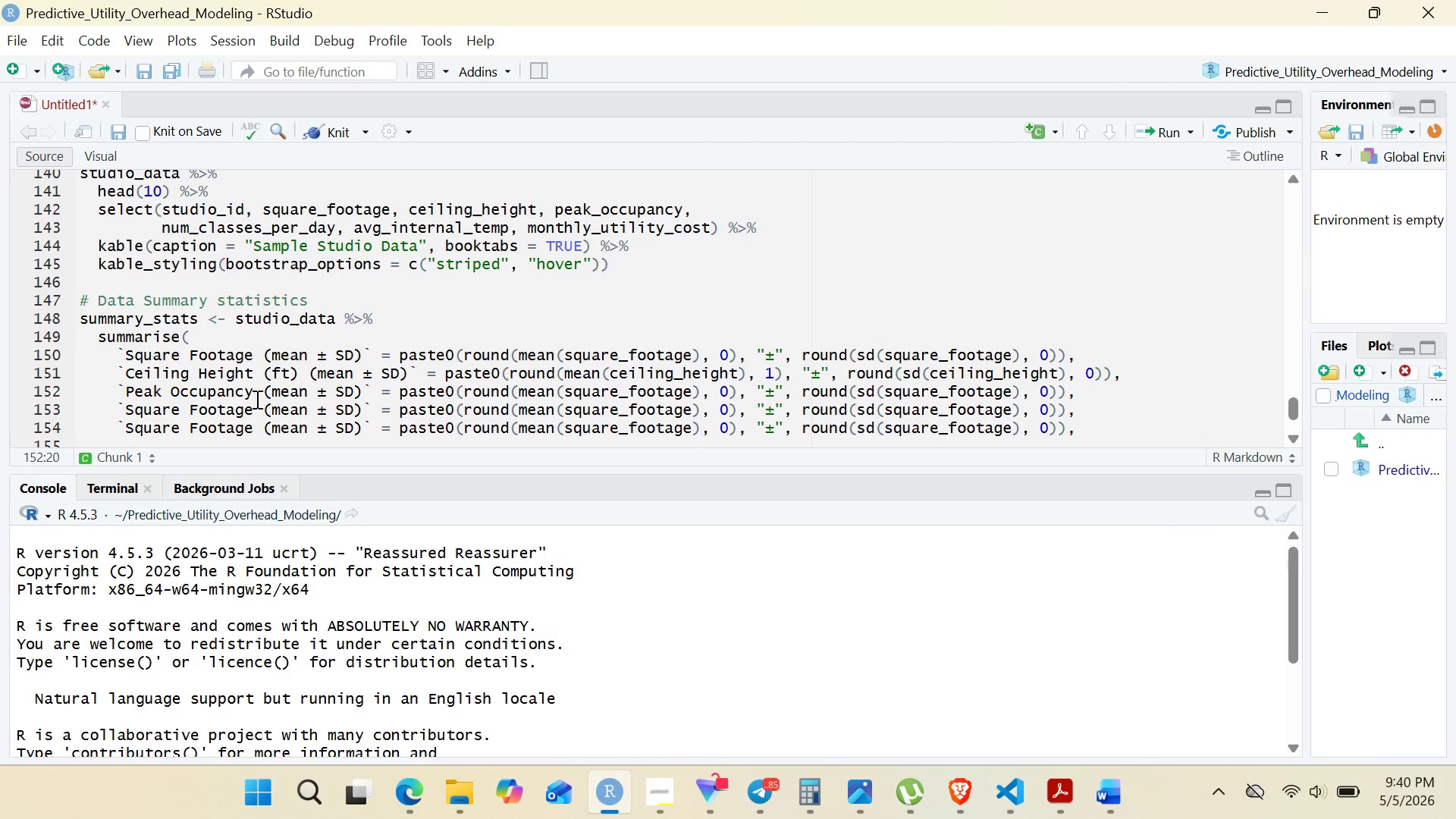 
left_click([660, 769])